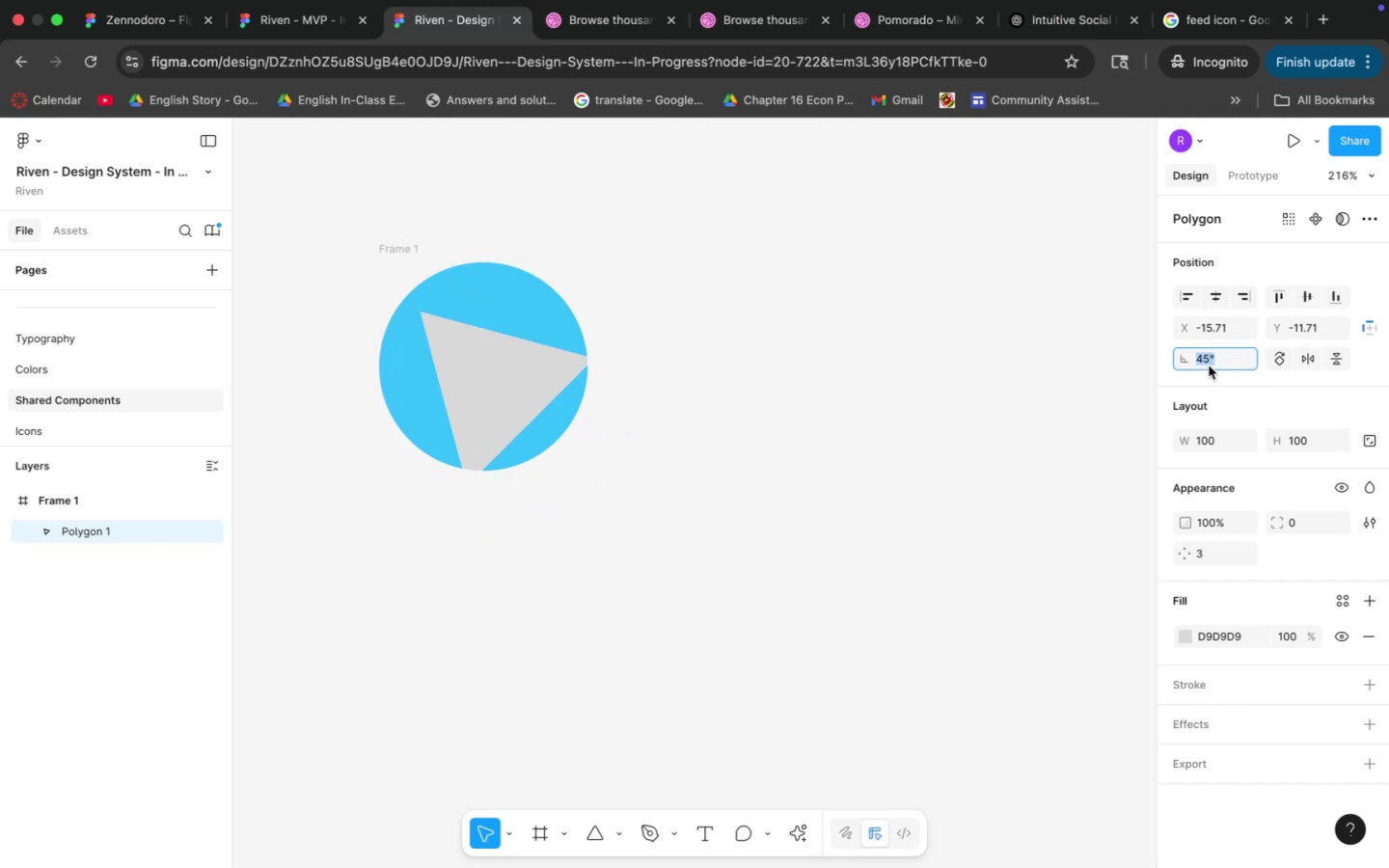 
type(30)
 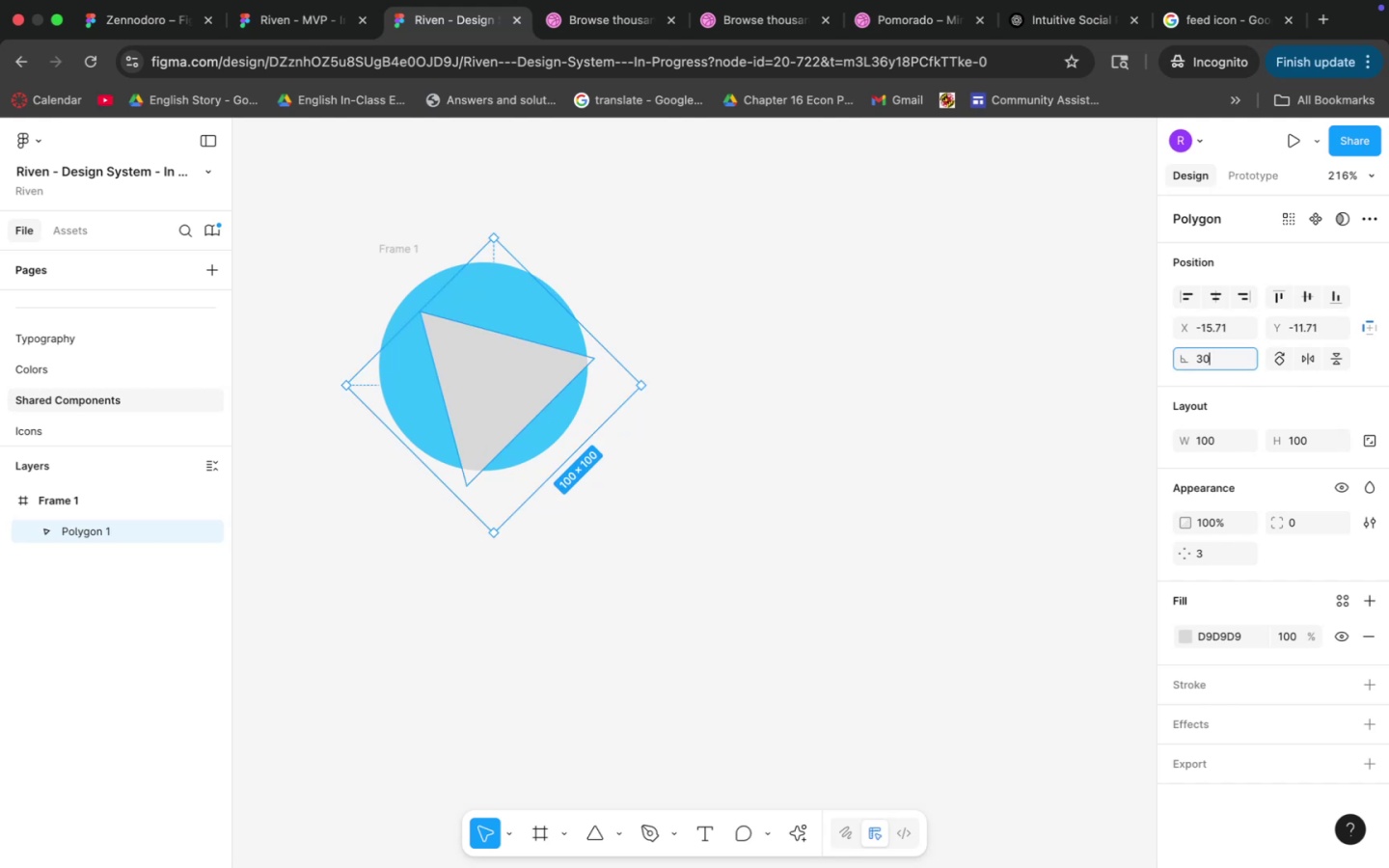 
key(Enter)
 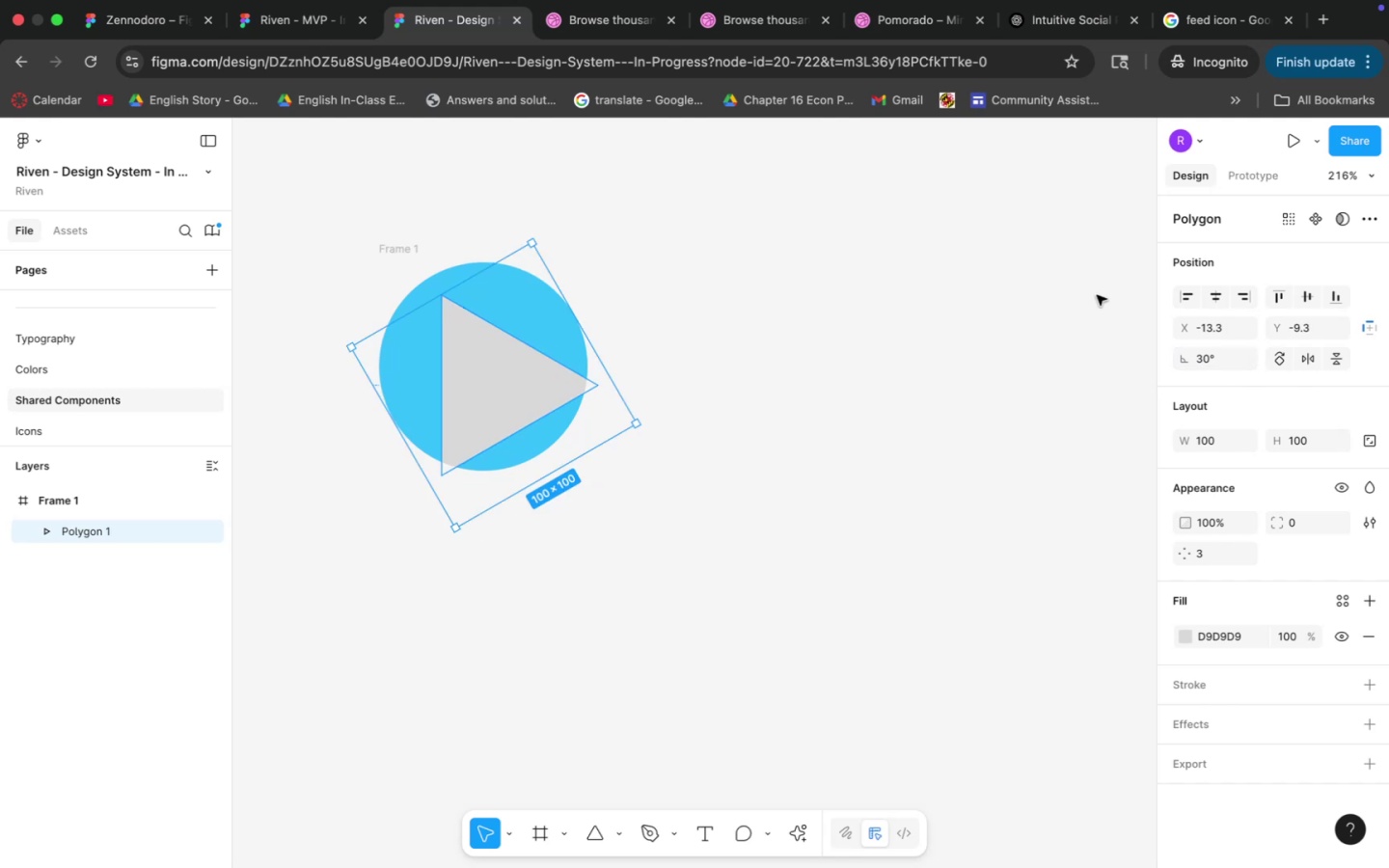 
hold_key(key=ShiftLeft, duration=0.8)
 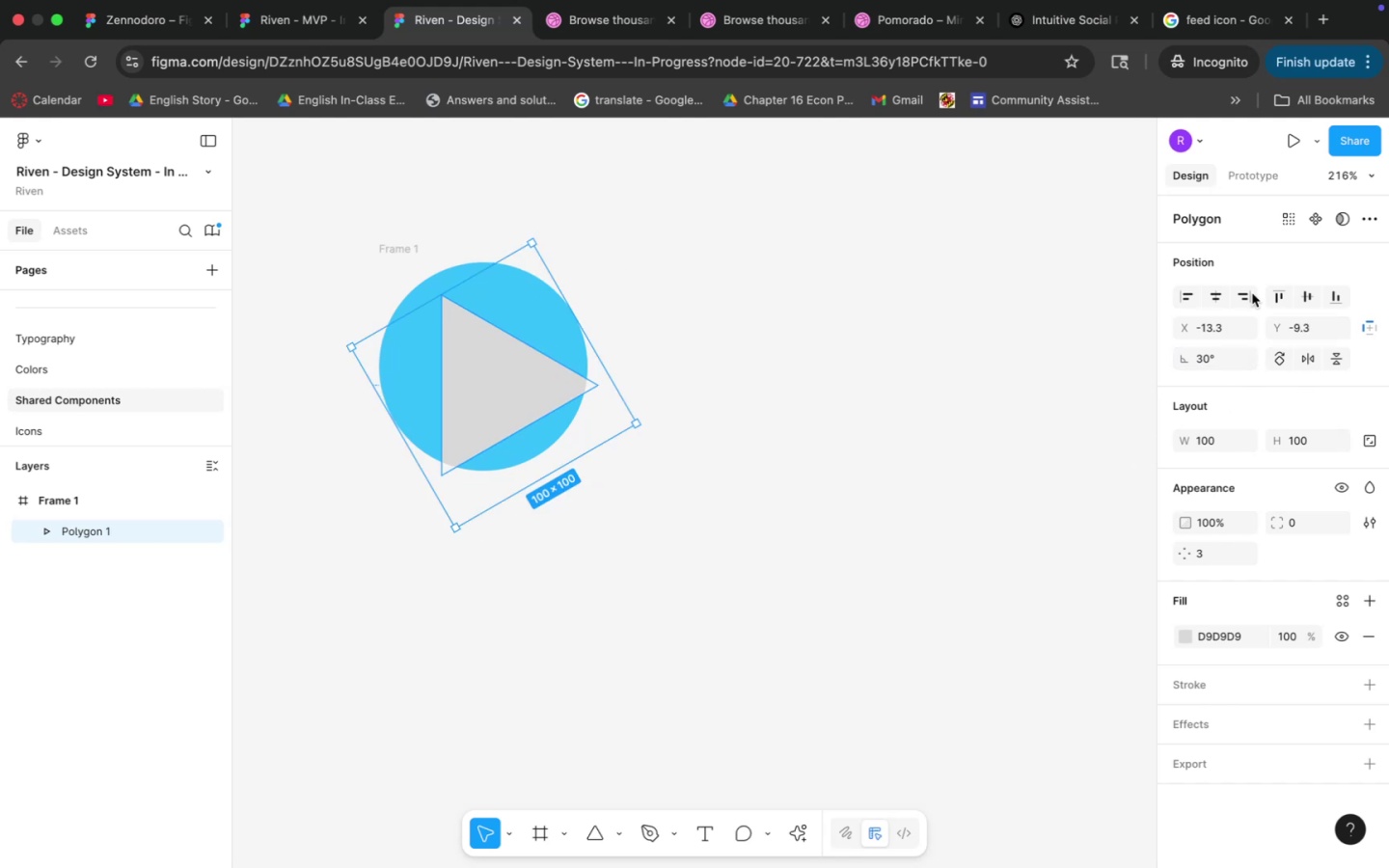 
left_click([1220, 296])
 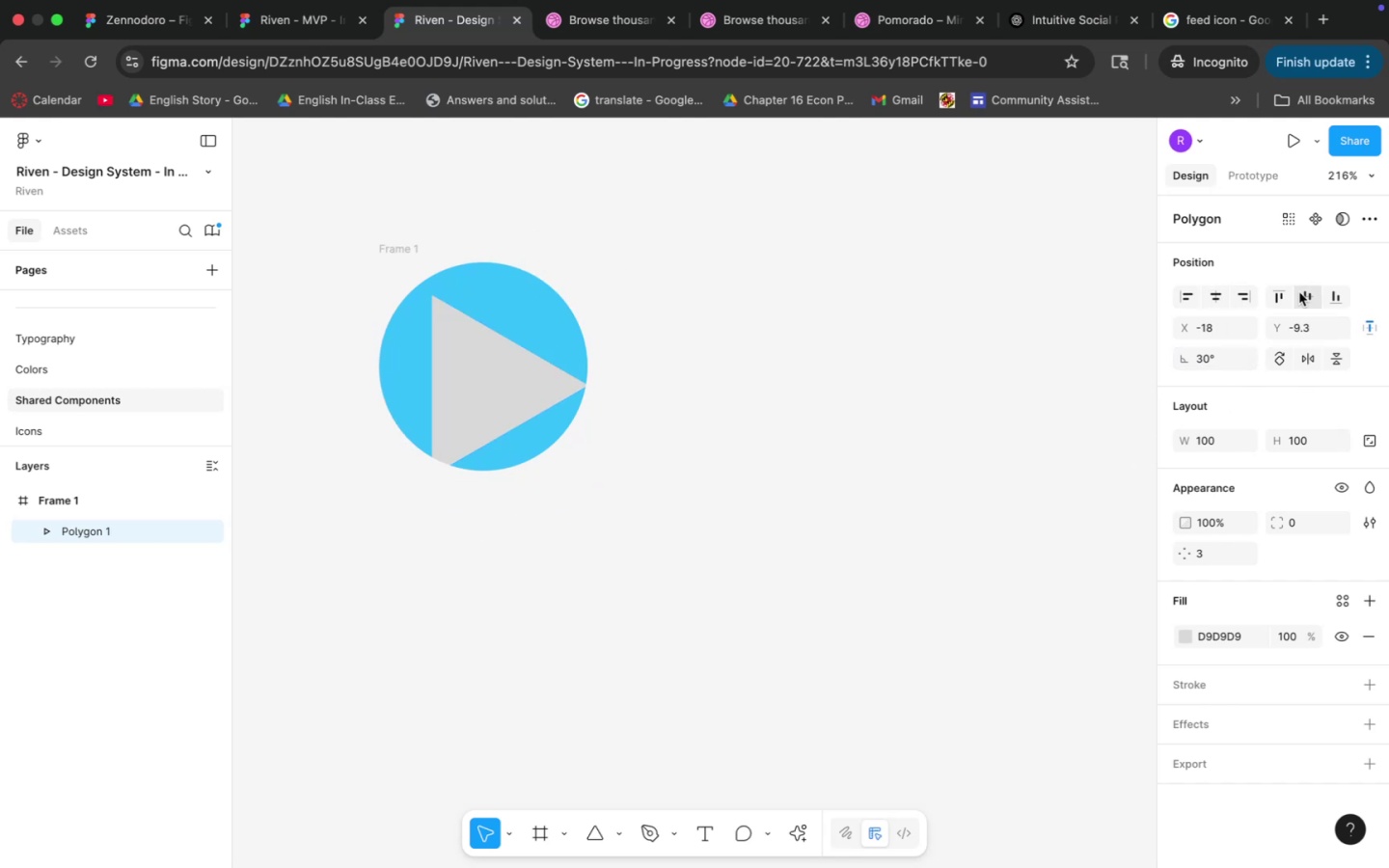 
left_click([1299, 292])
 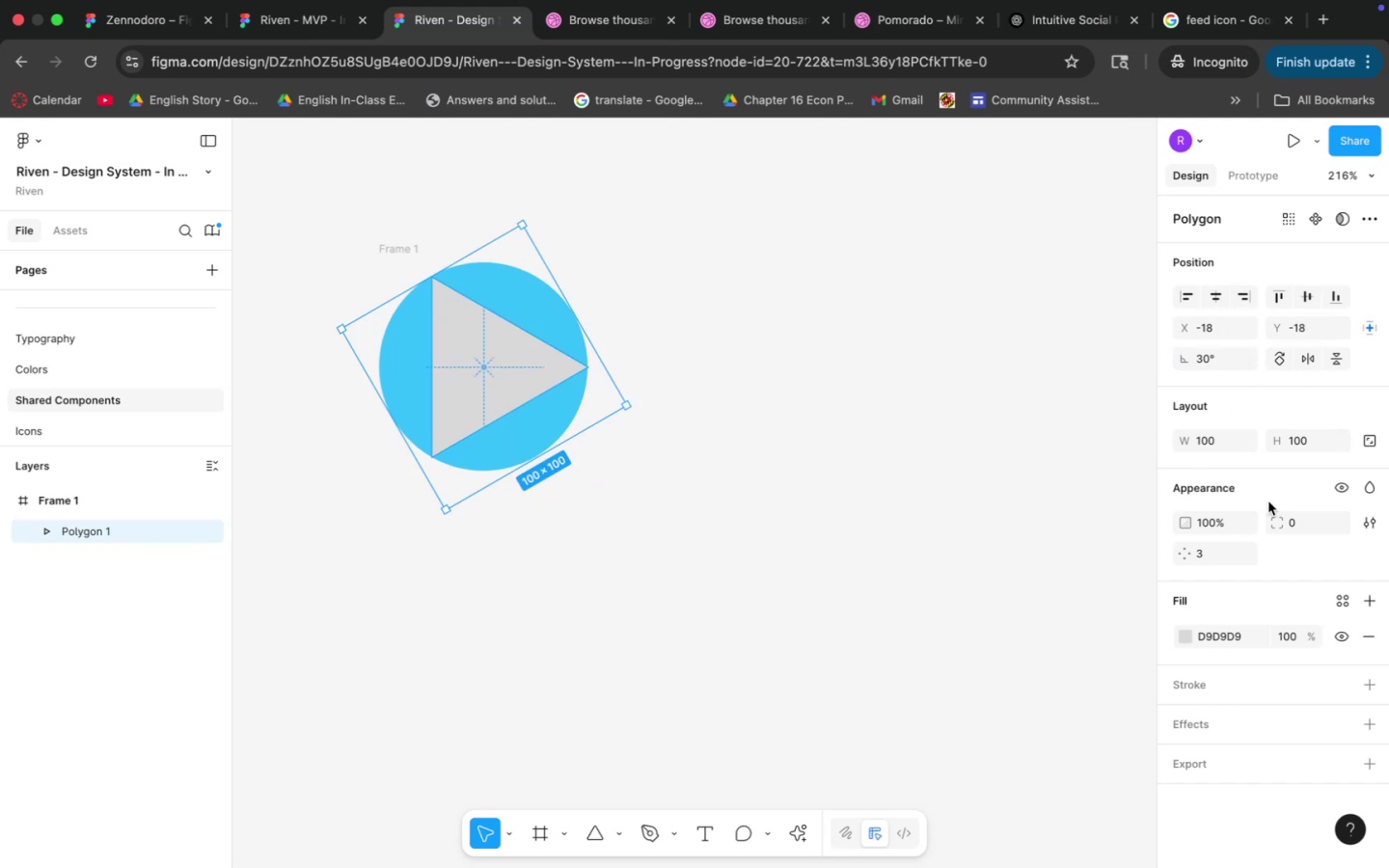 
left_click([1215, 442])
 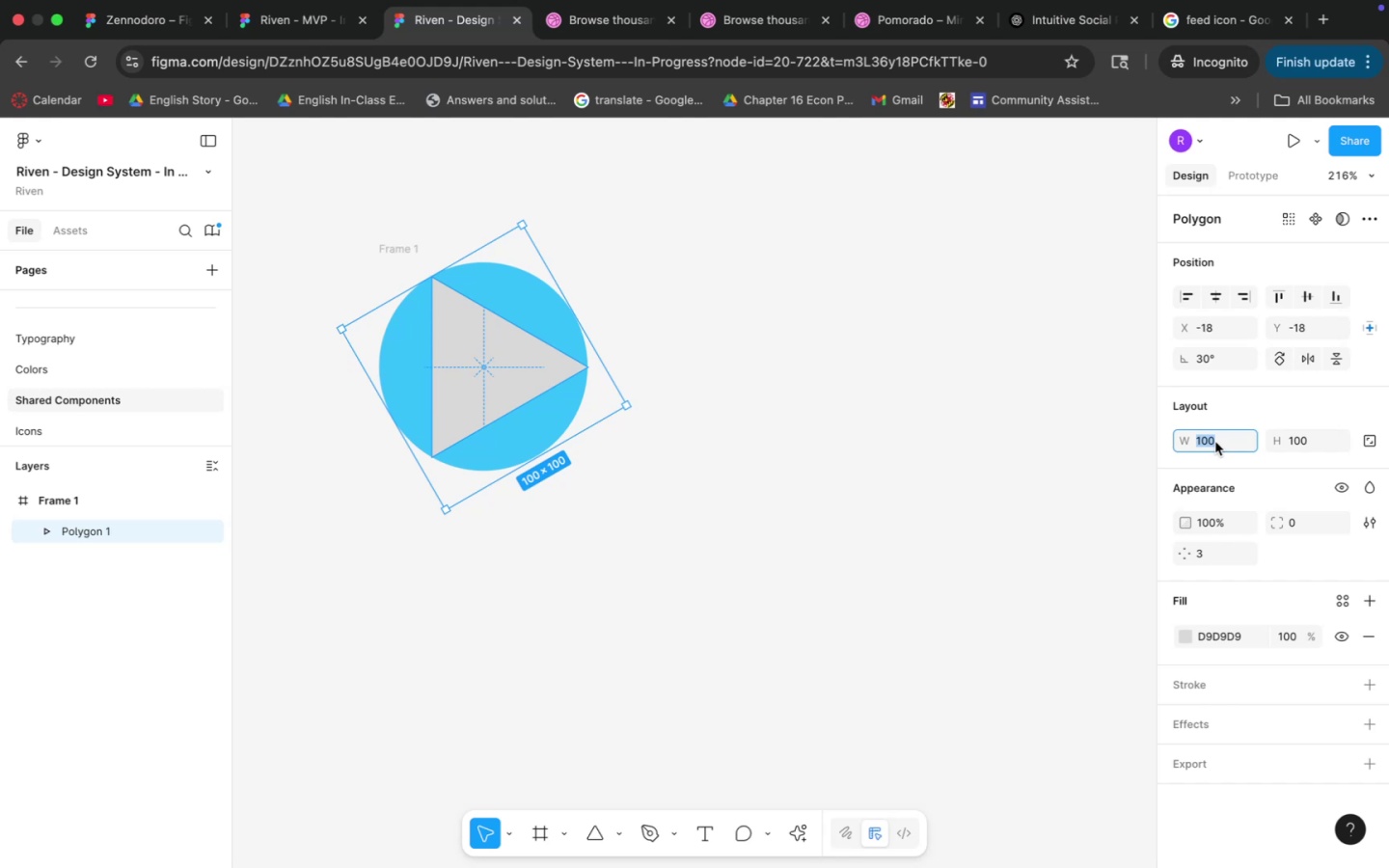 
type(64)
 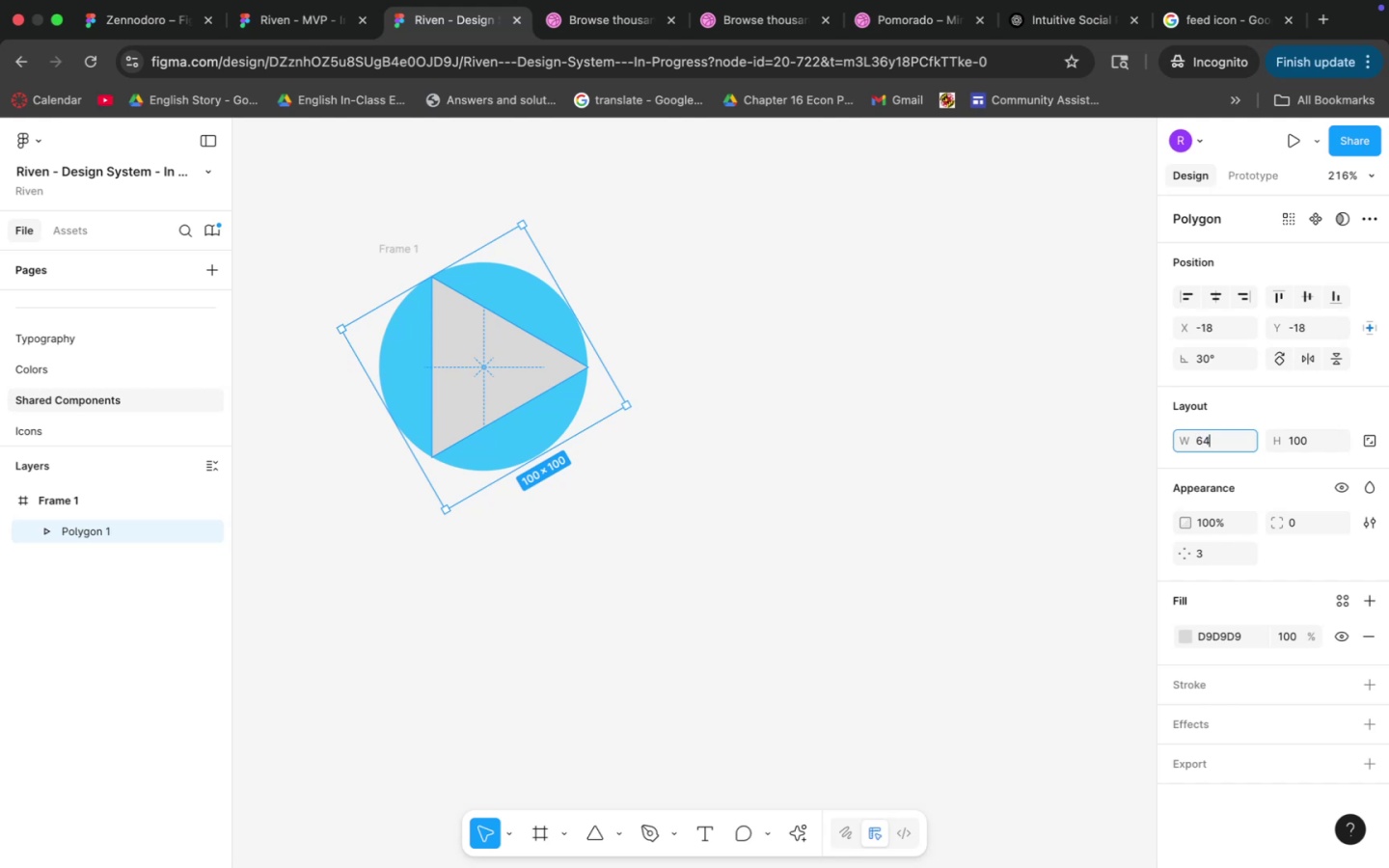 
key(Enter)
 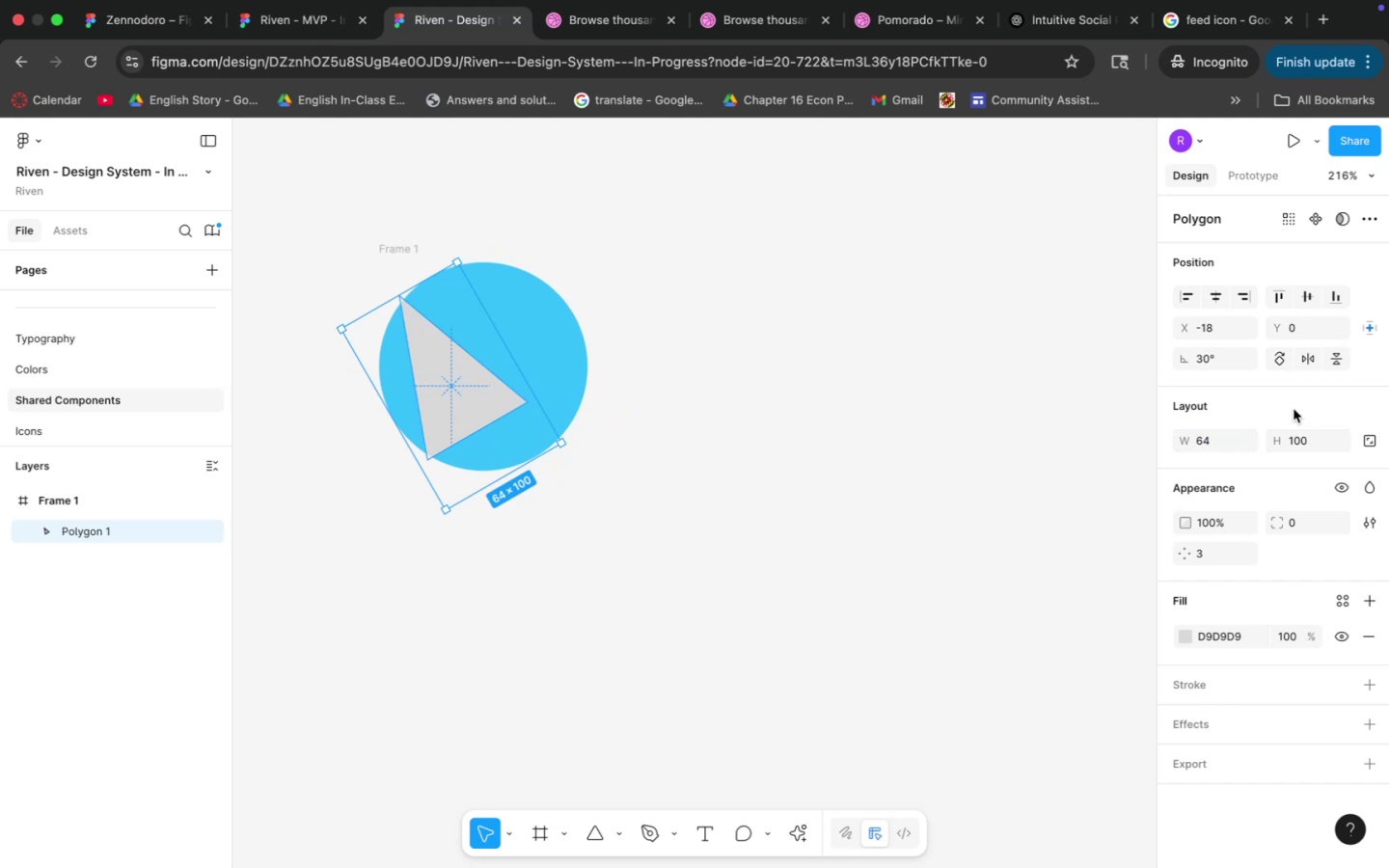 
left_click([1306, 436])
 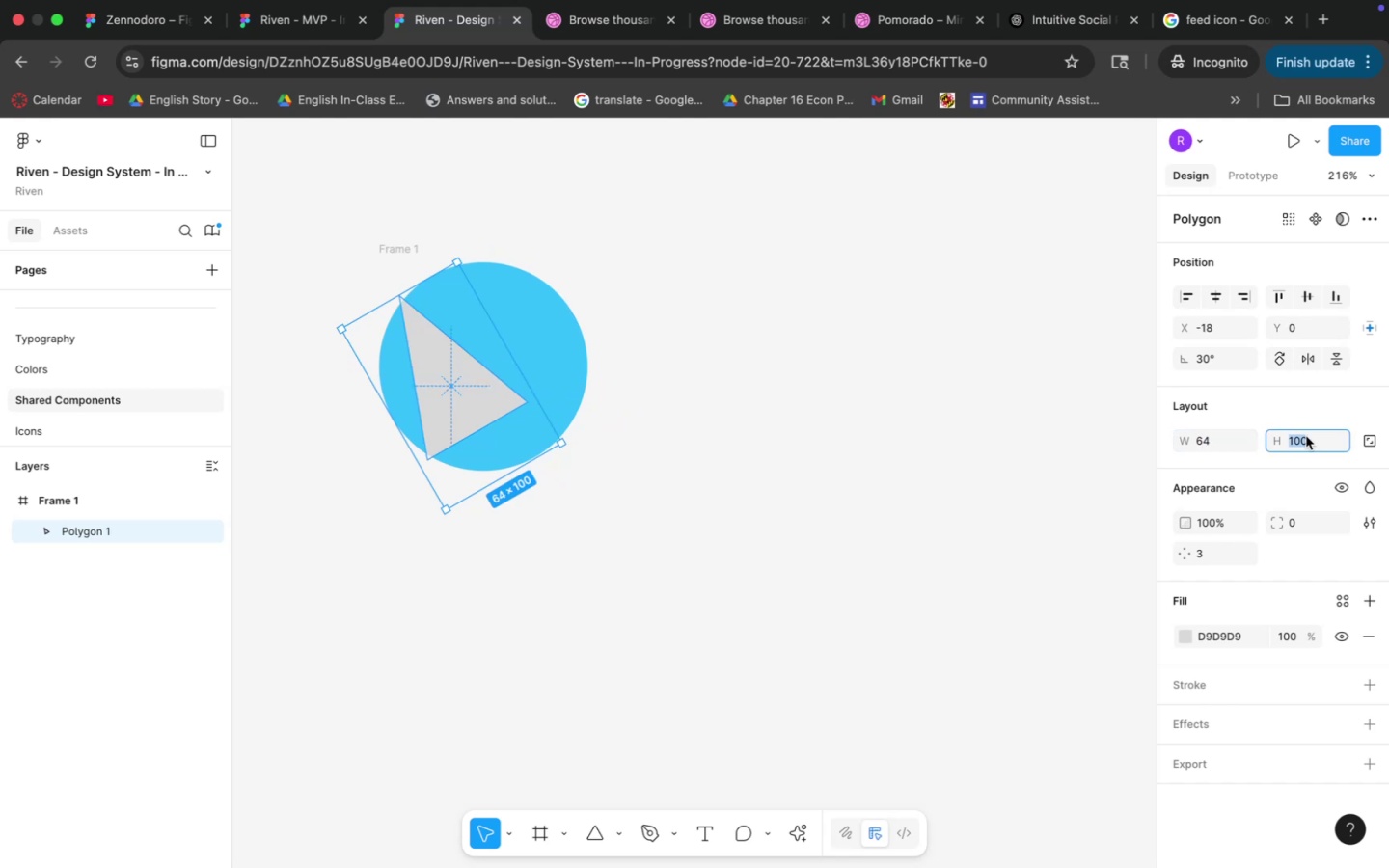 
type(64)
 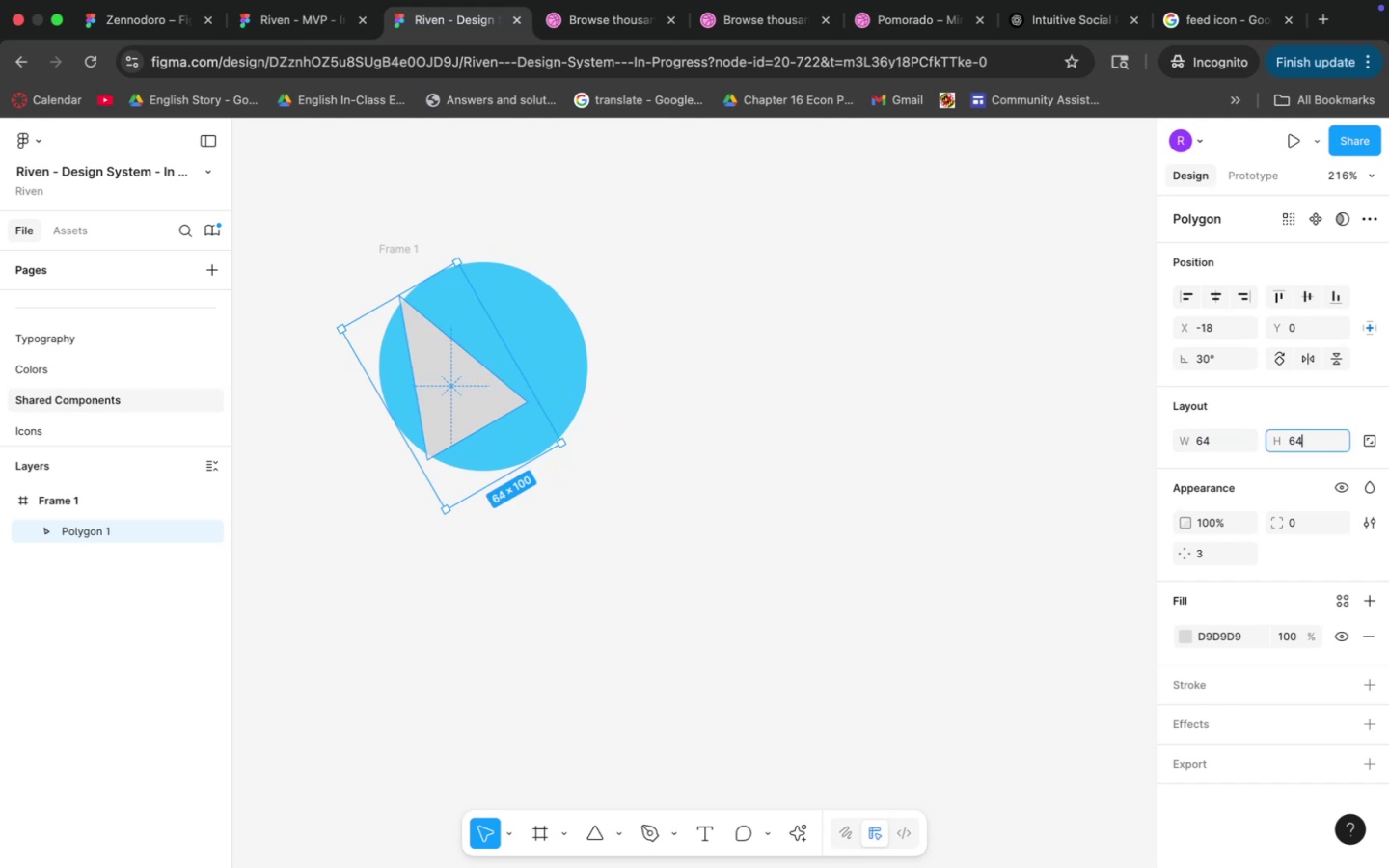 
key(Enter)
 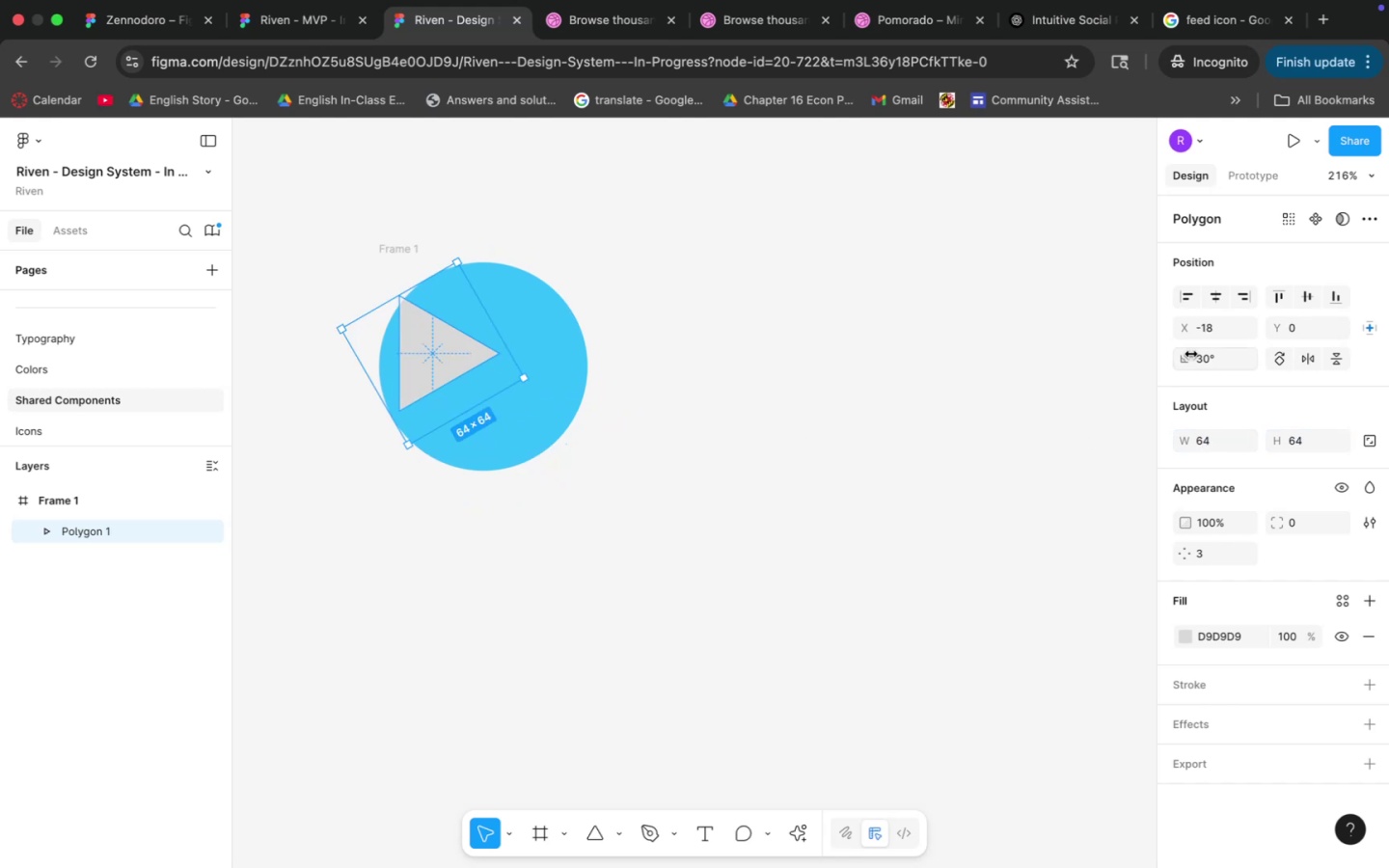 
left_click([1213, 302])
 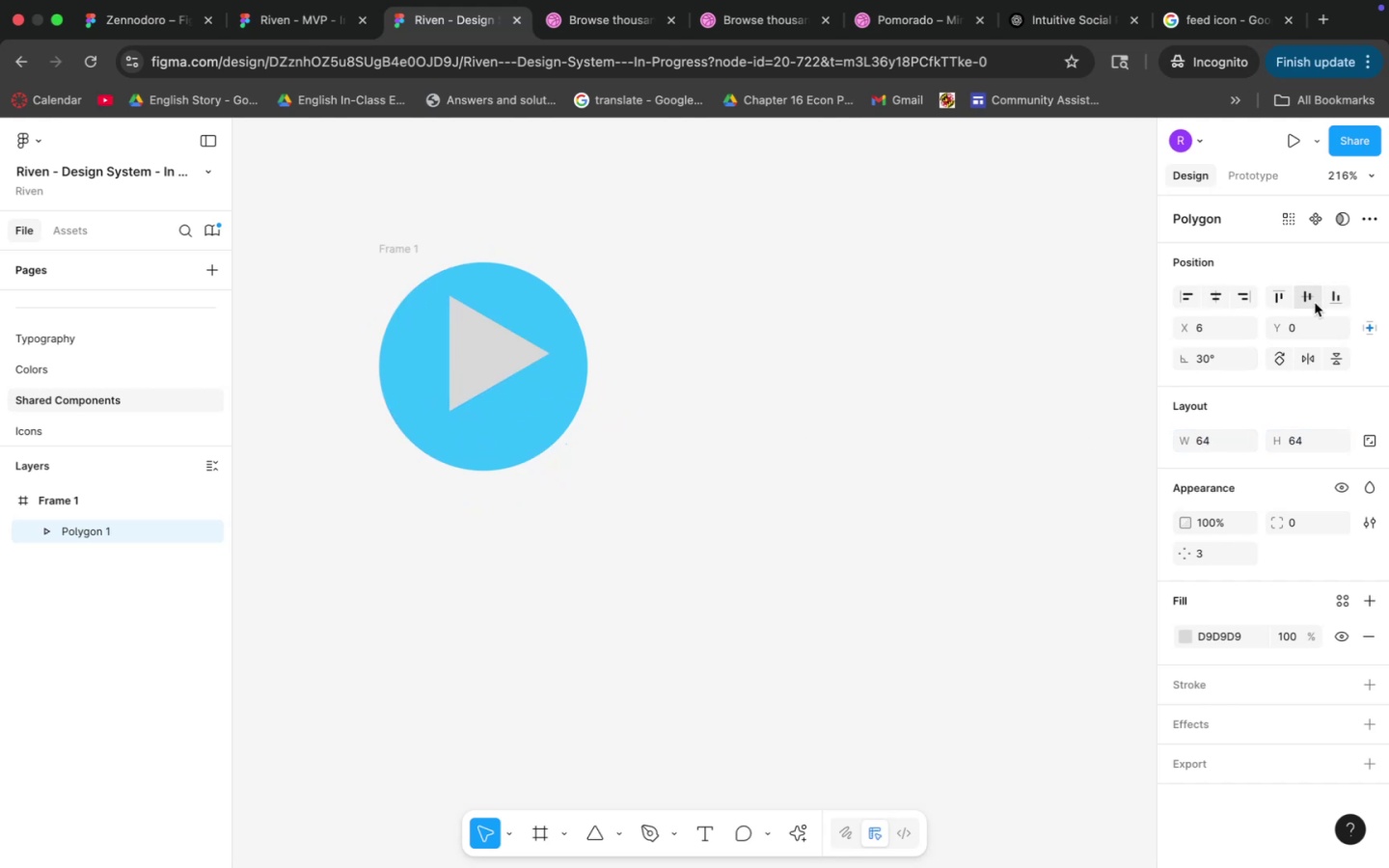 
left_click([1313, 303])
 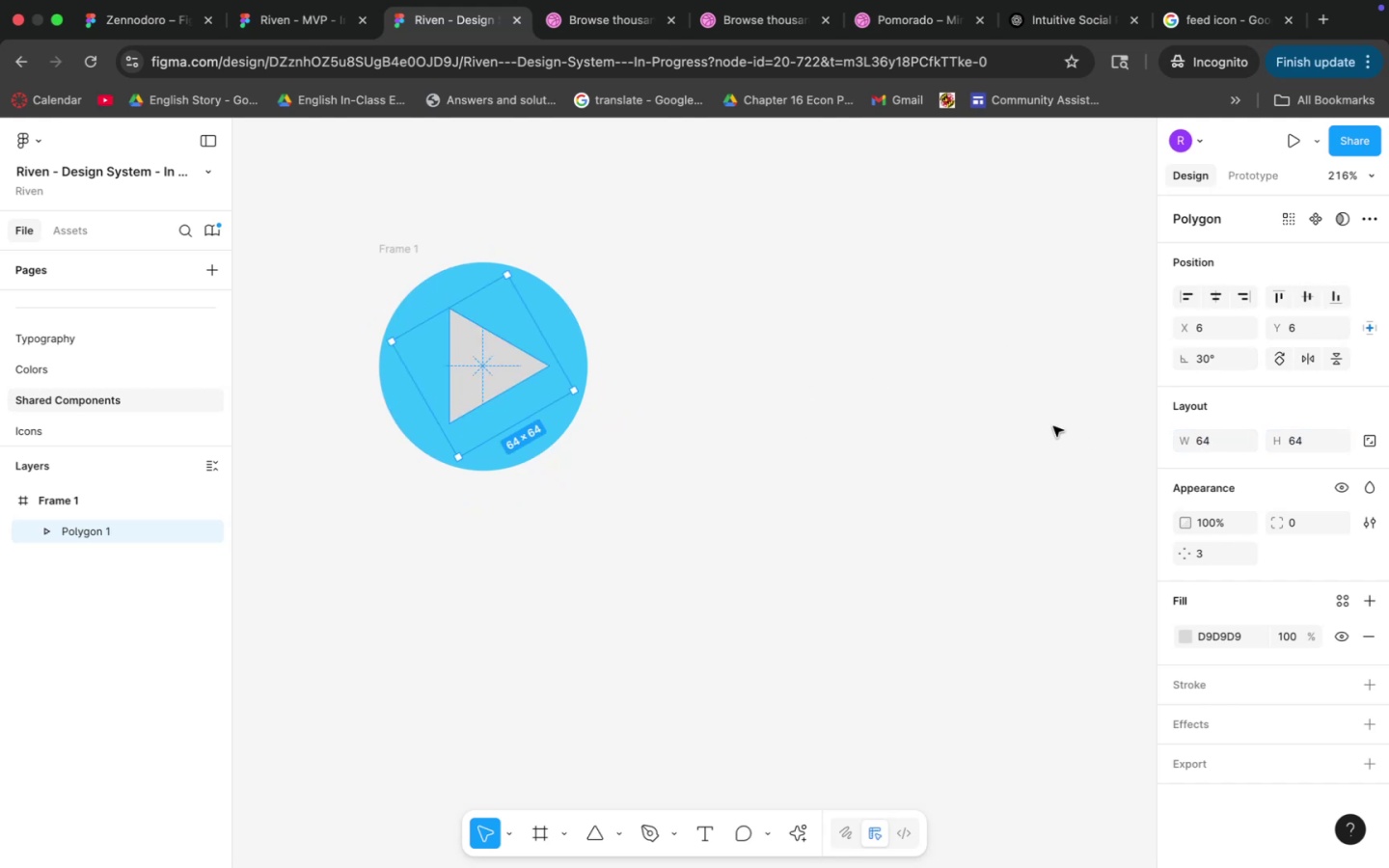 
left_click([1312, 525])
 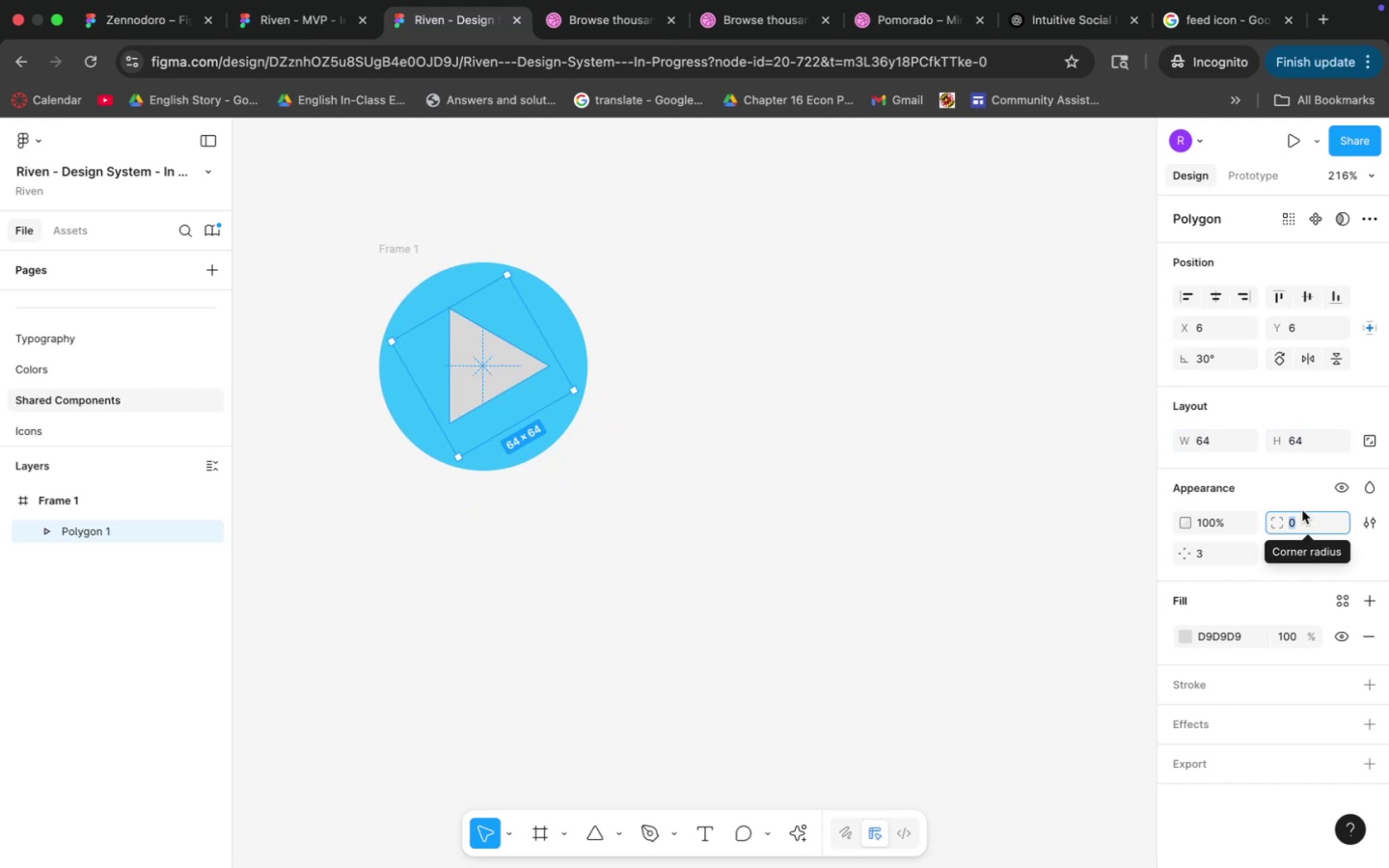 
key(8)
 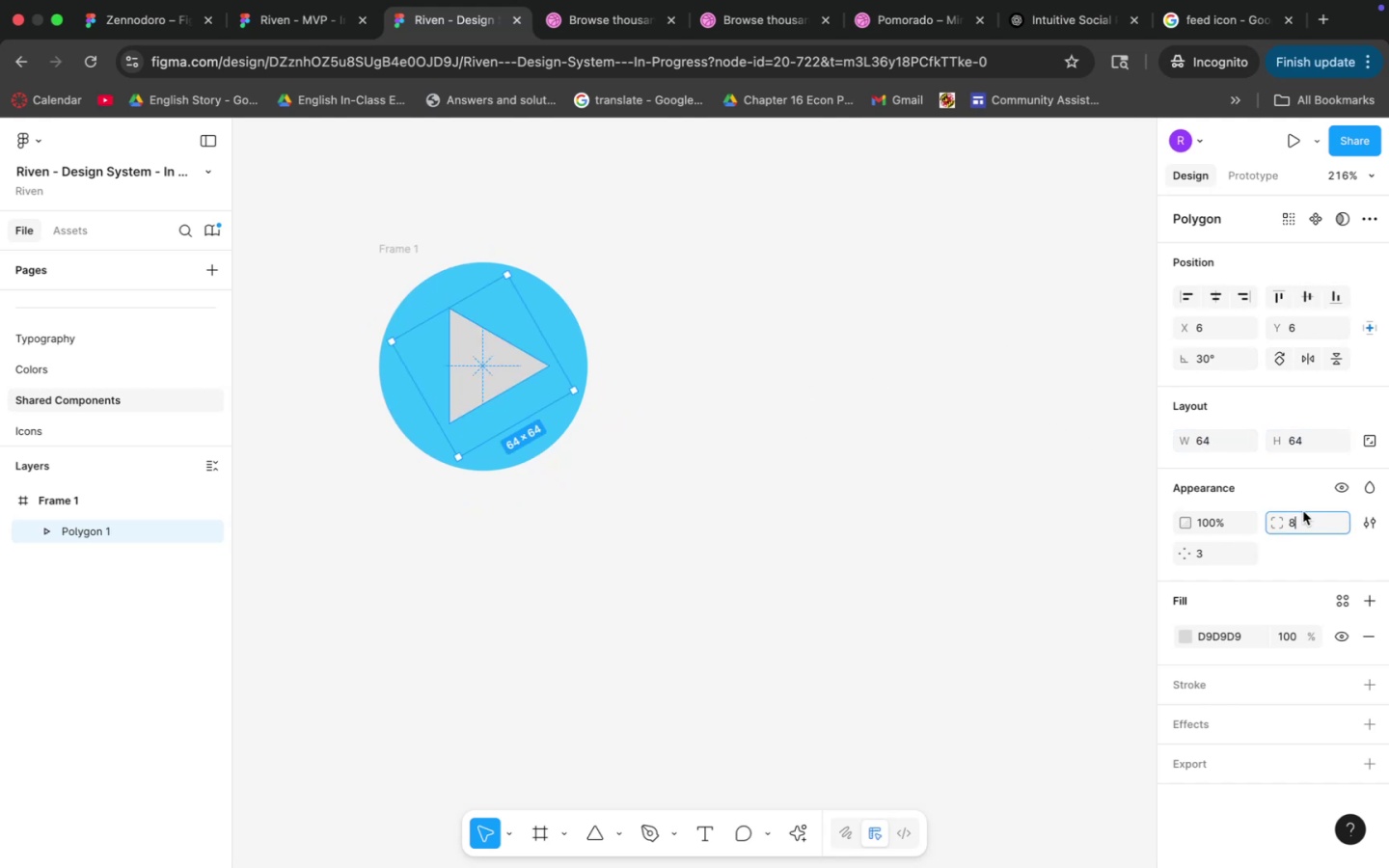 
key(Enter)
 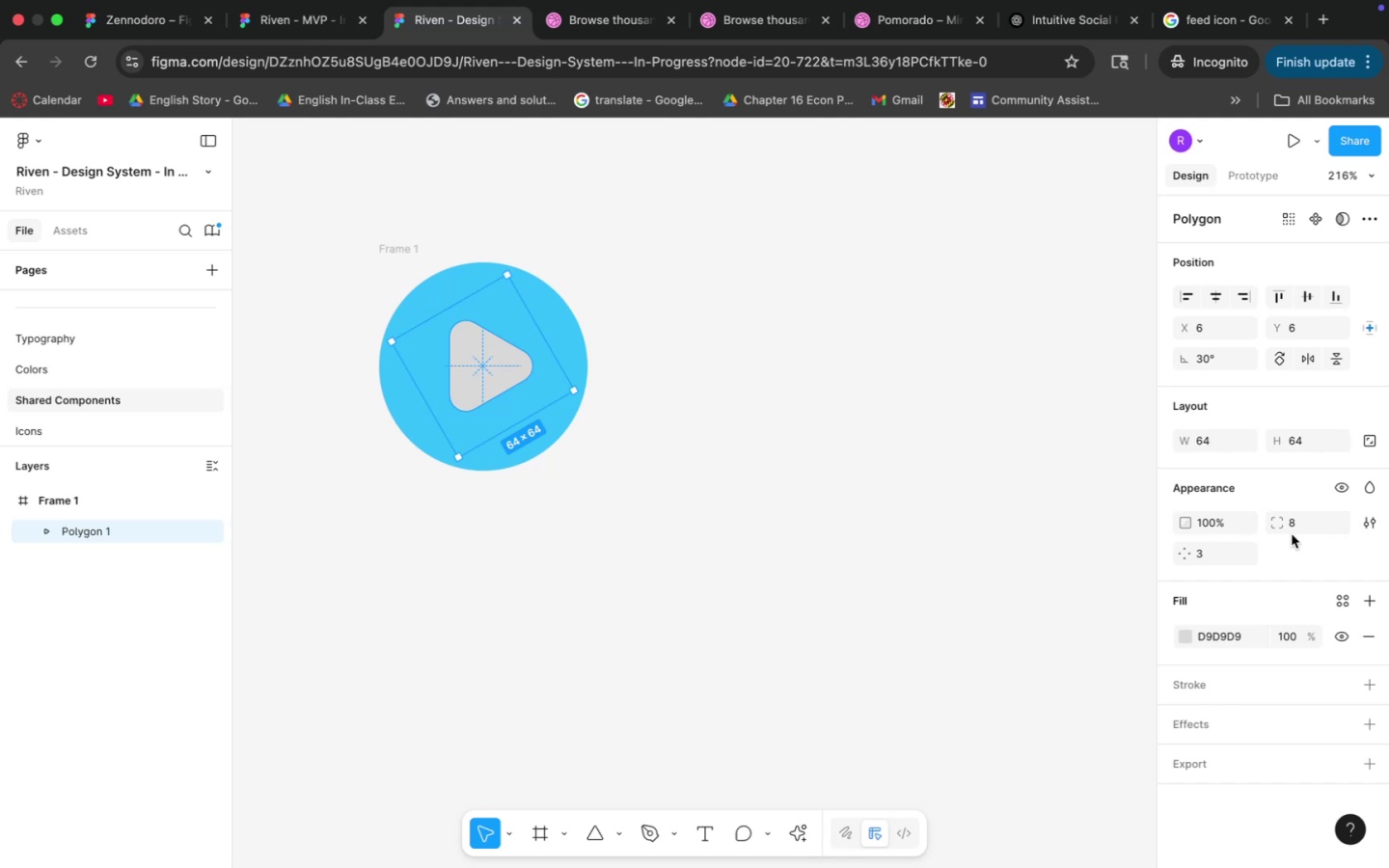 
left_click([1303, 529])
 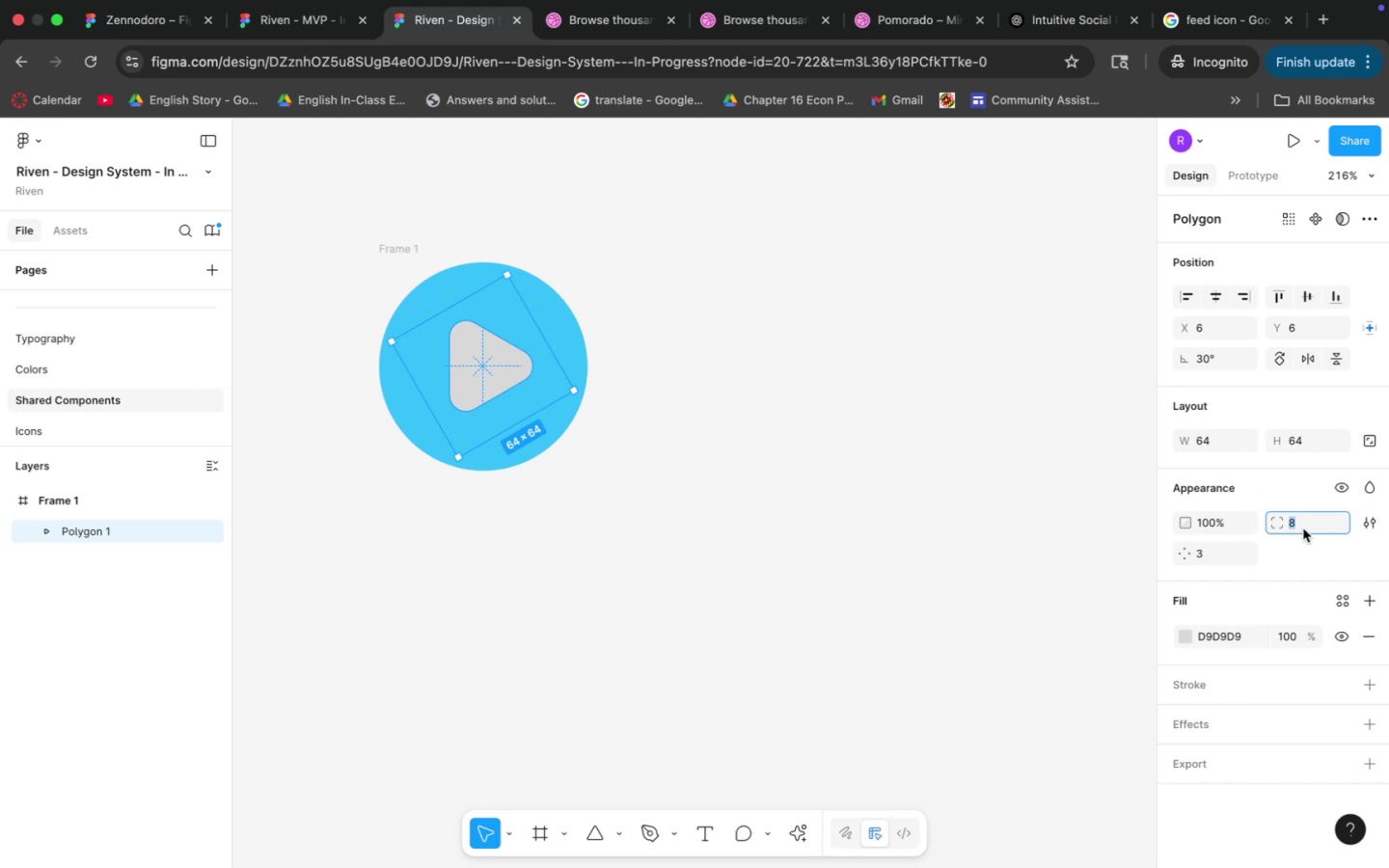 
key(4)
 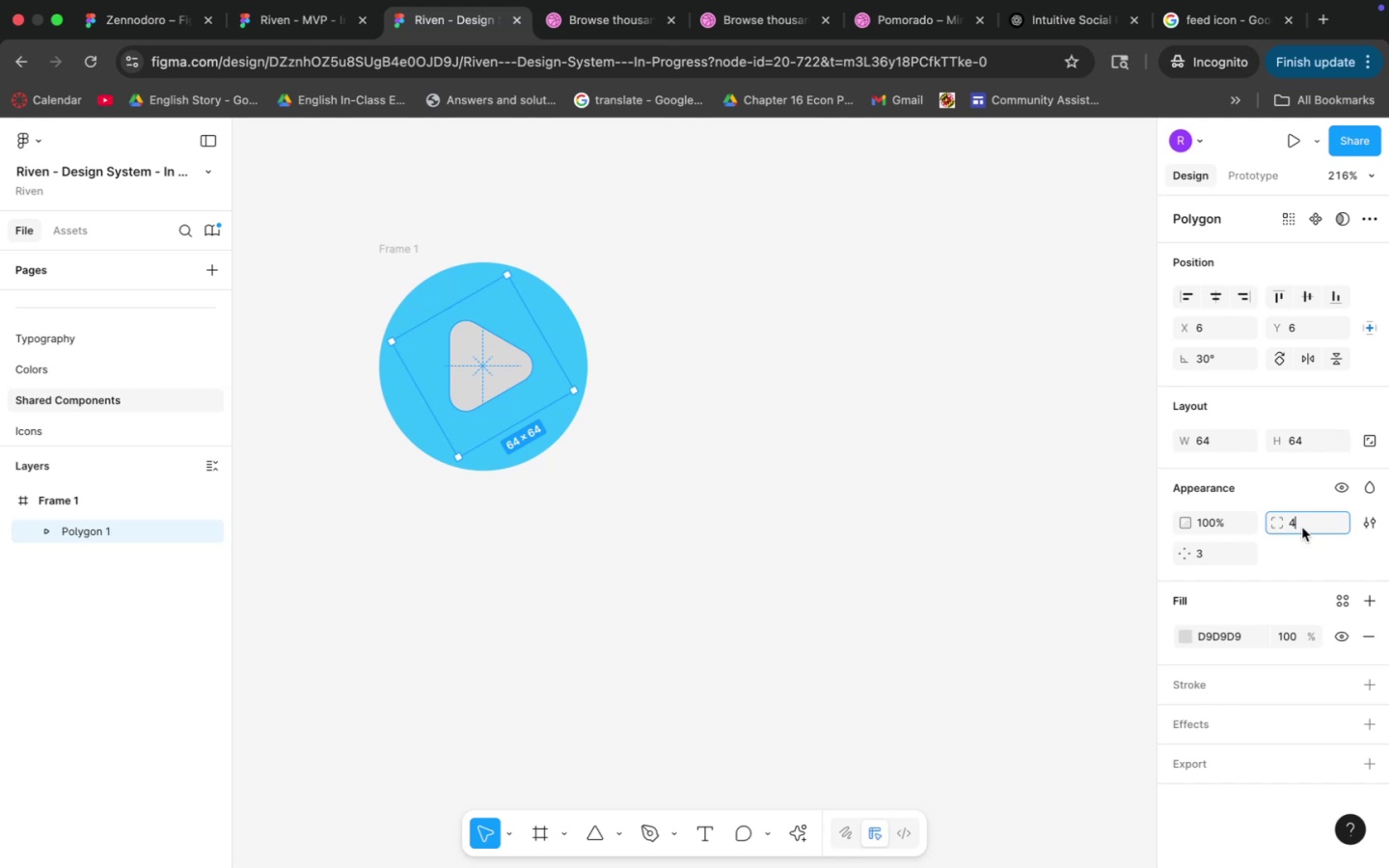 
key(Enter)
 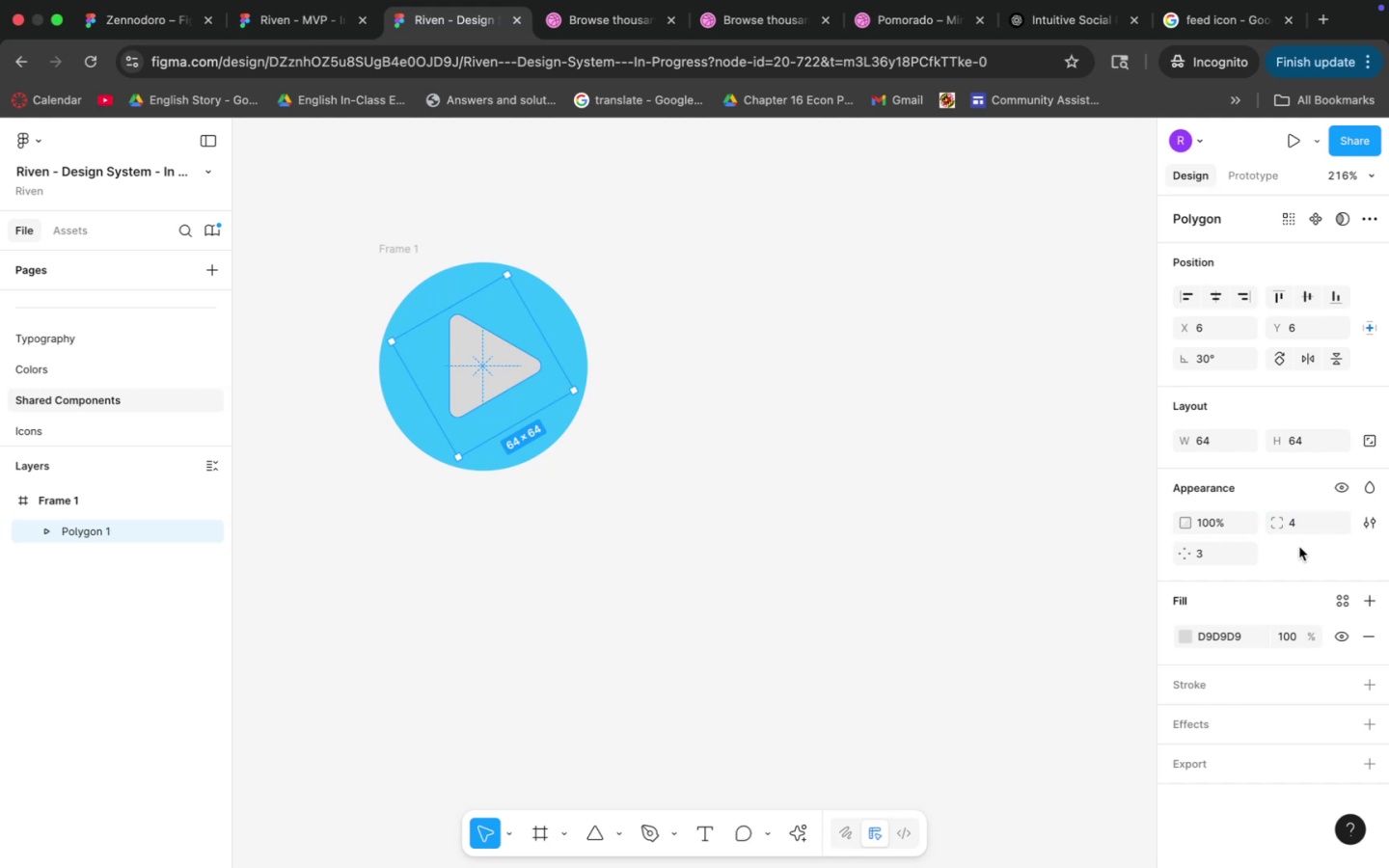 
left_click([1304, 532])
 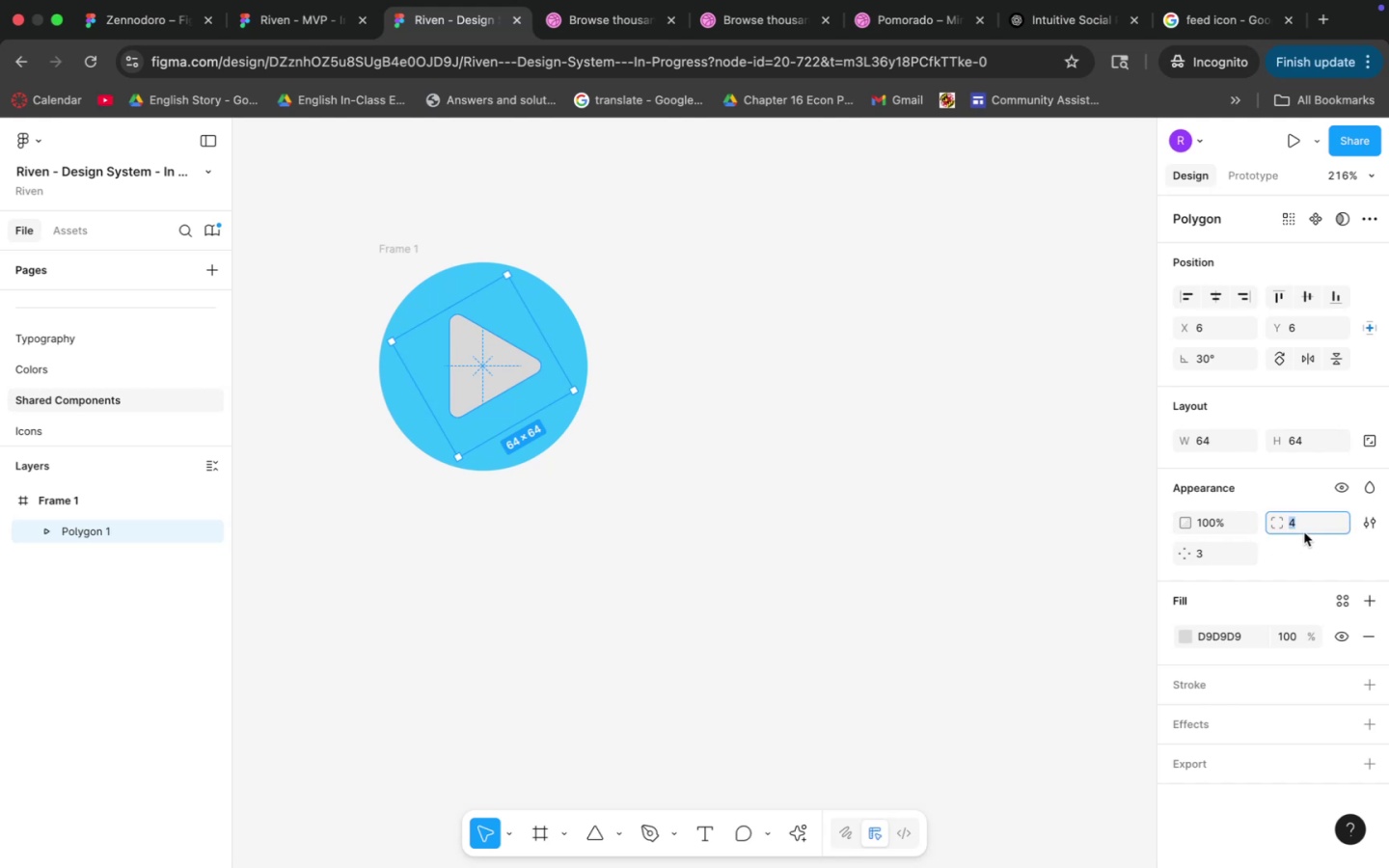 
key(2)
 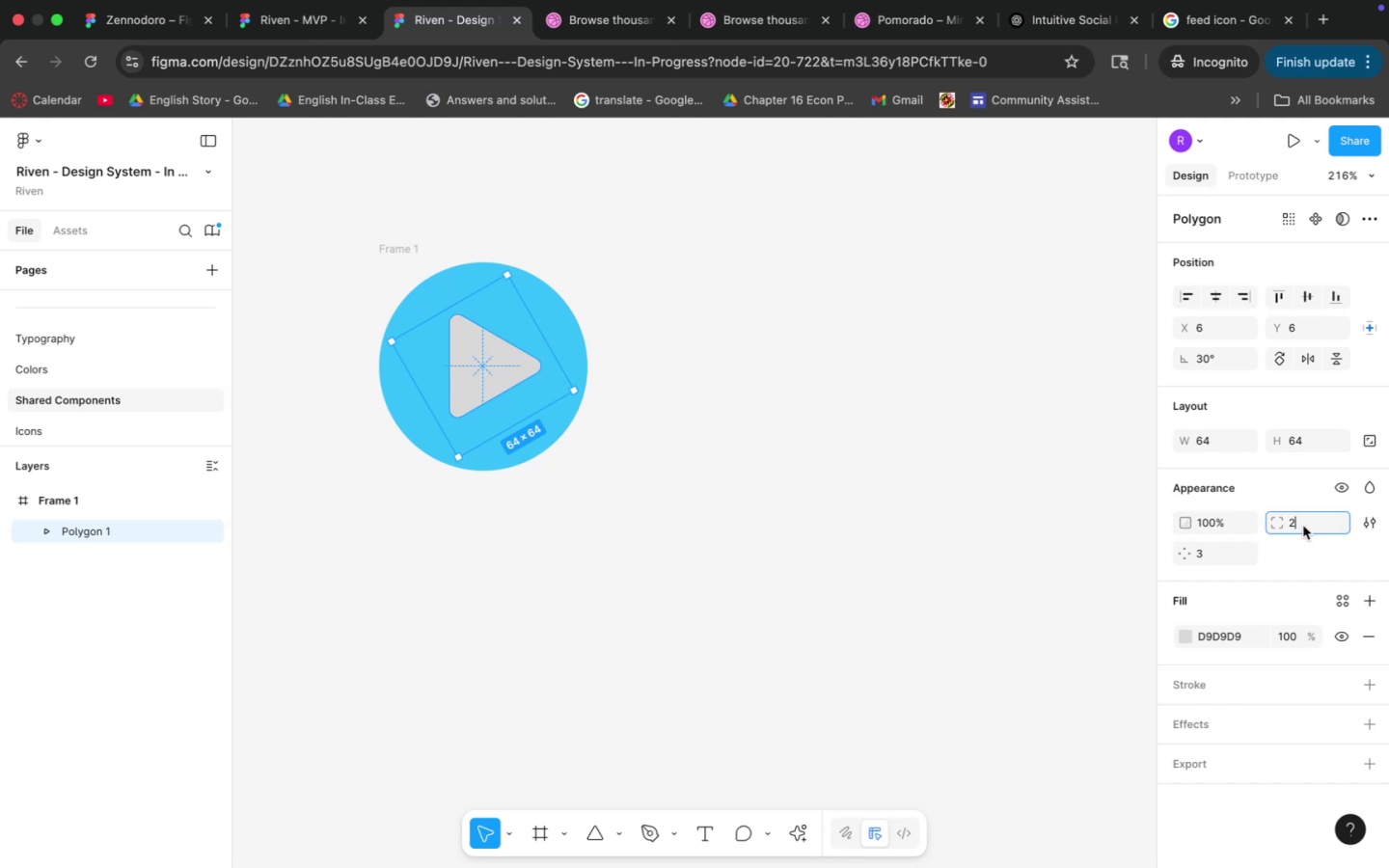 
key(Enter)
 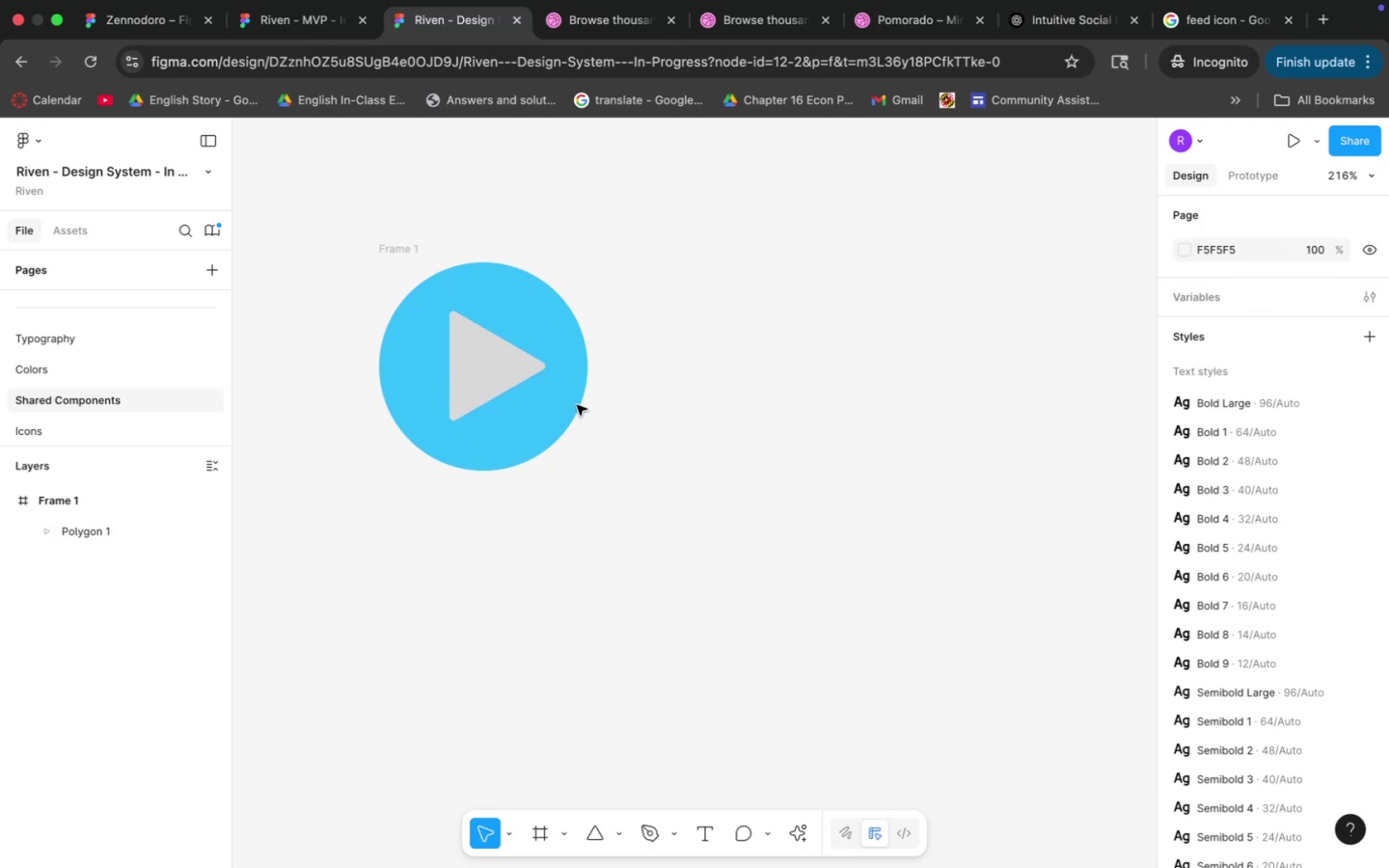 
left_click([508, 378])
 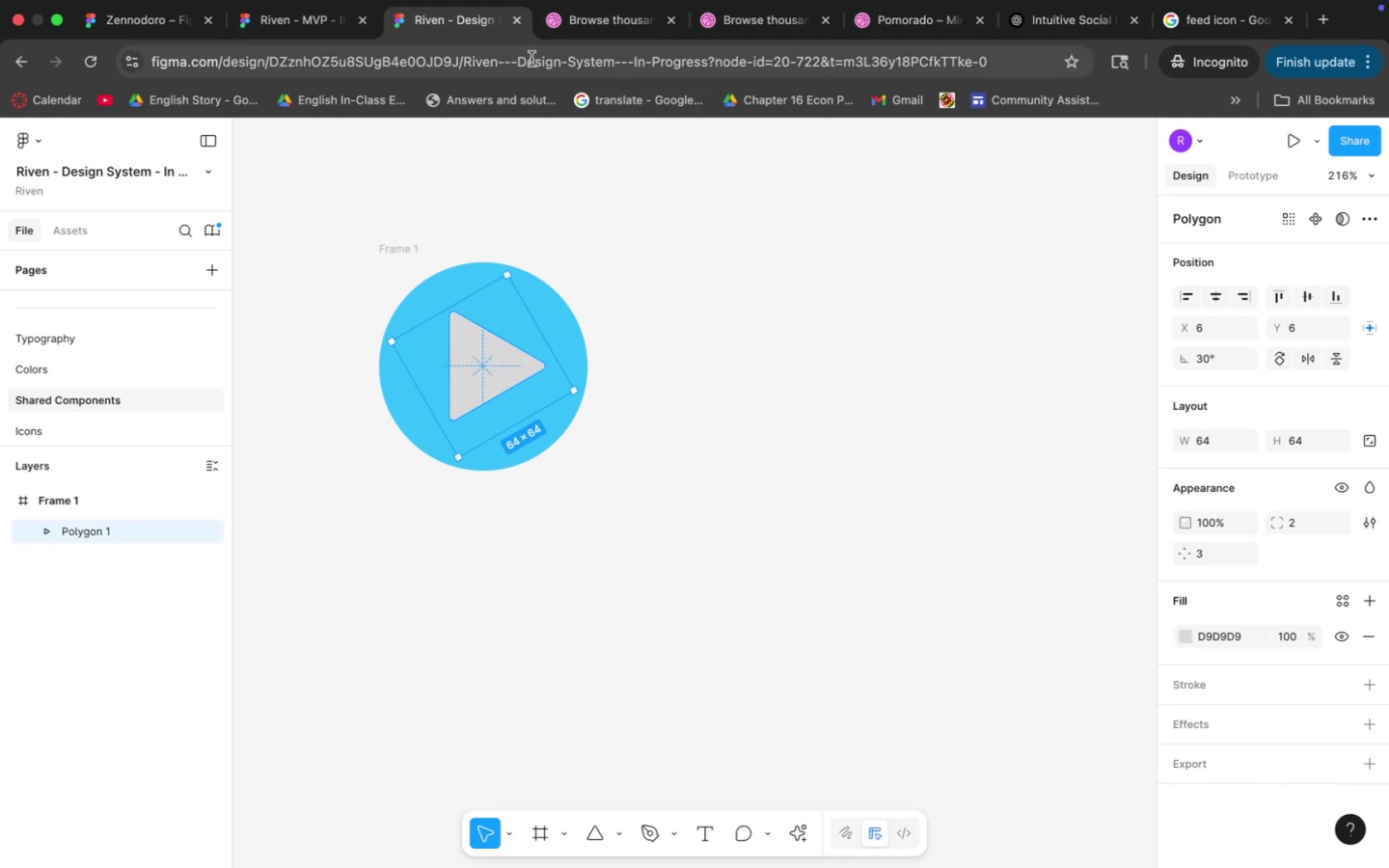 
left_click([284, 27])
 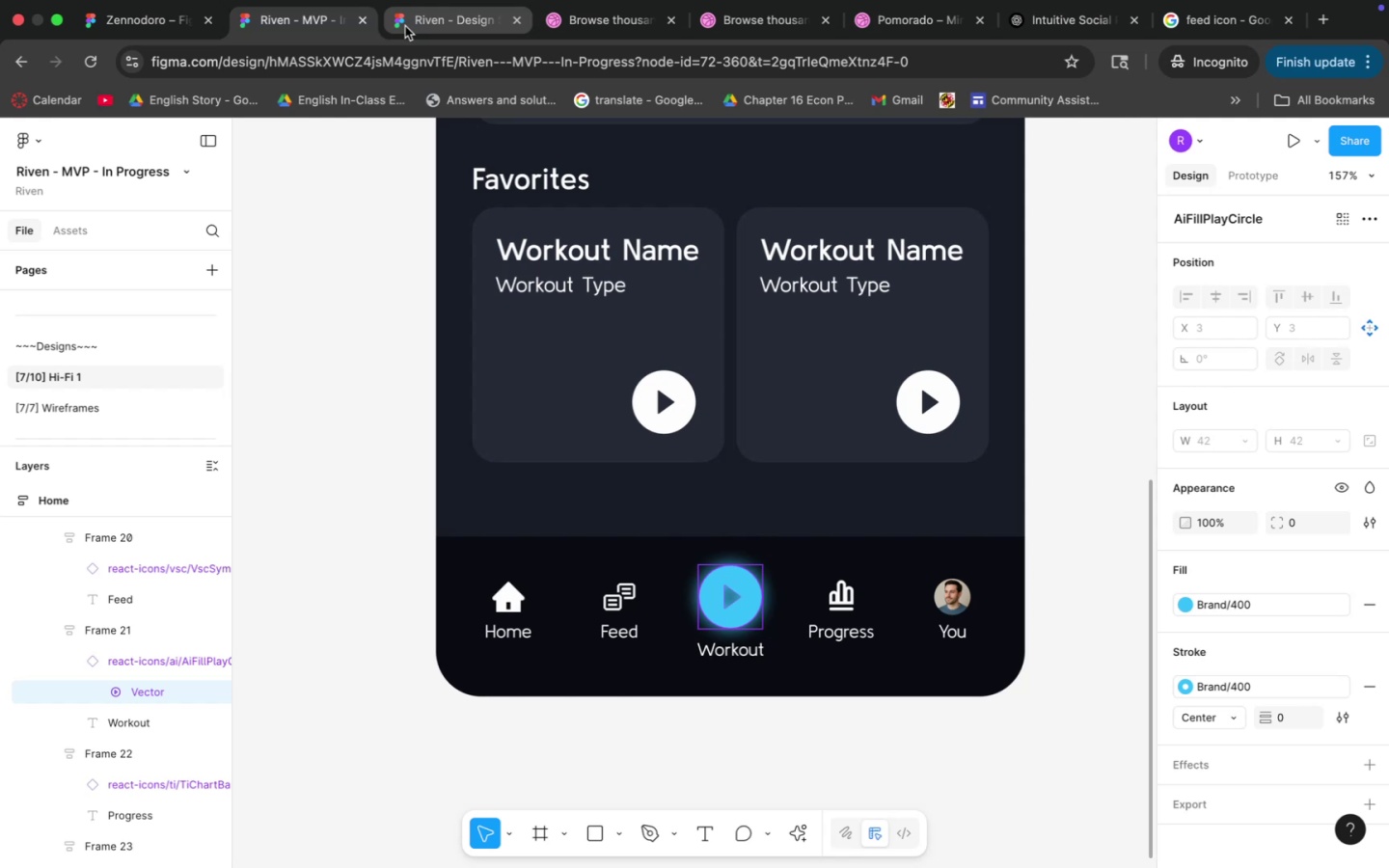 
left_click([417, 27])
 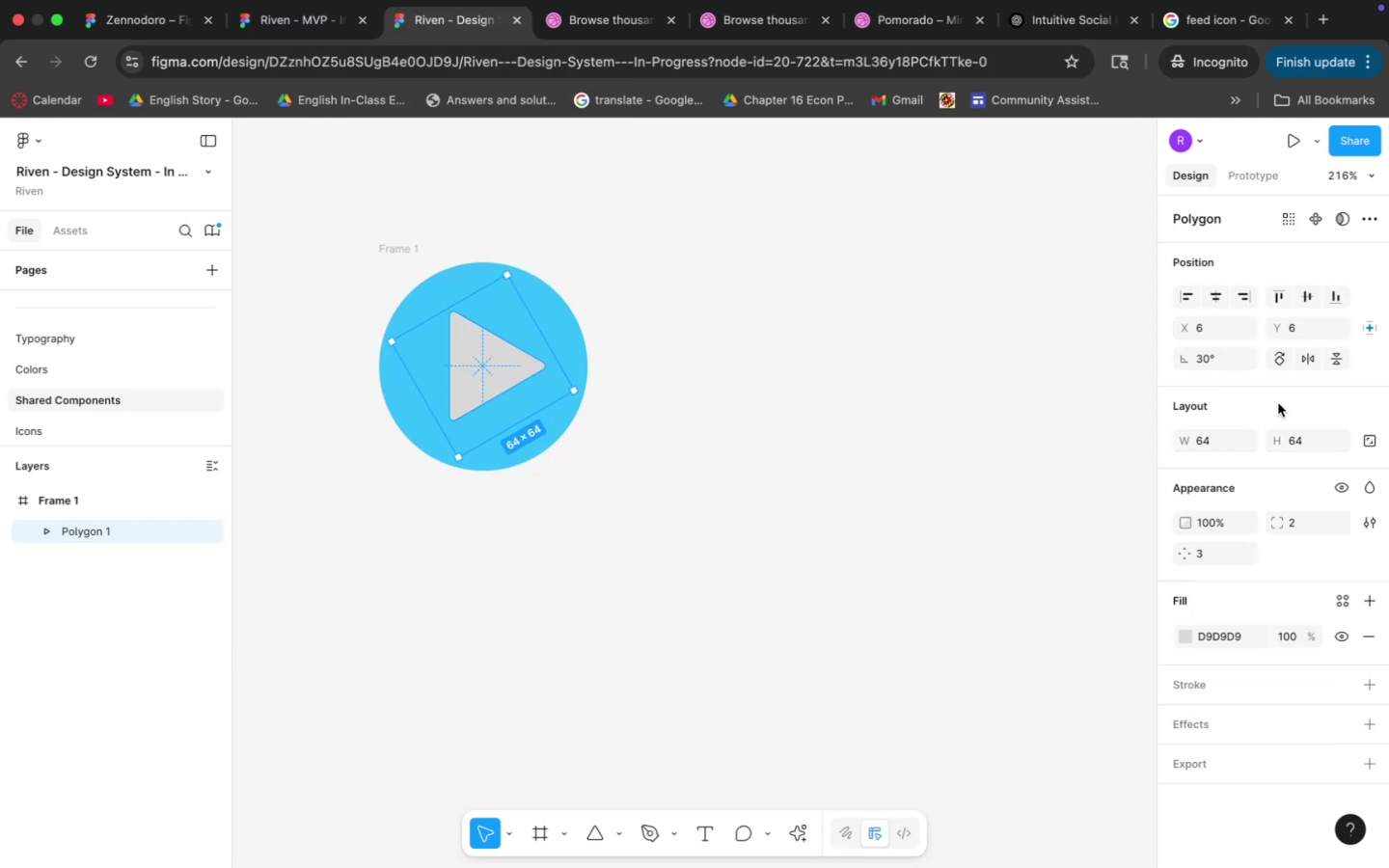 
left_click([1215, 445])
 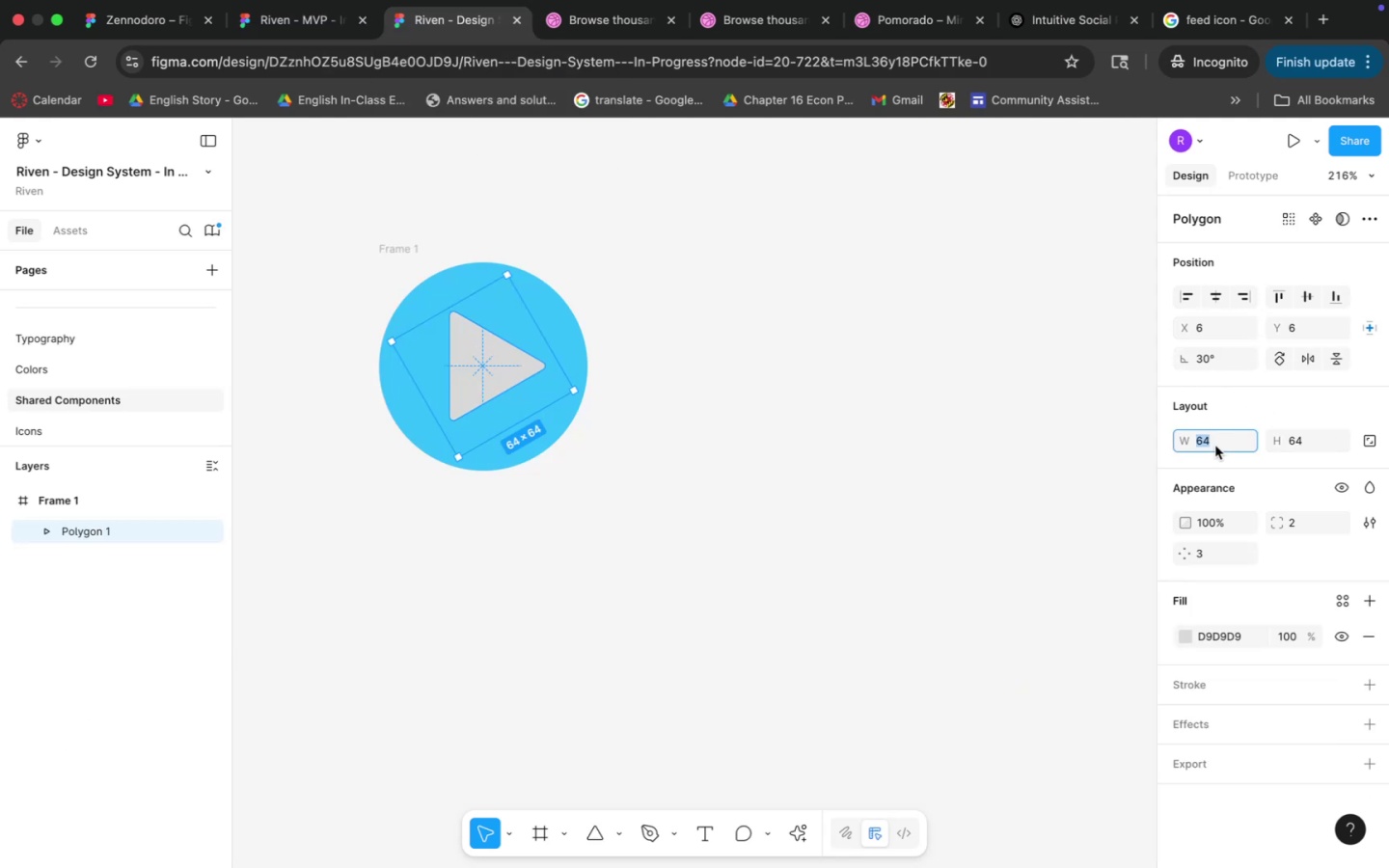 
type(48)
 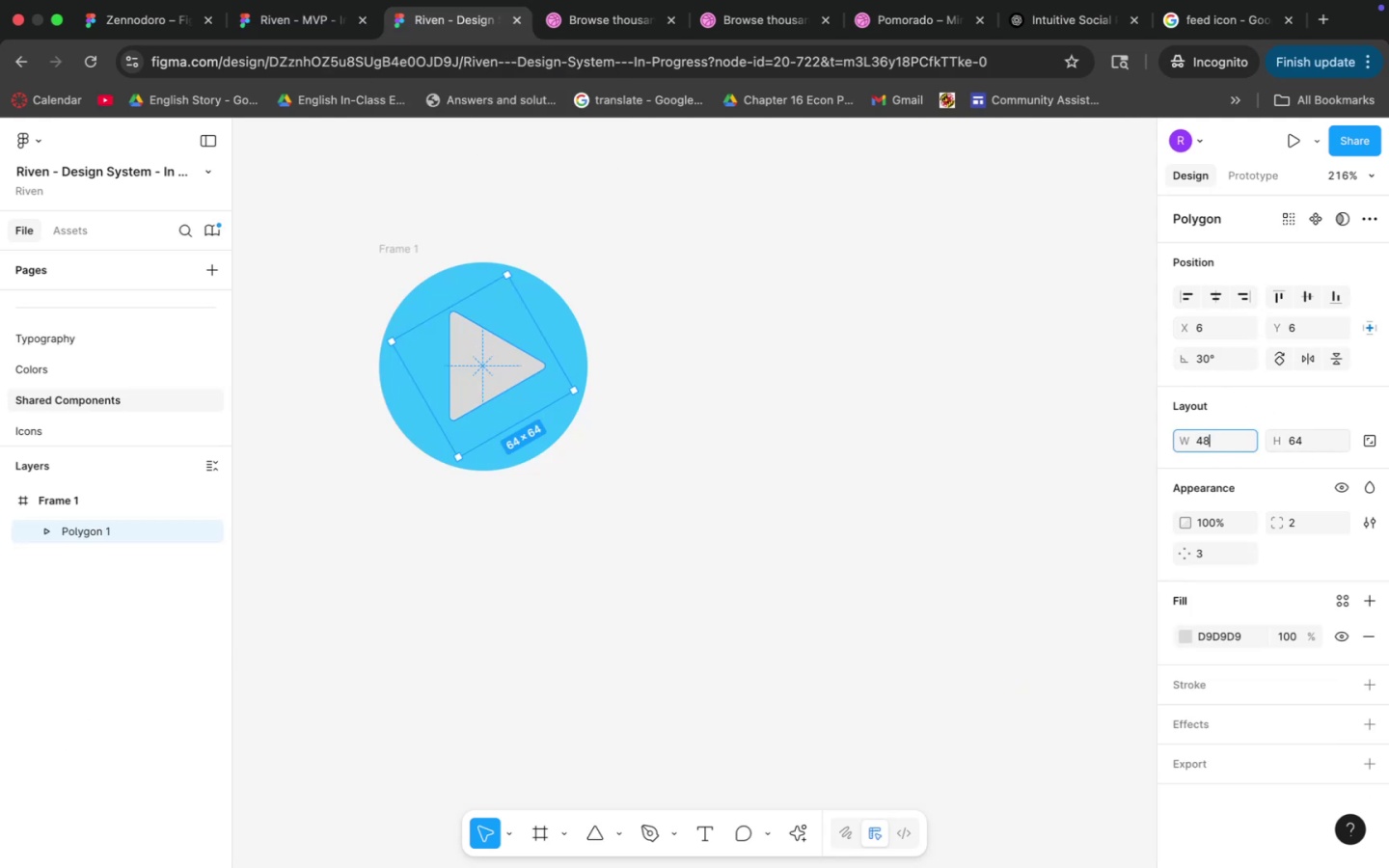 
left_click([1300, 444])
 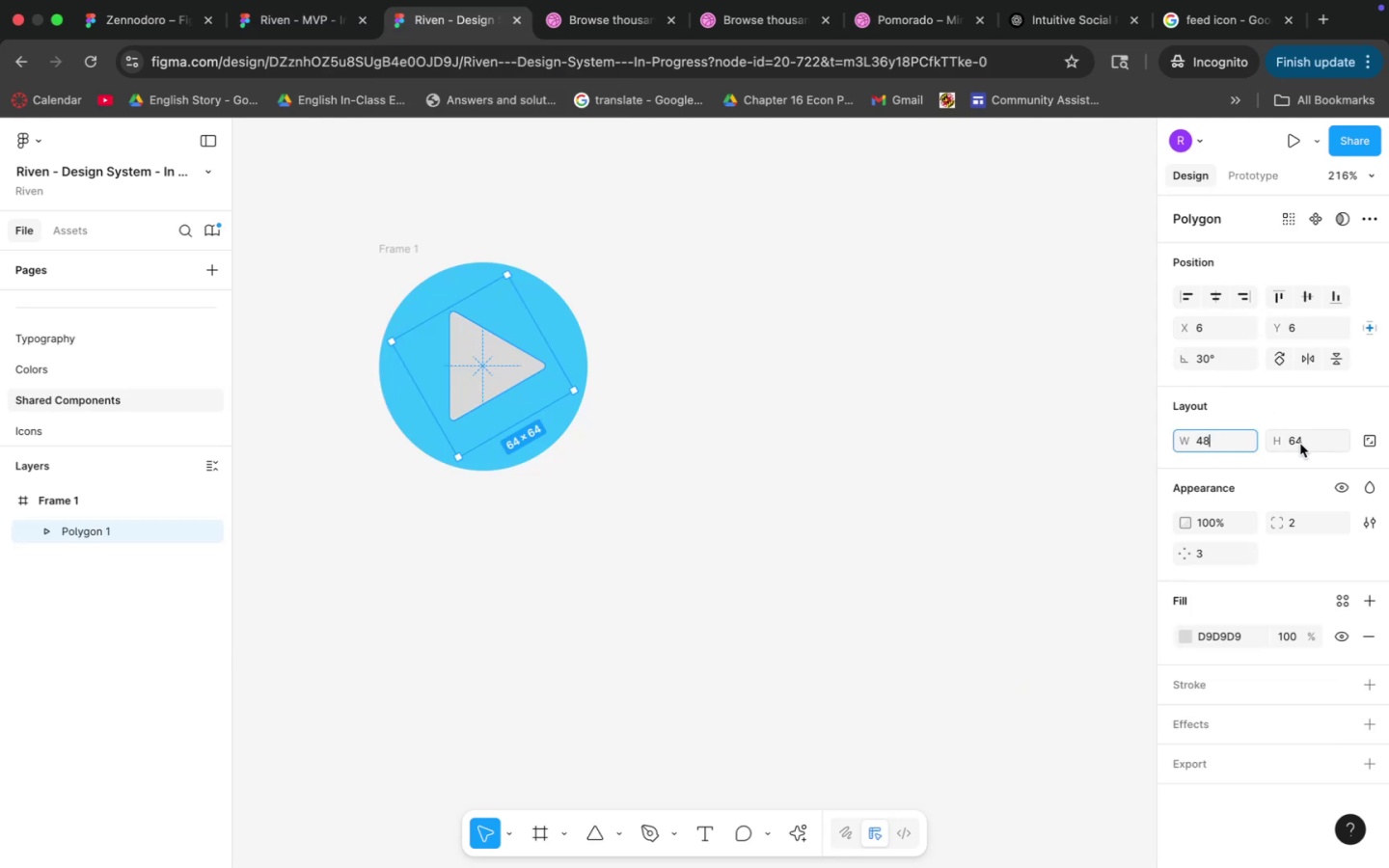 
type(48)
 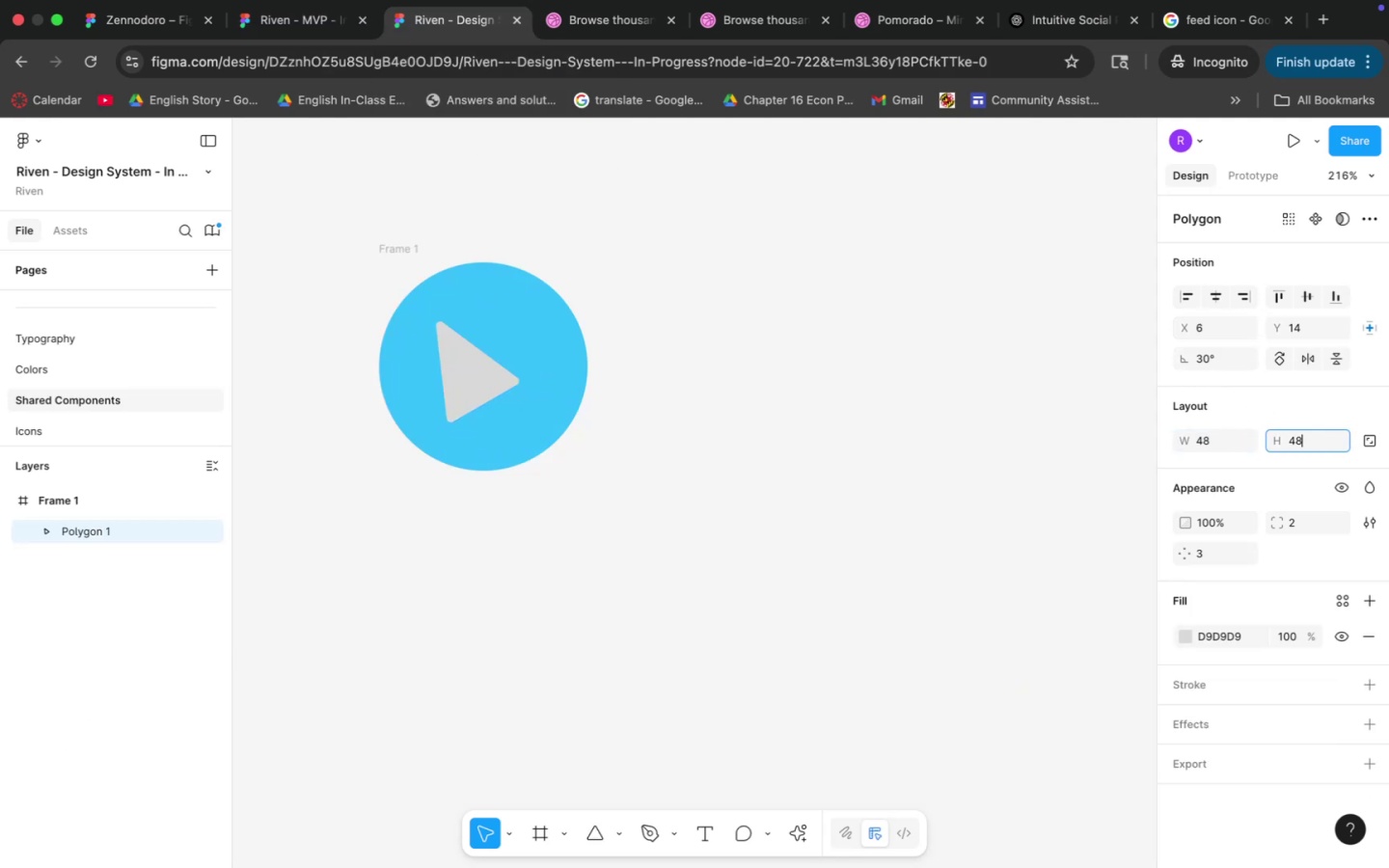 
key(Enter)
 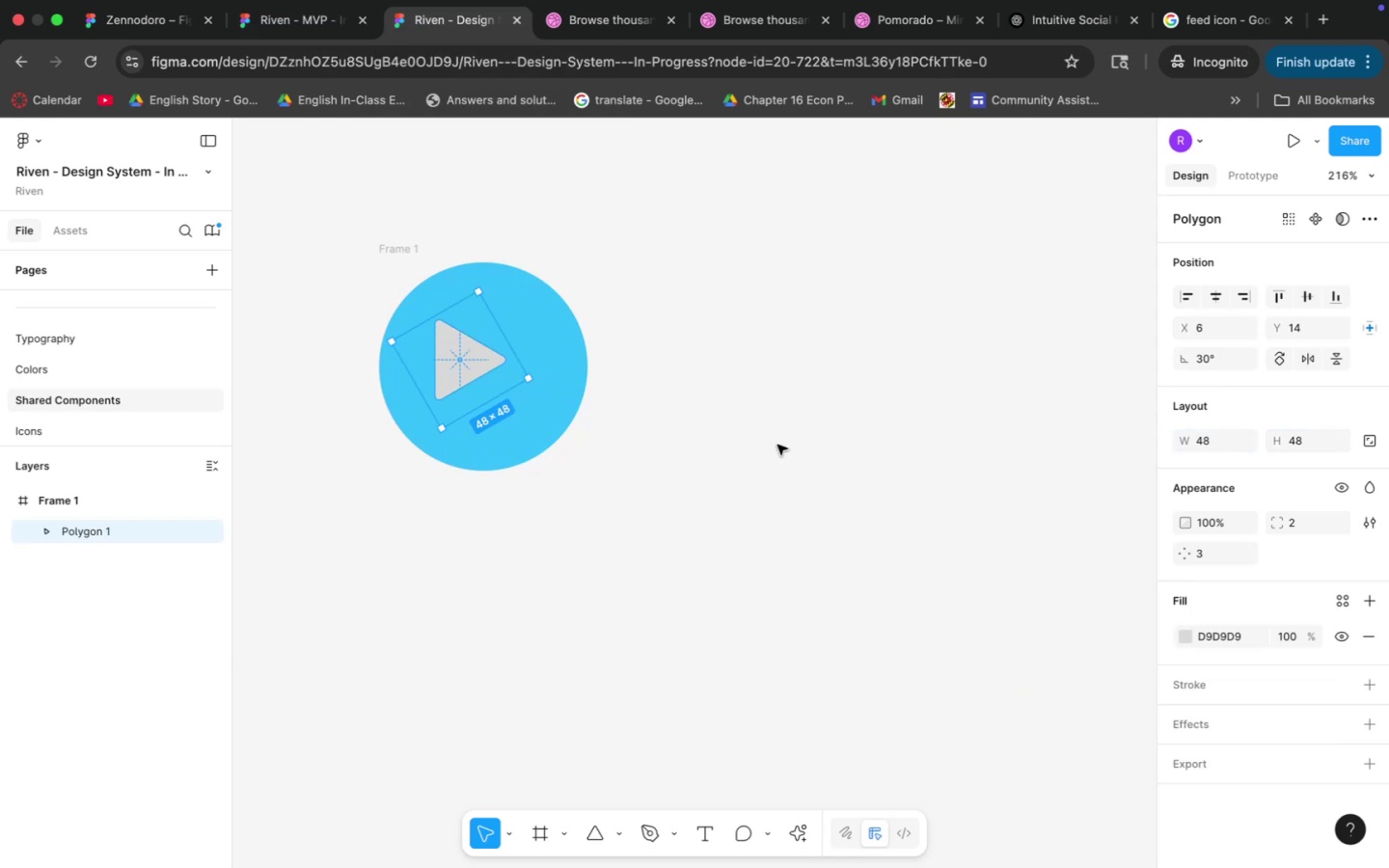 
left_click([742, 440])
 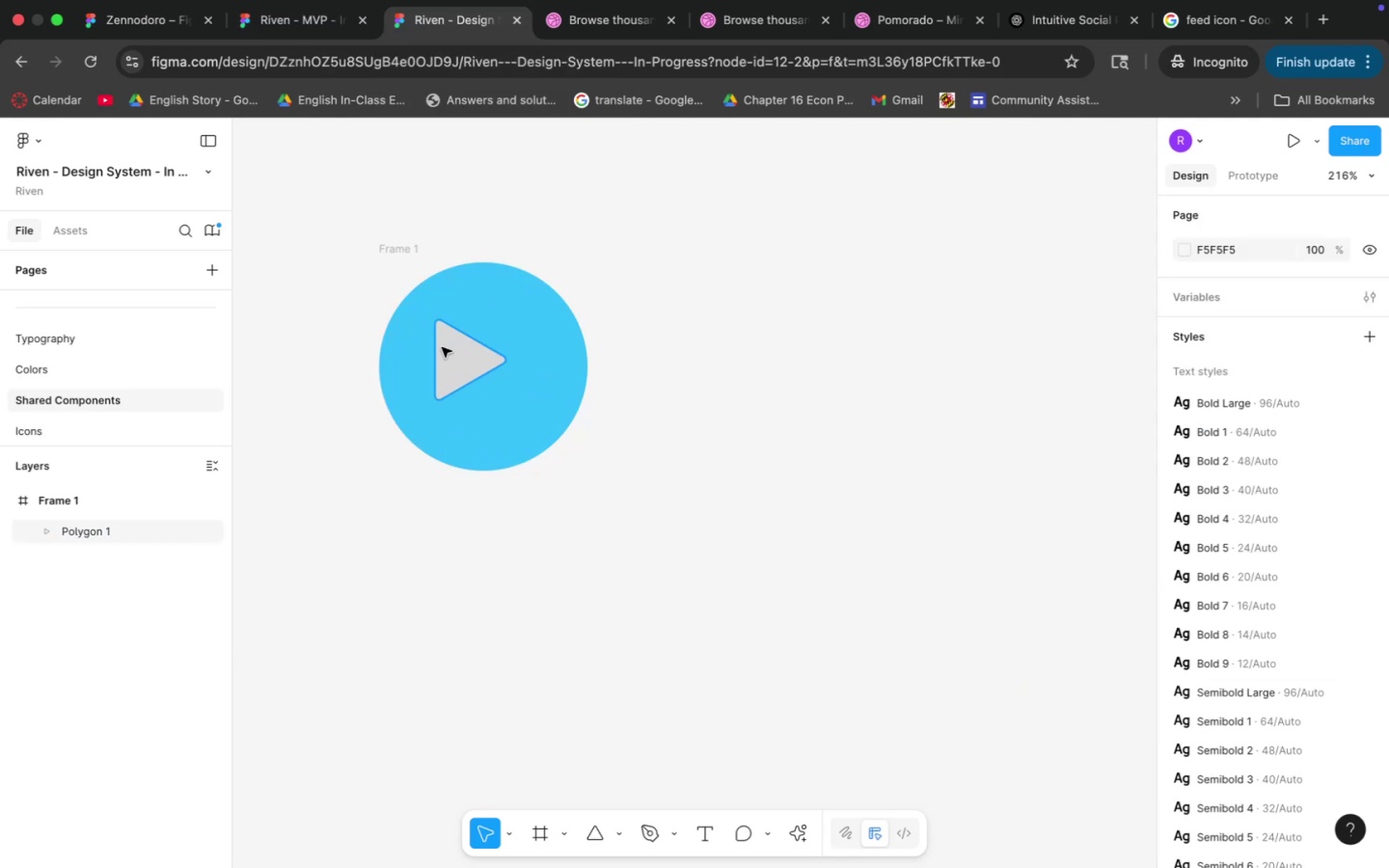 
left_click([532, 379])
 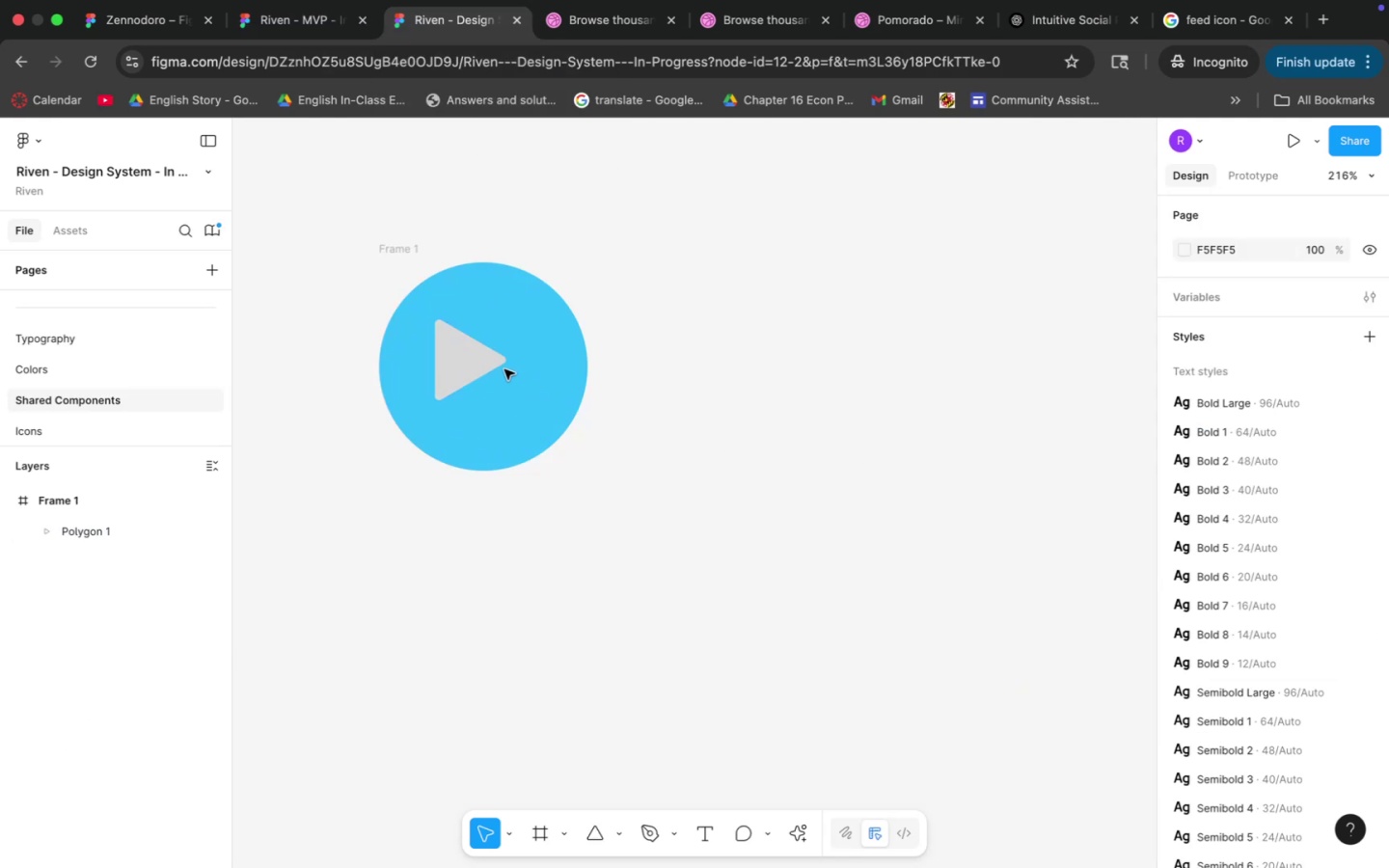 
triple_click([477, 370])
 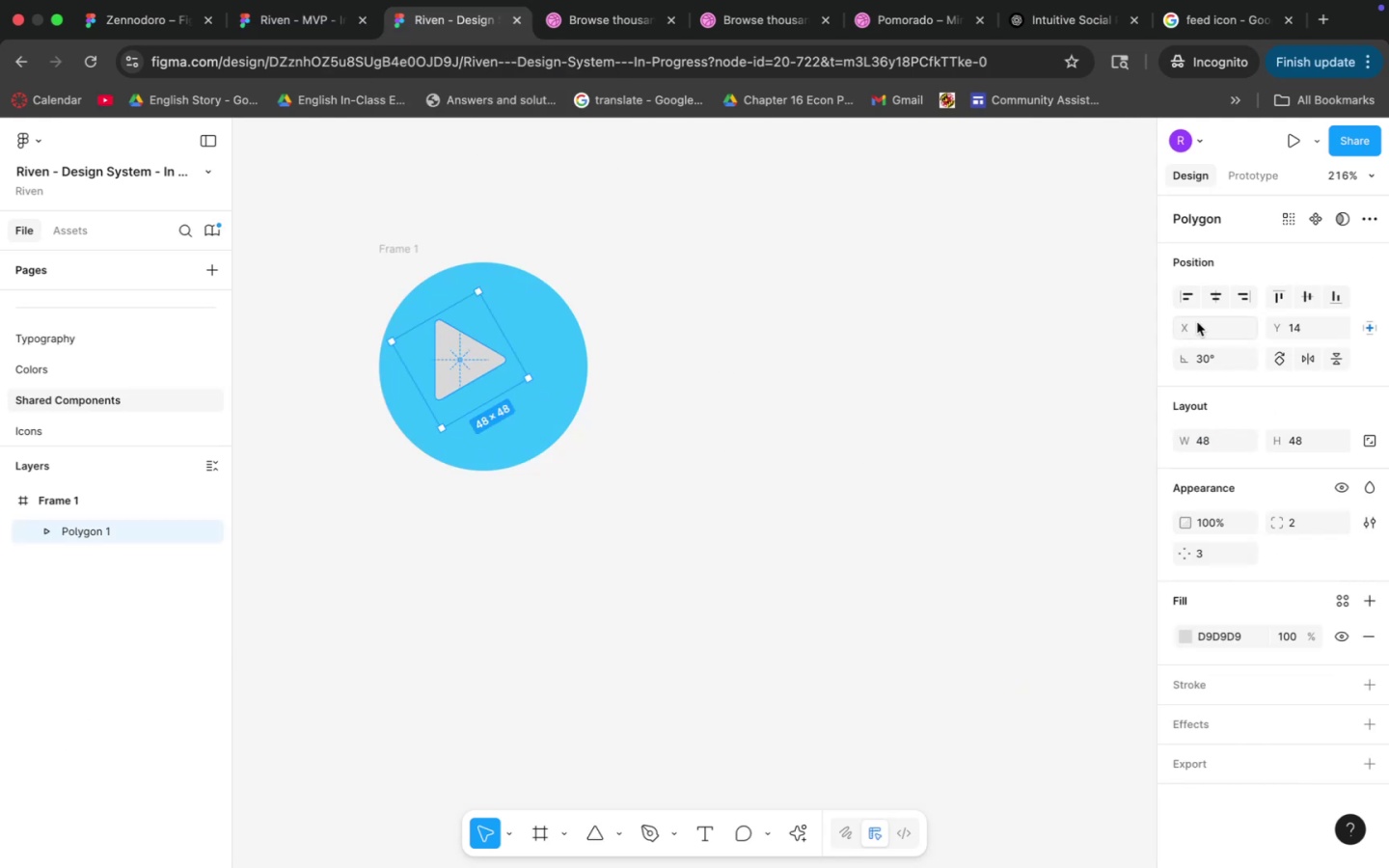 
left_click([1208, 307])
 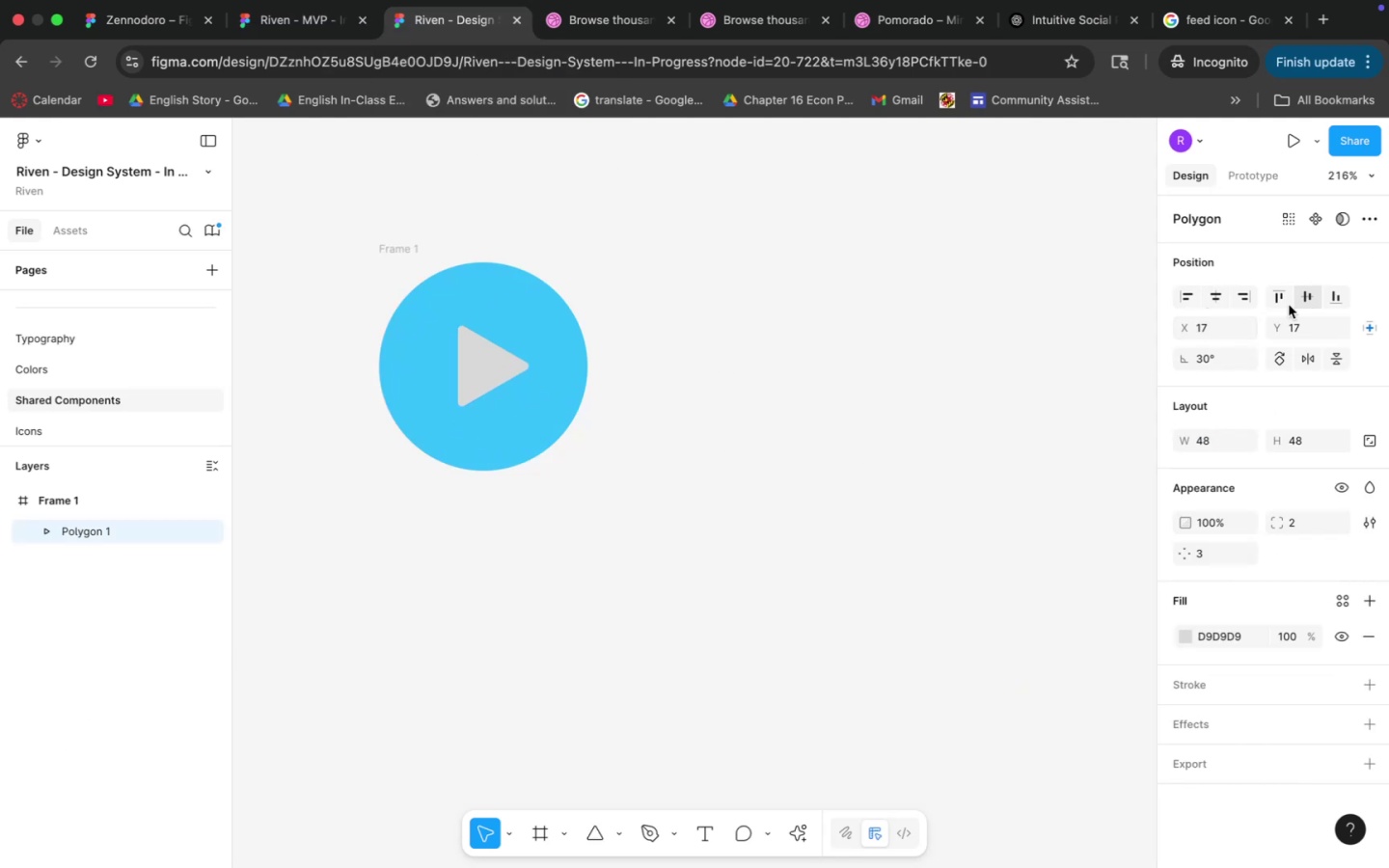 
double_click([929, 333])
 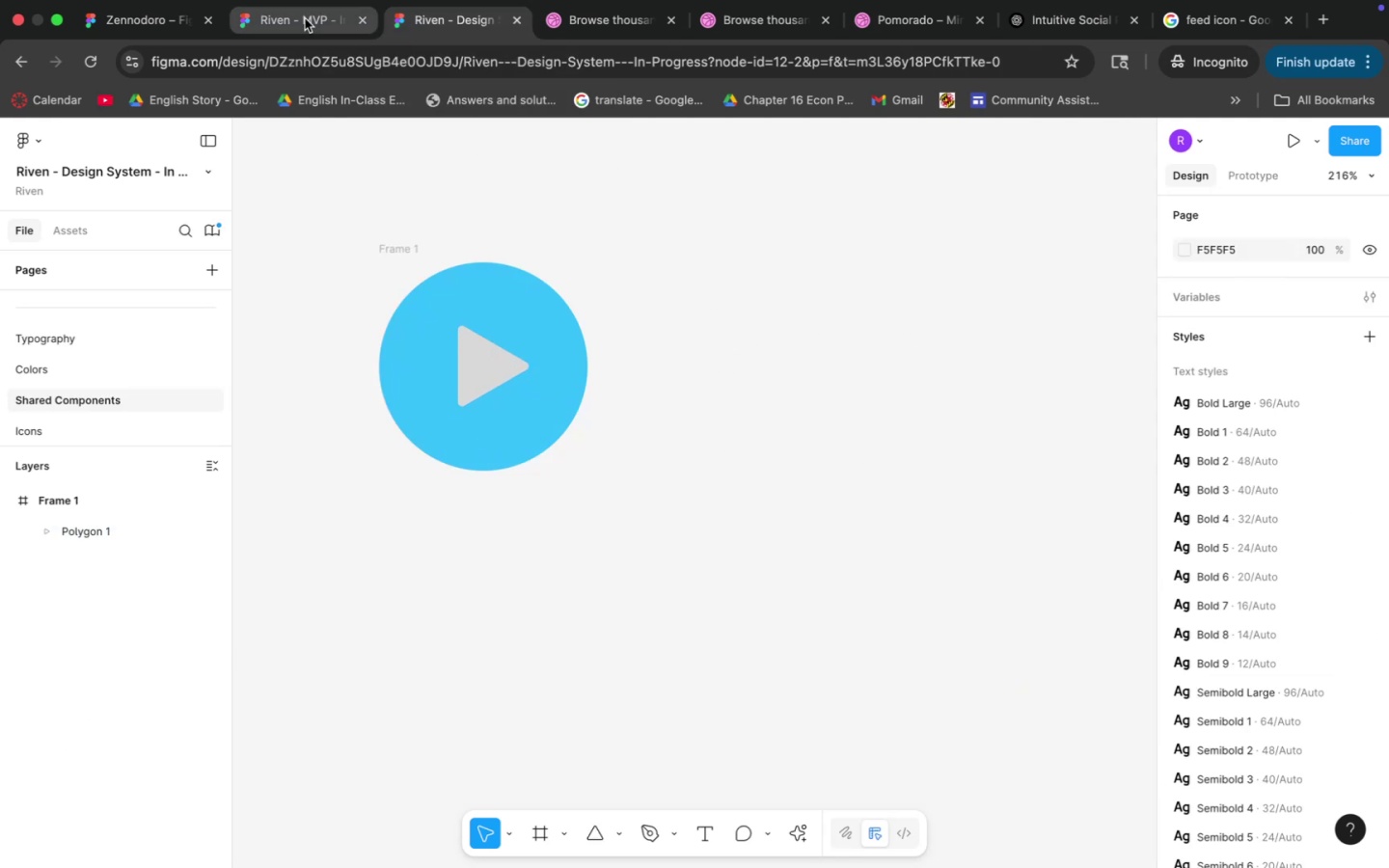 
left_click([296, 9])
 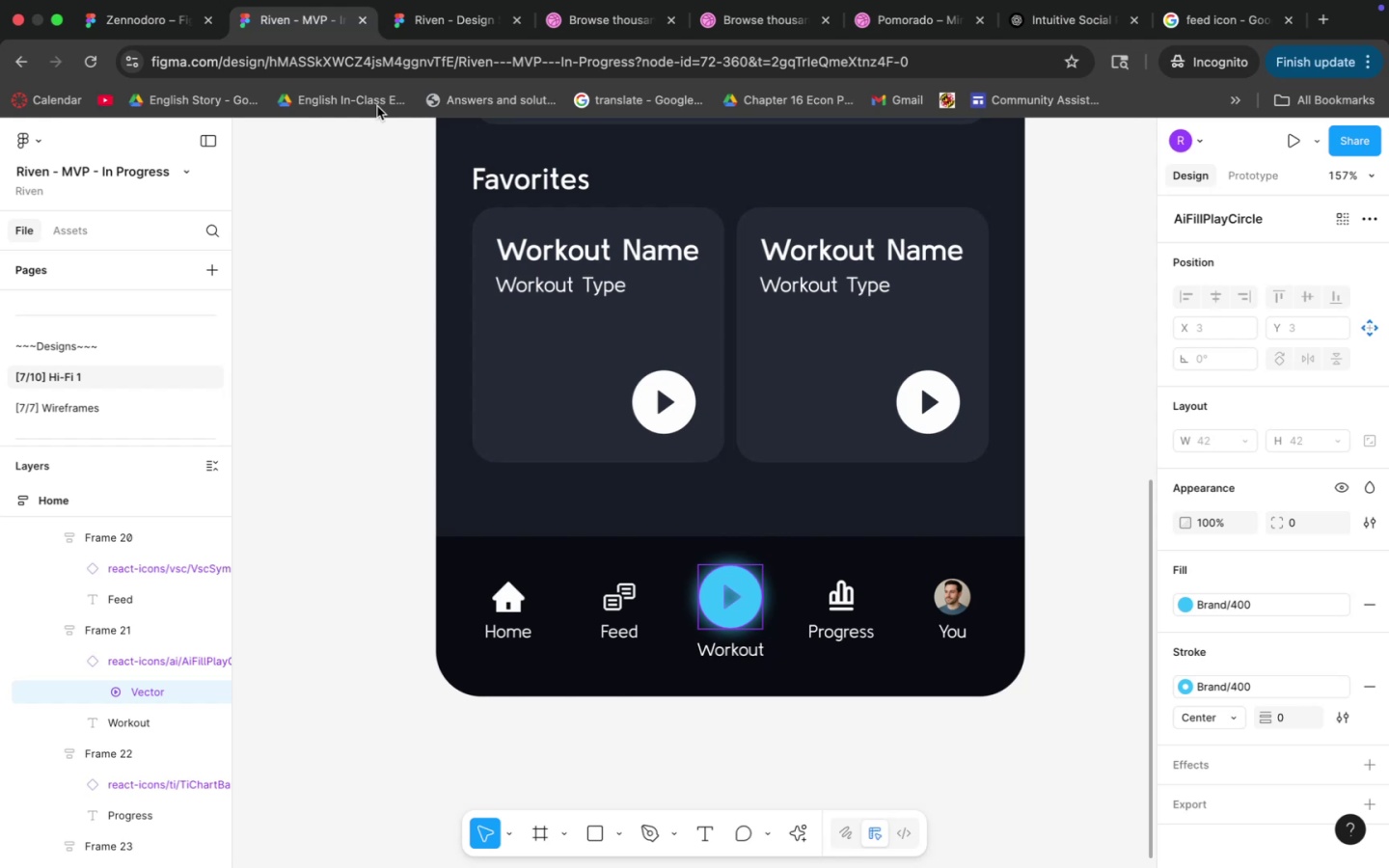 
hold_key(key=CommandLeft, duration=2.8)
scroll: coordinate [685, 439], scroll_direction: up, amount: 35.0
 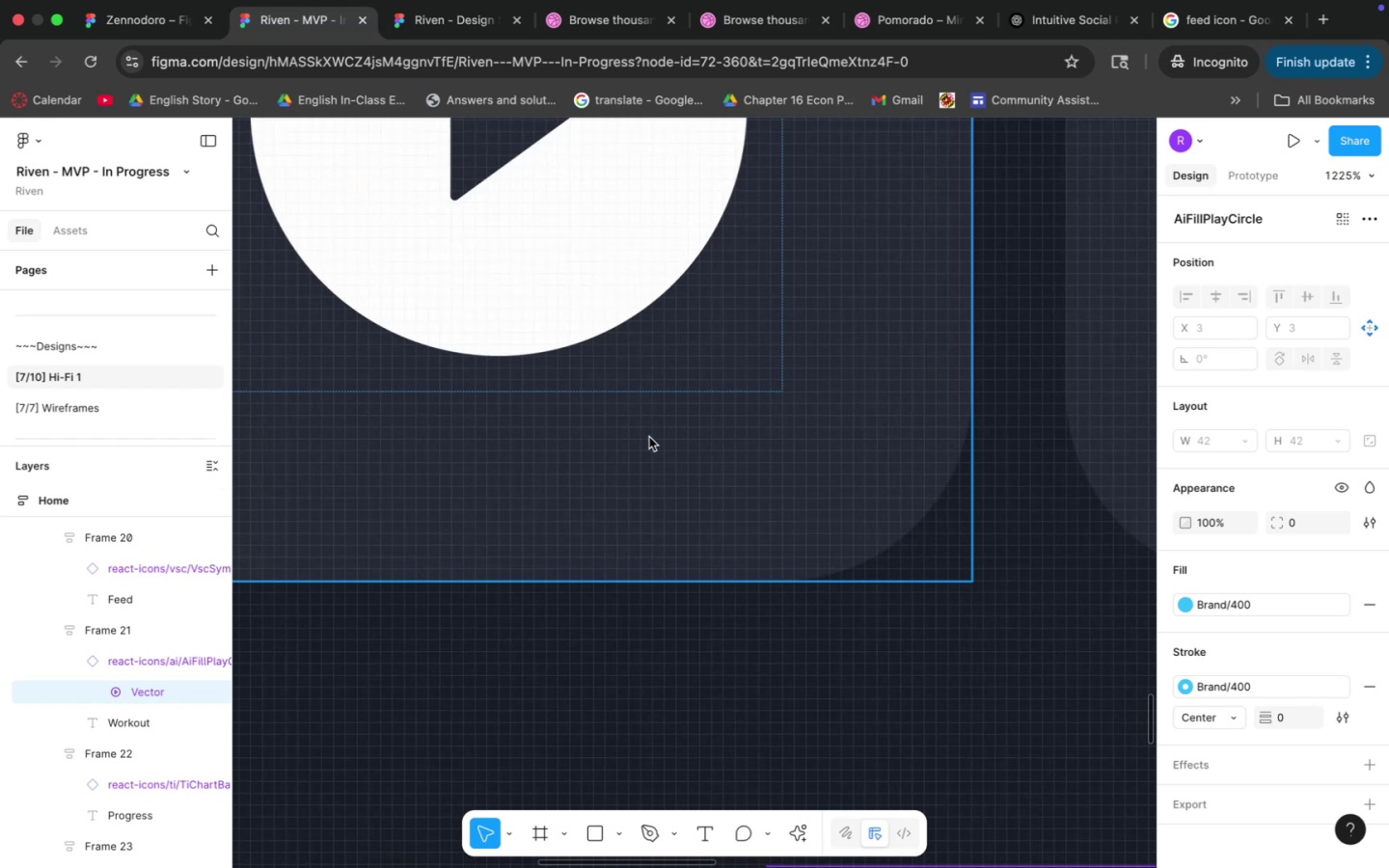 
scroll: coordinate [732, 496], scroll_direction: down, amount: 20.0
 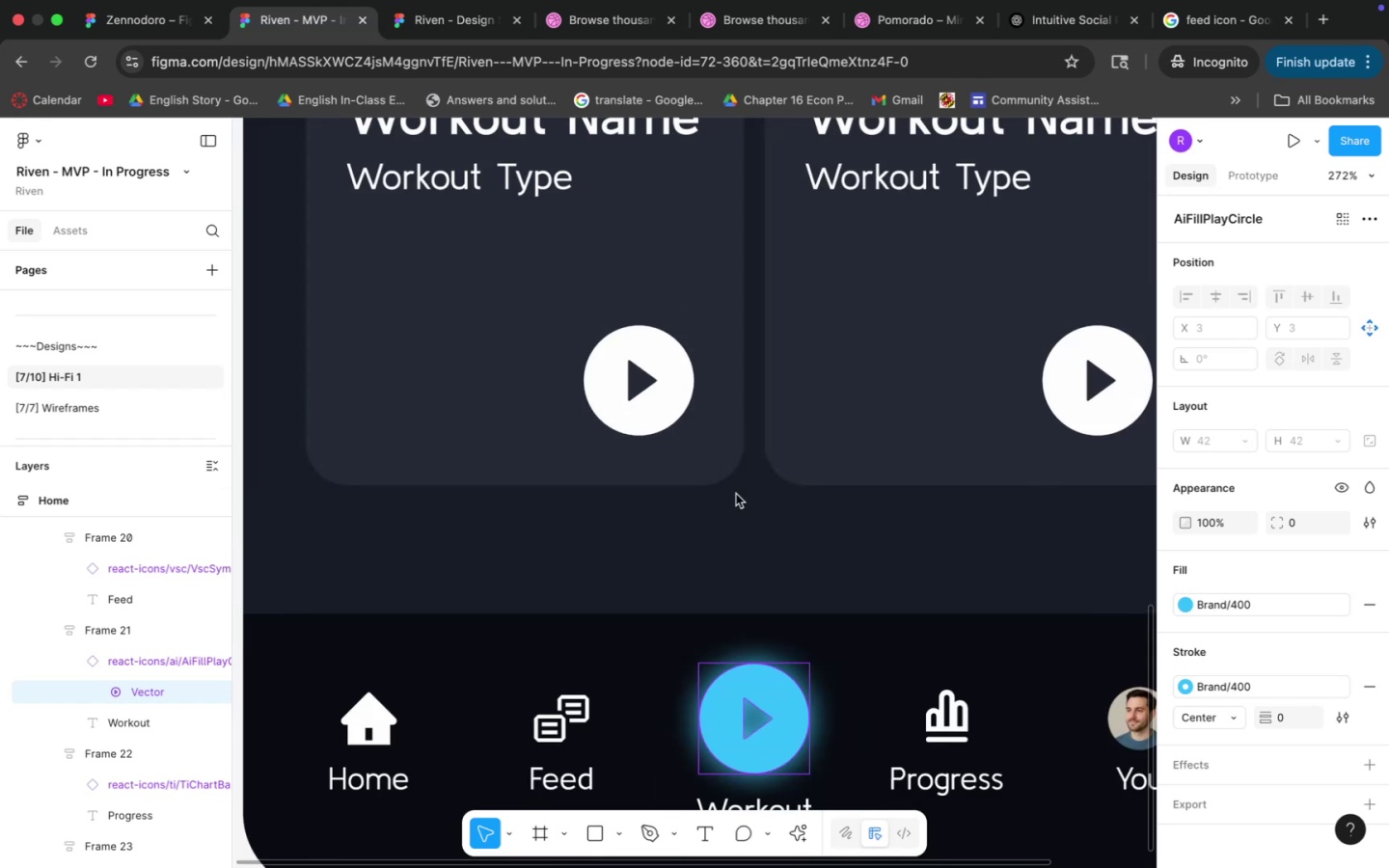 
hold_key(key=Space, duration=0.44)
 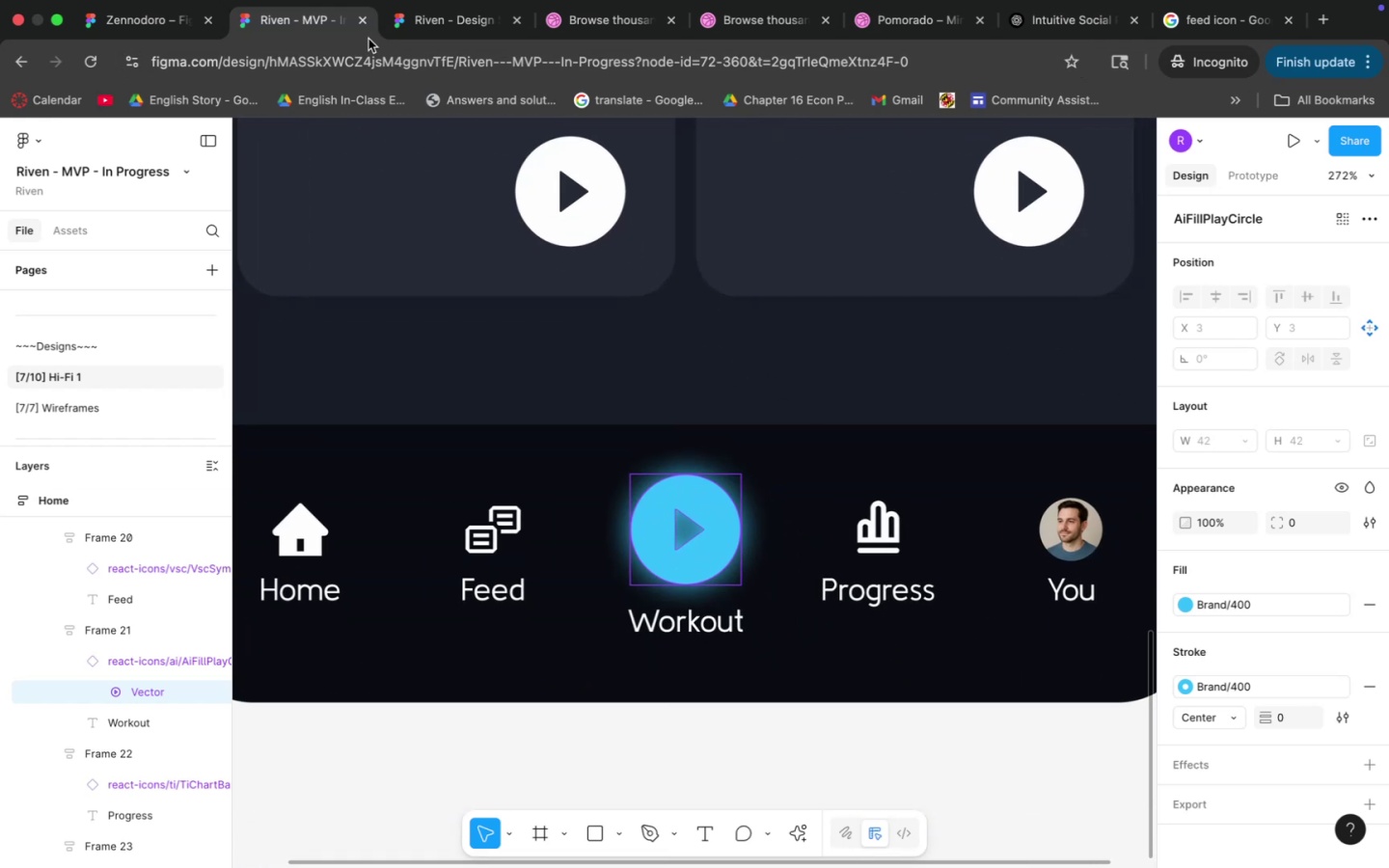 
left_click_drag(start_coordinate=[827, 616], to_coordinate=[758, 427])
 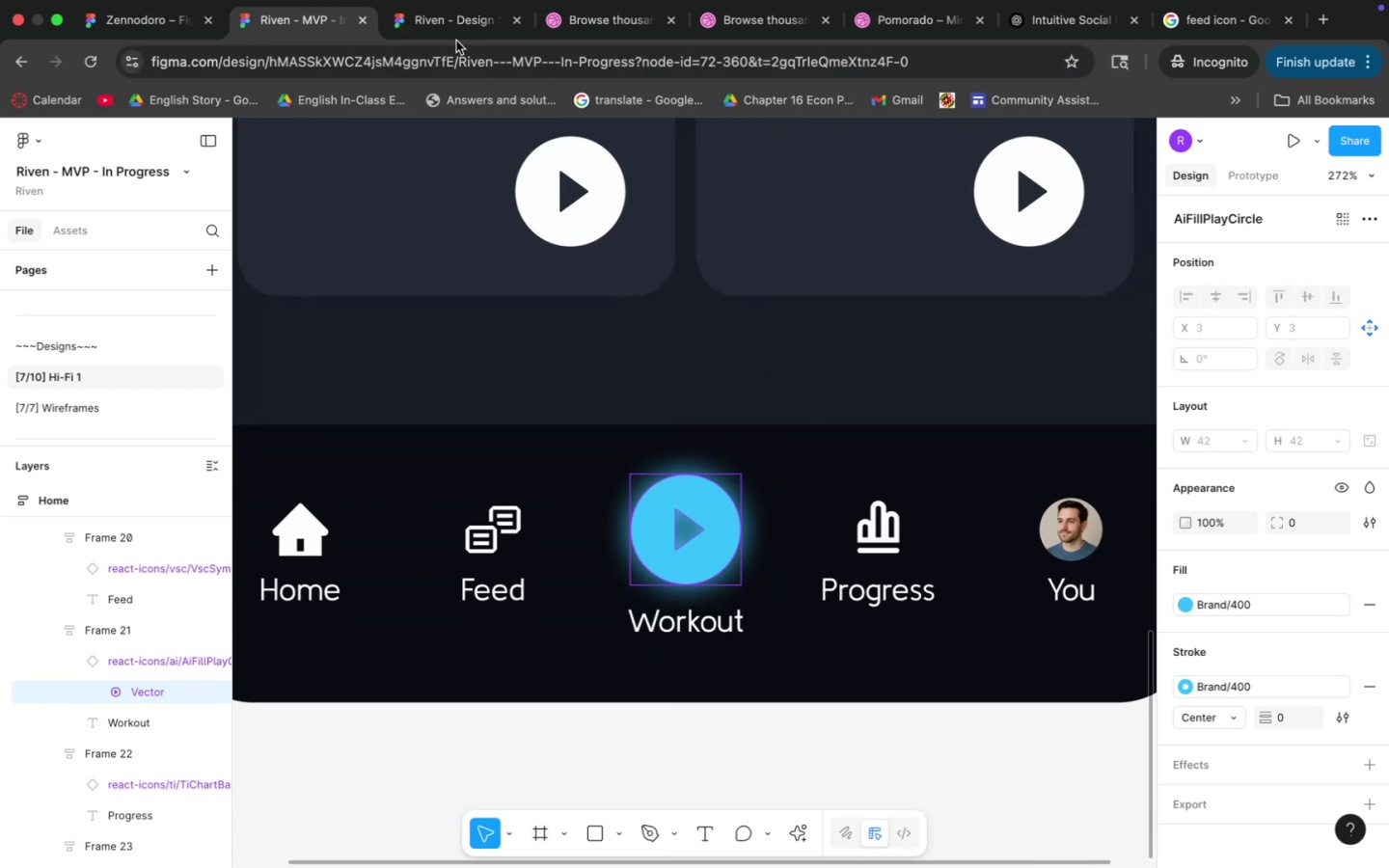 
double_click([453, 25])
 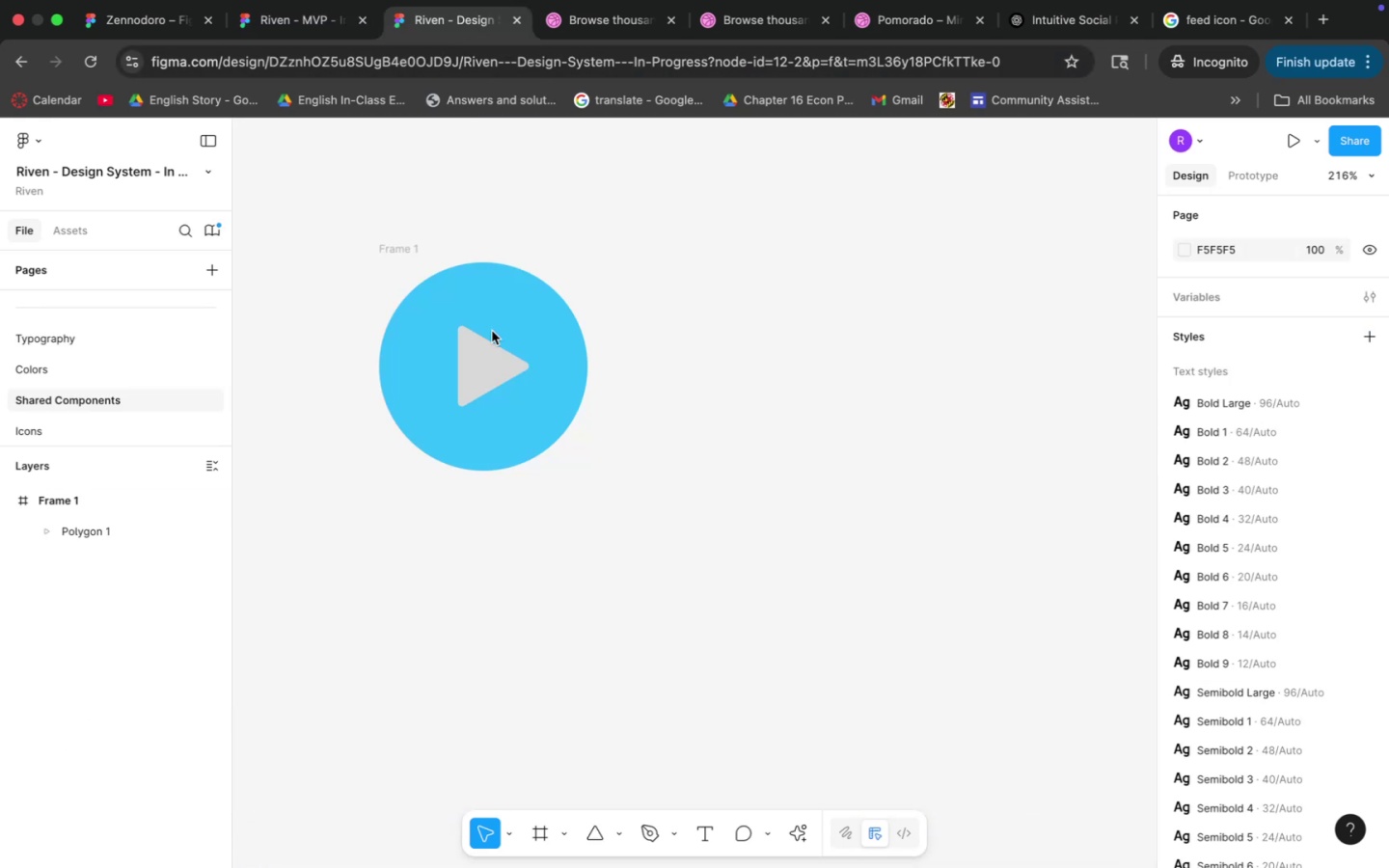 
left_click([478, 362])
 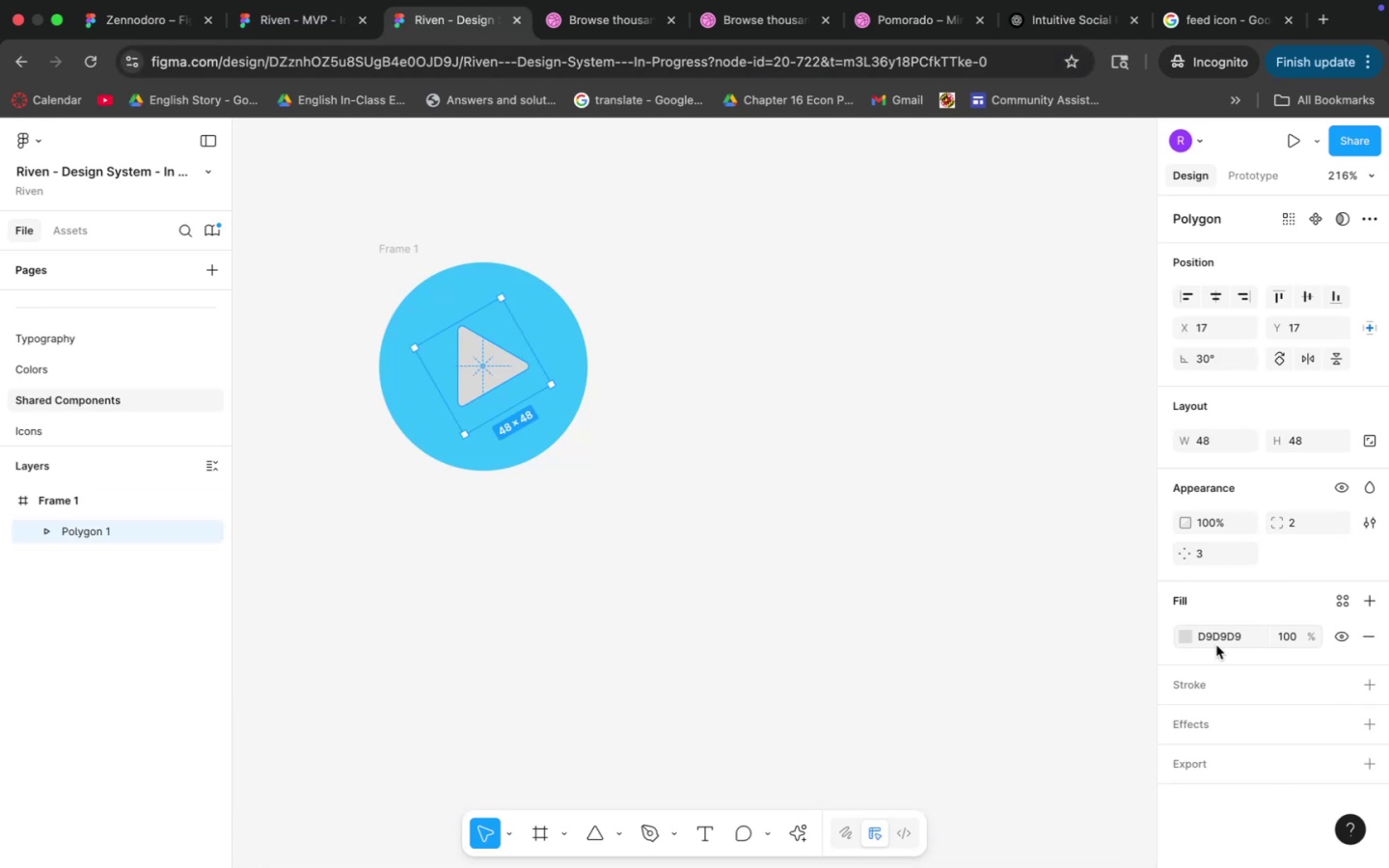 
left_click([1189, 639])
 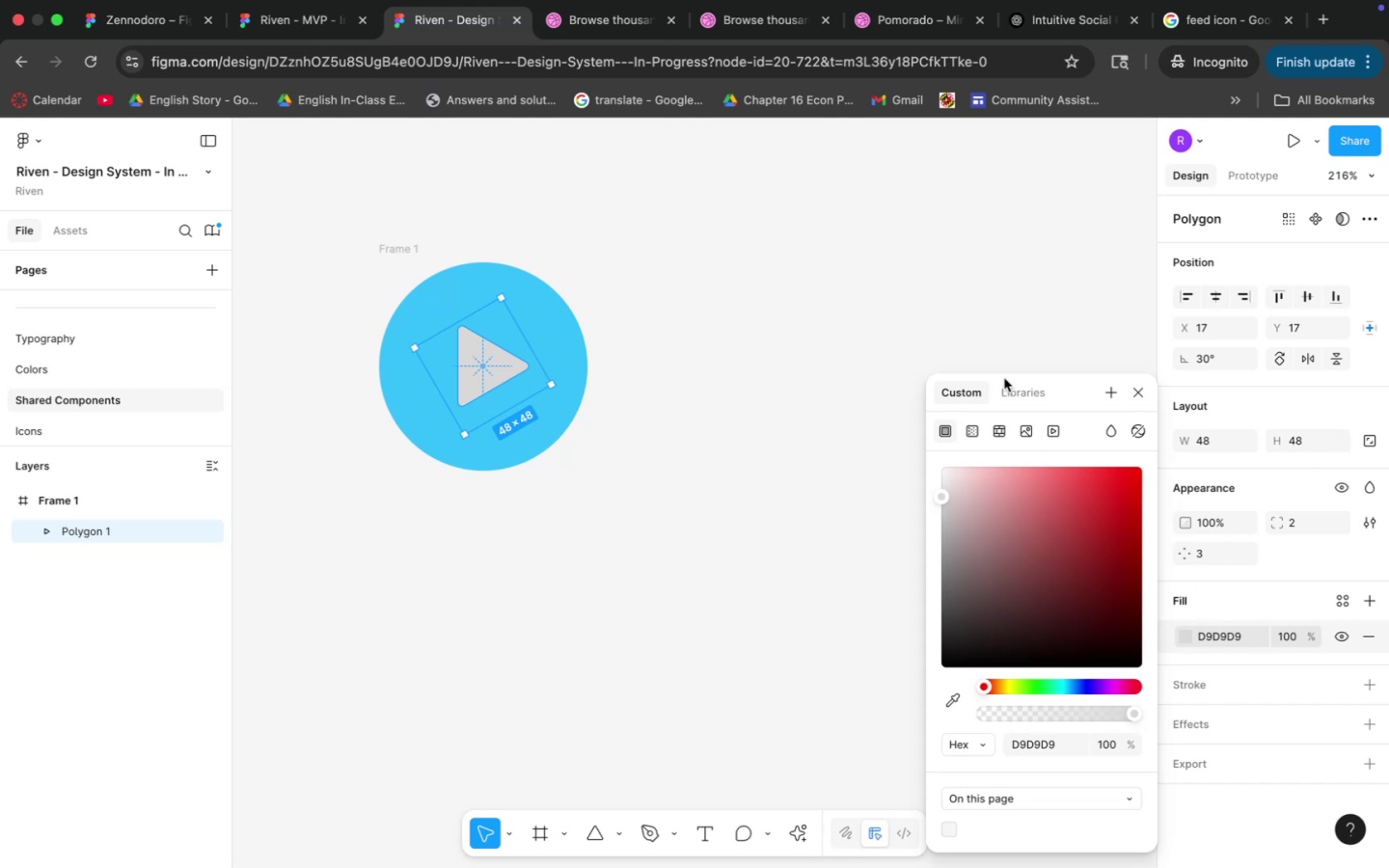 
double_click([1021, 400])
 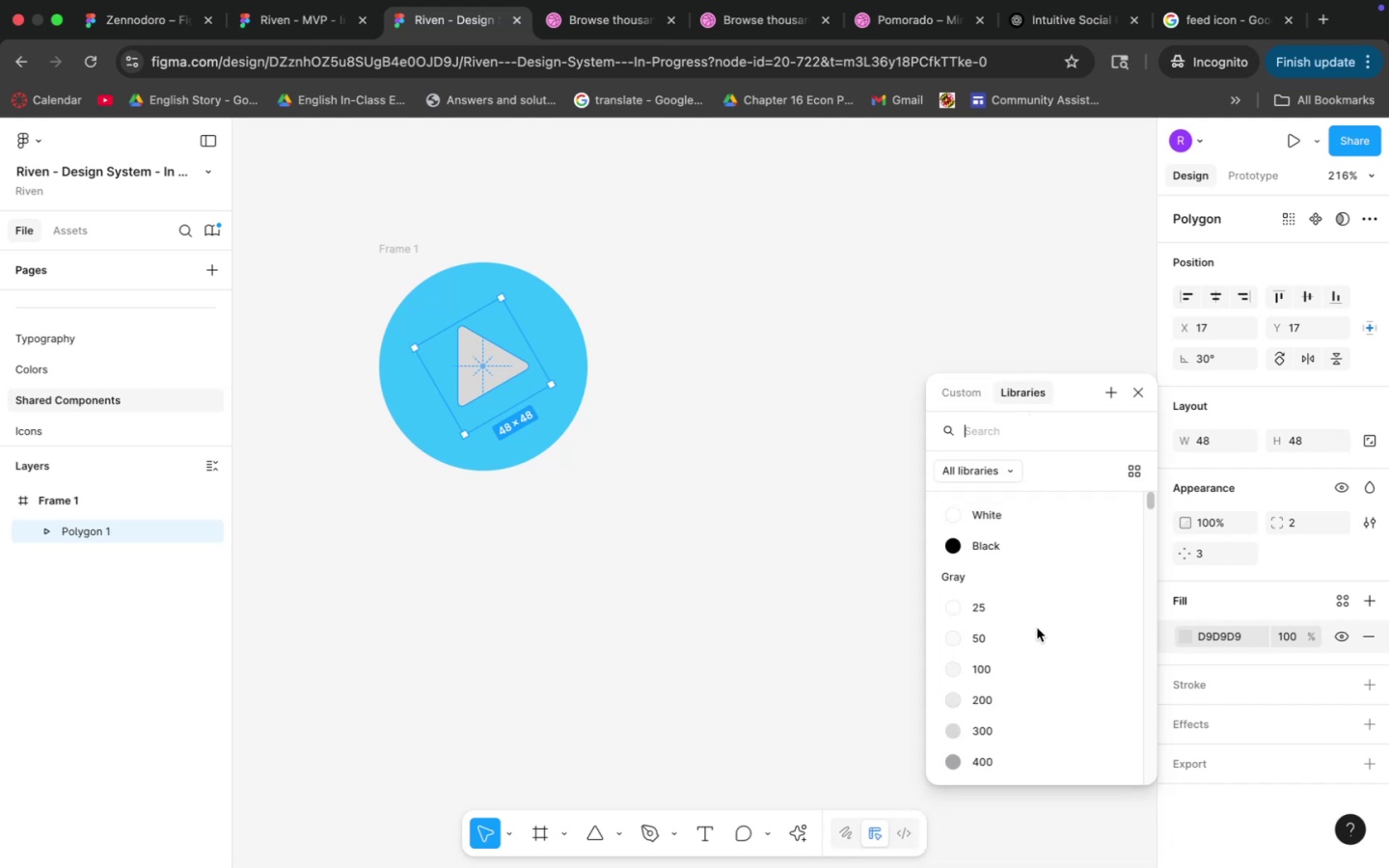 
scroll: coordinate [1002, 698], scroll_direction: down, amount: 8.0
 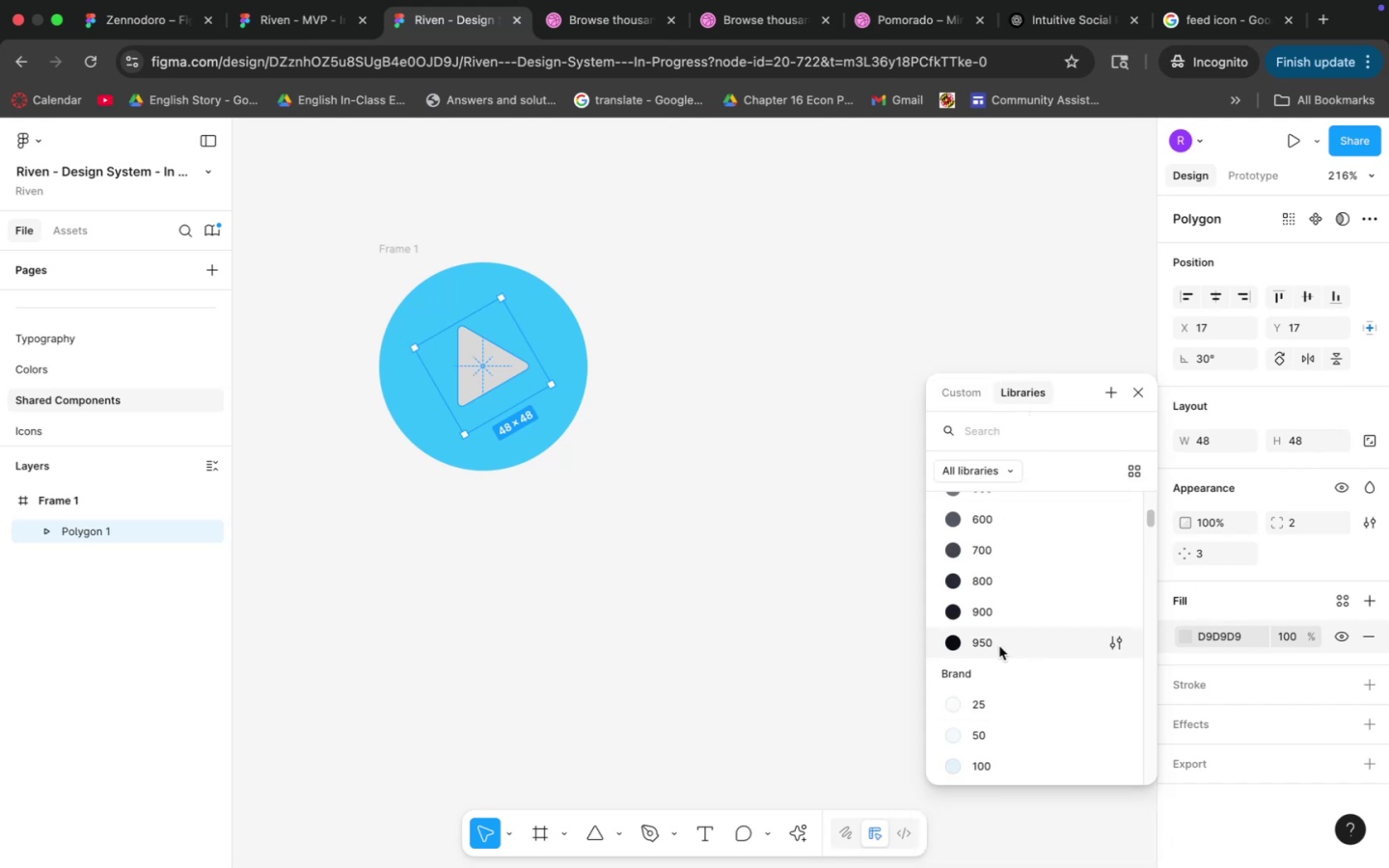 
double_click([970, 599])
 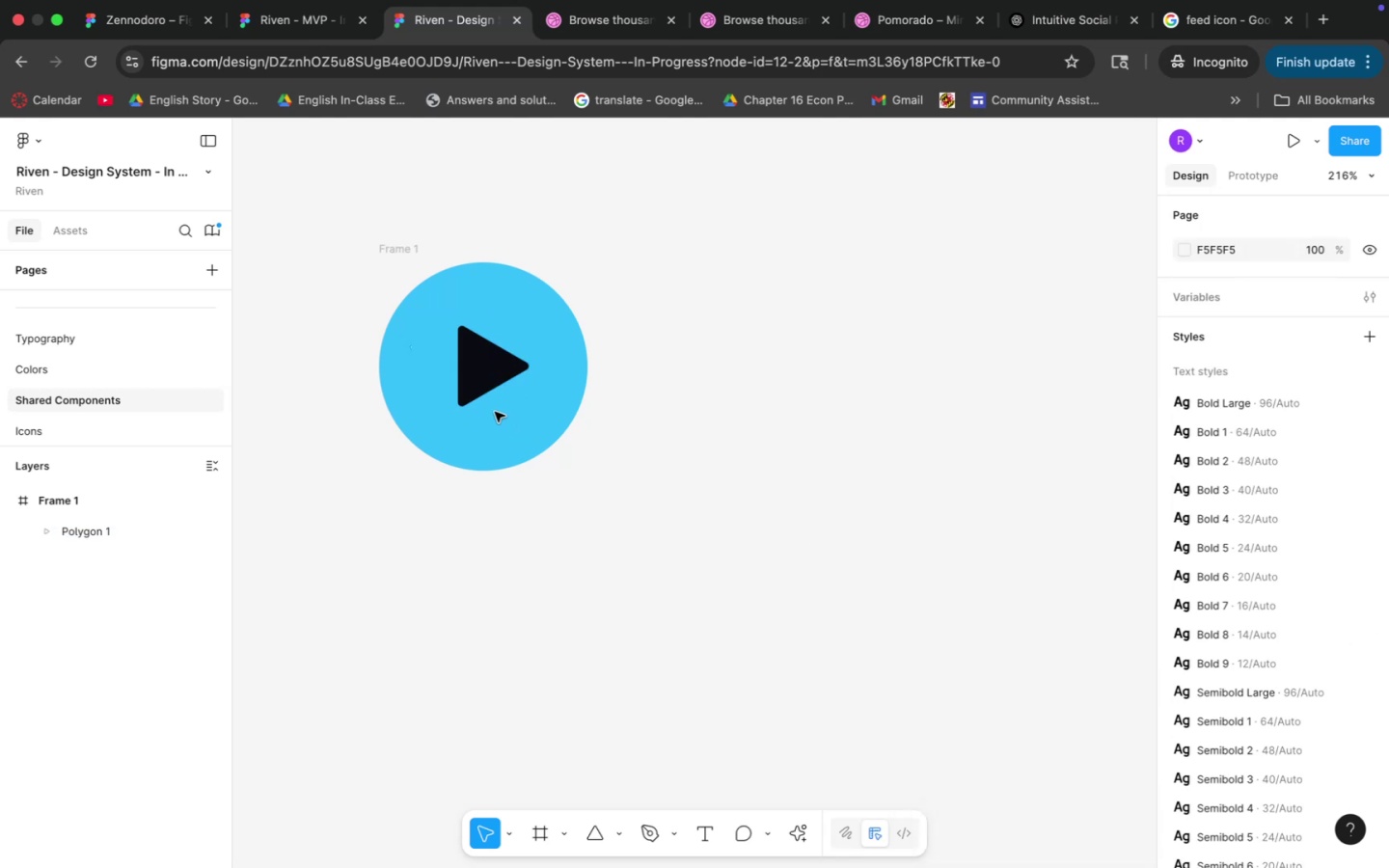 
left_click([478, 359])
 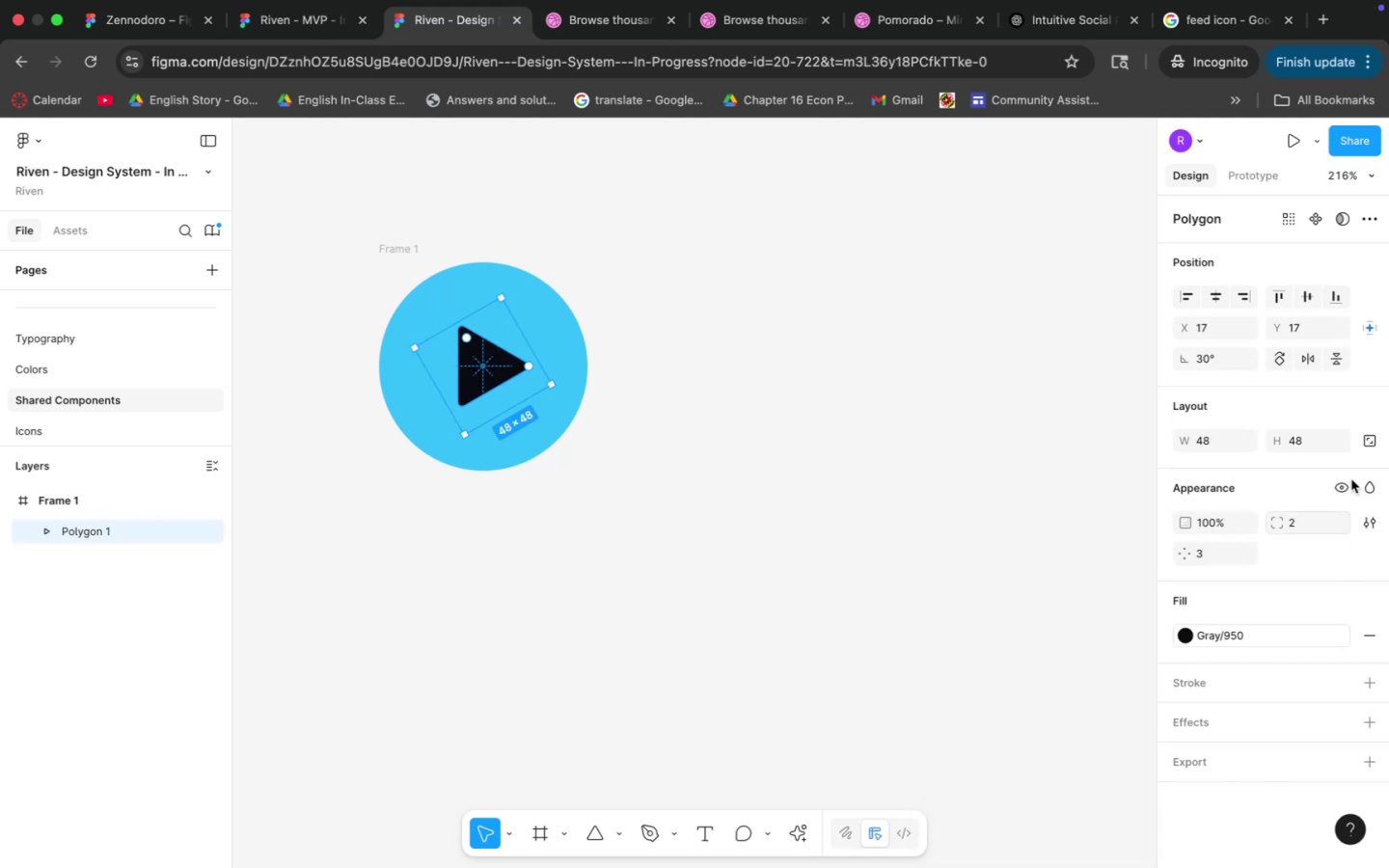 
left_click([1321, 523])
 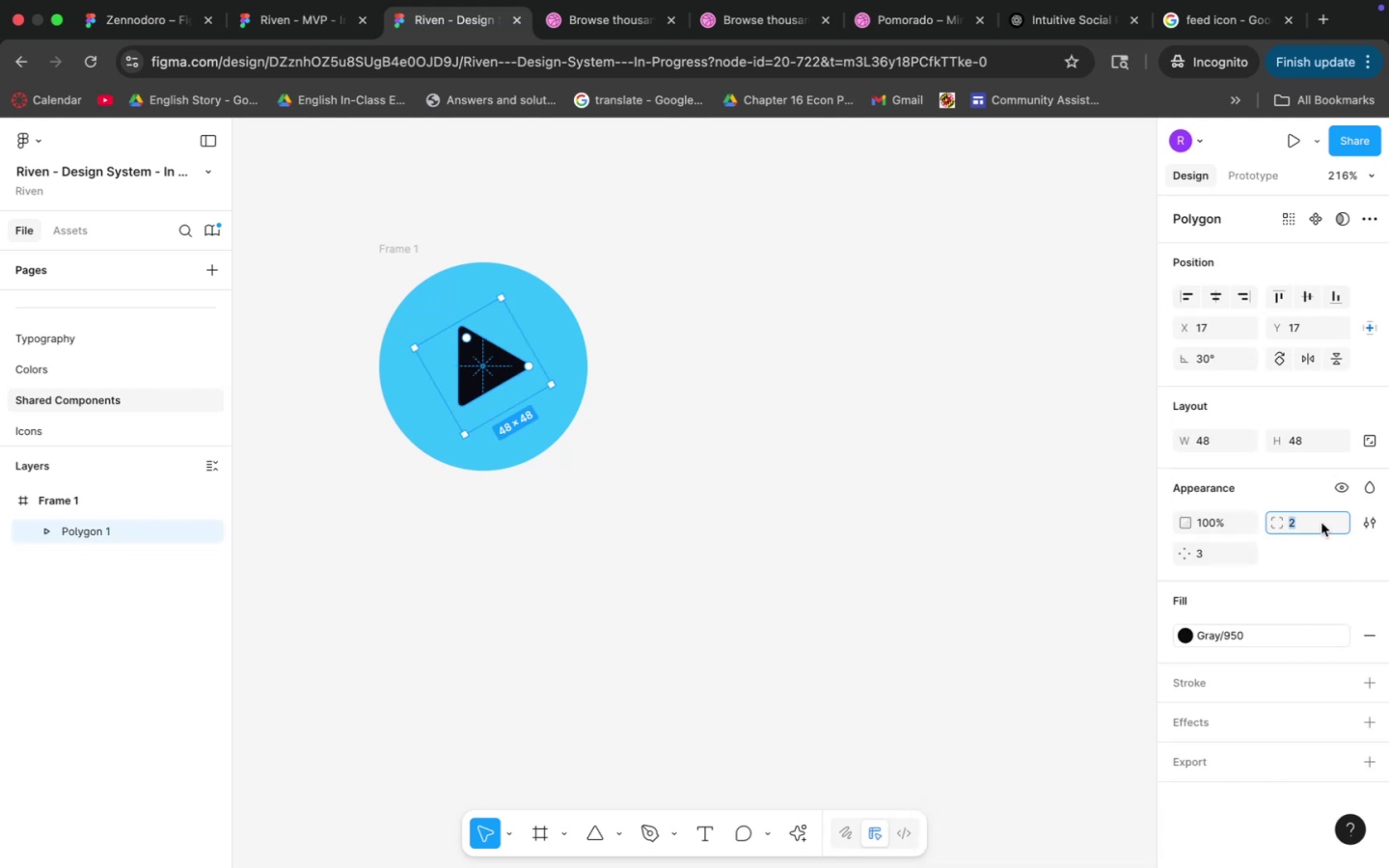 
key(1)
 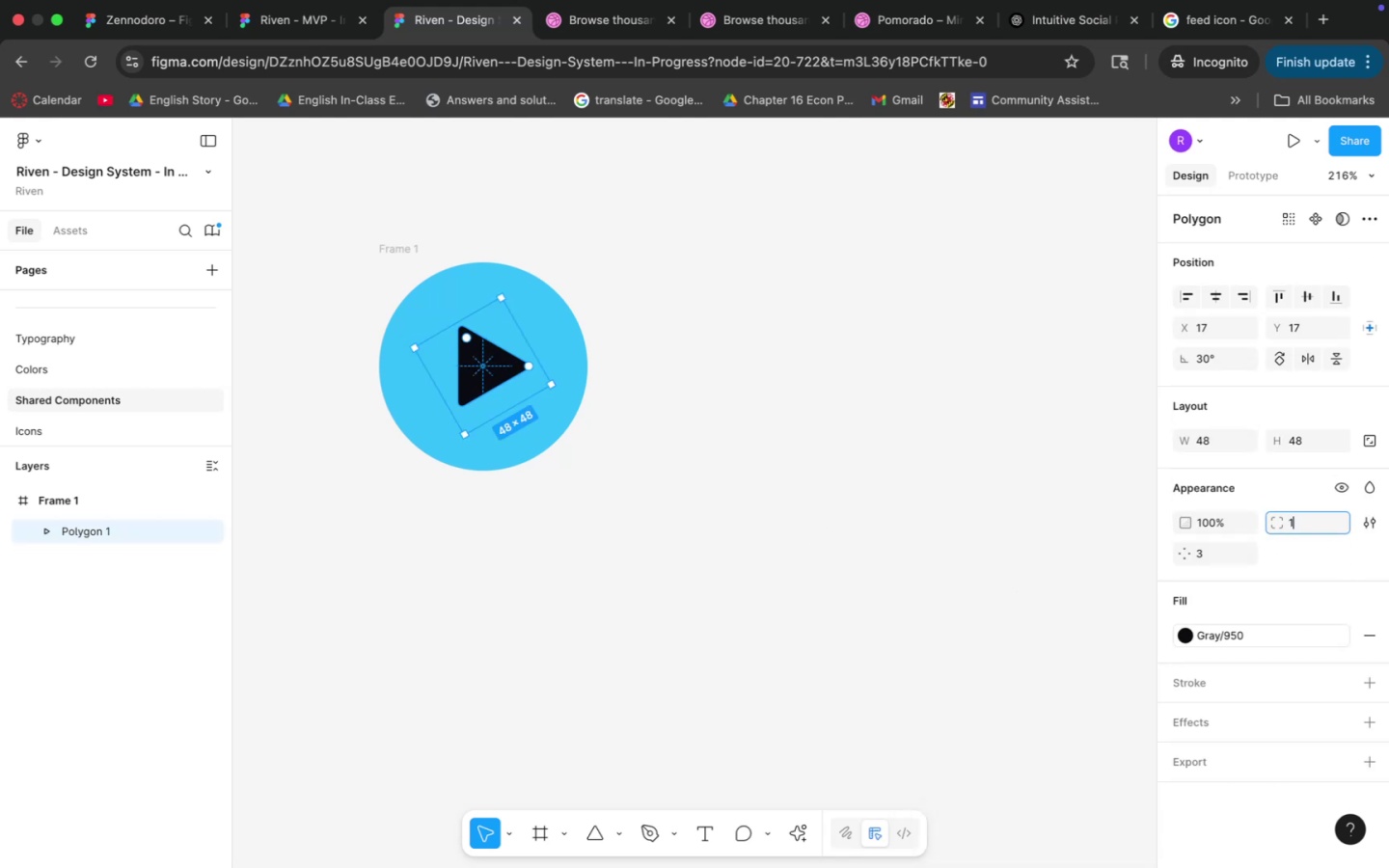 
key(Enter)
 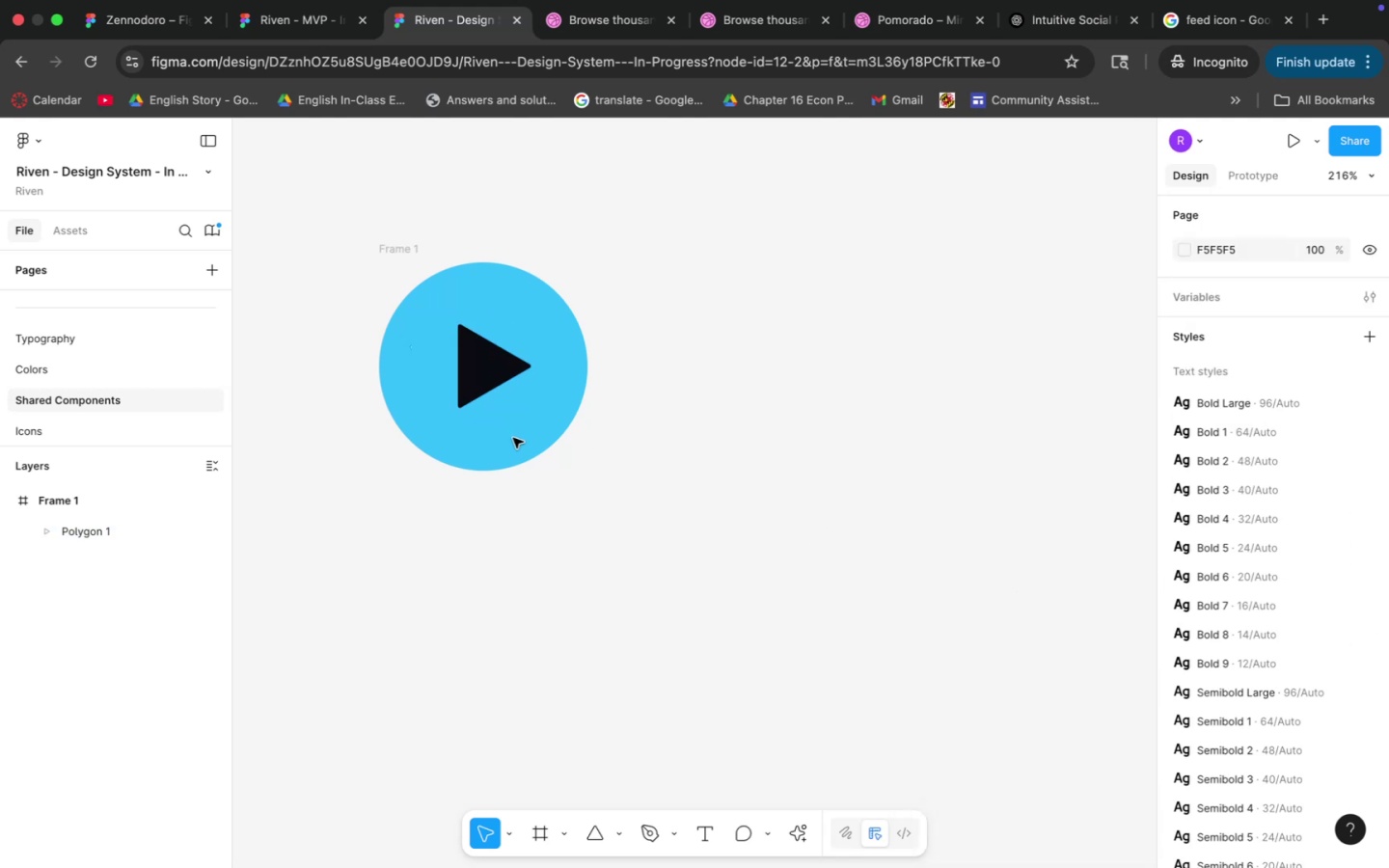 
double_click([701, 512])
 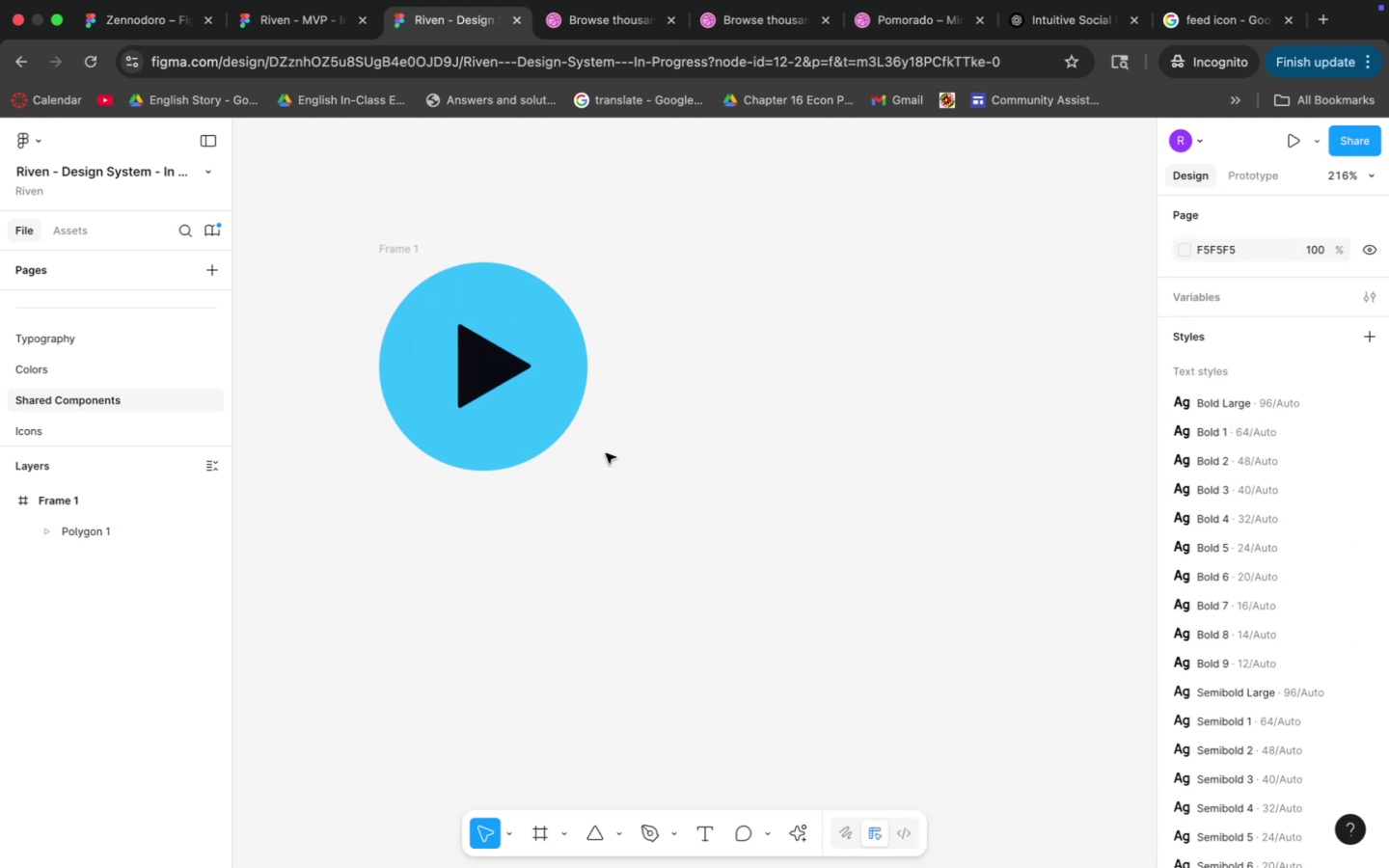 
left_click([558, 436])
 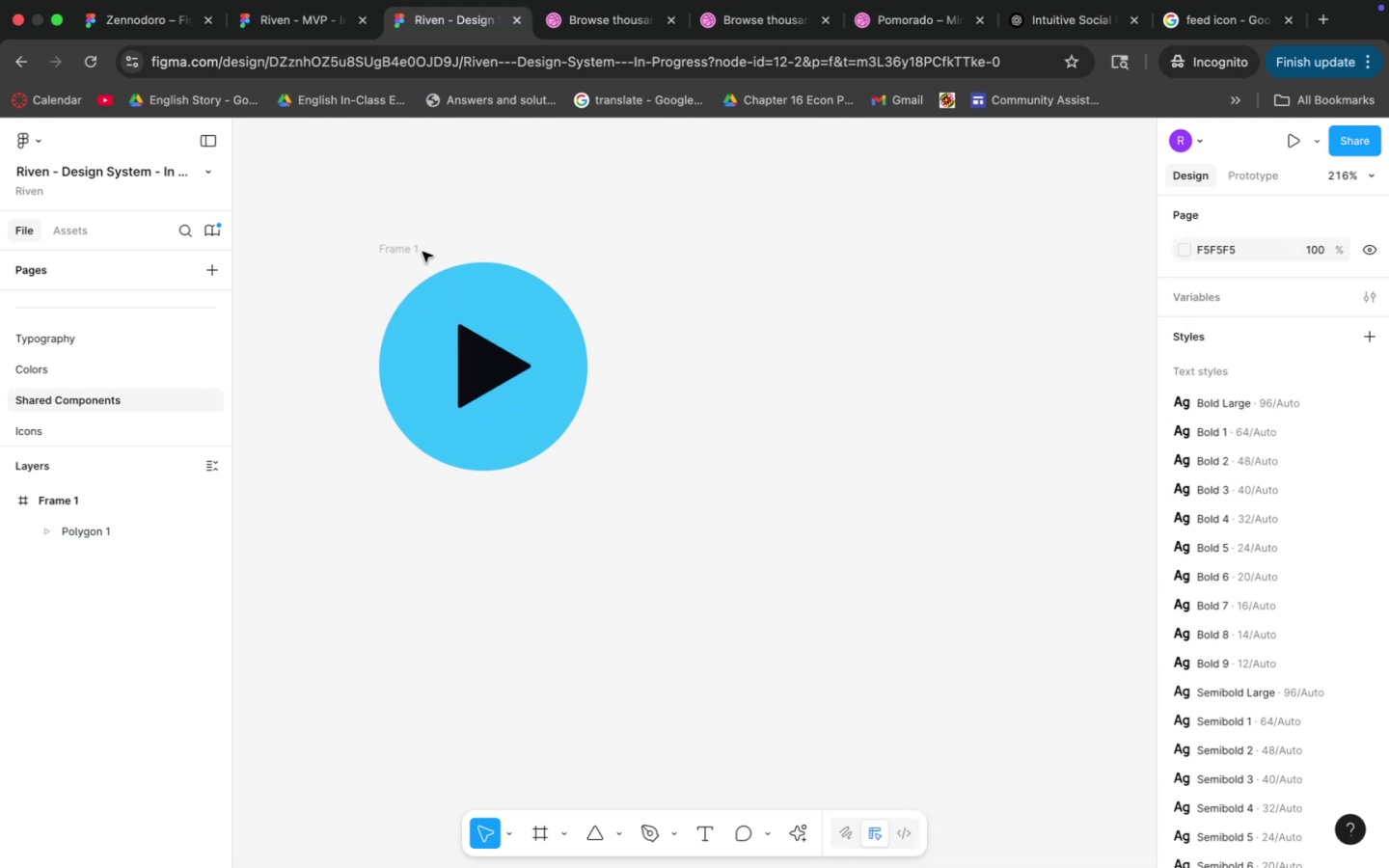 
double_click([370, 246])
 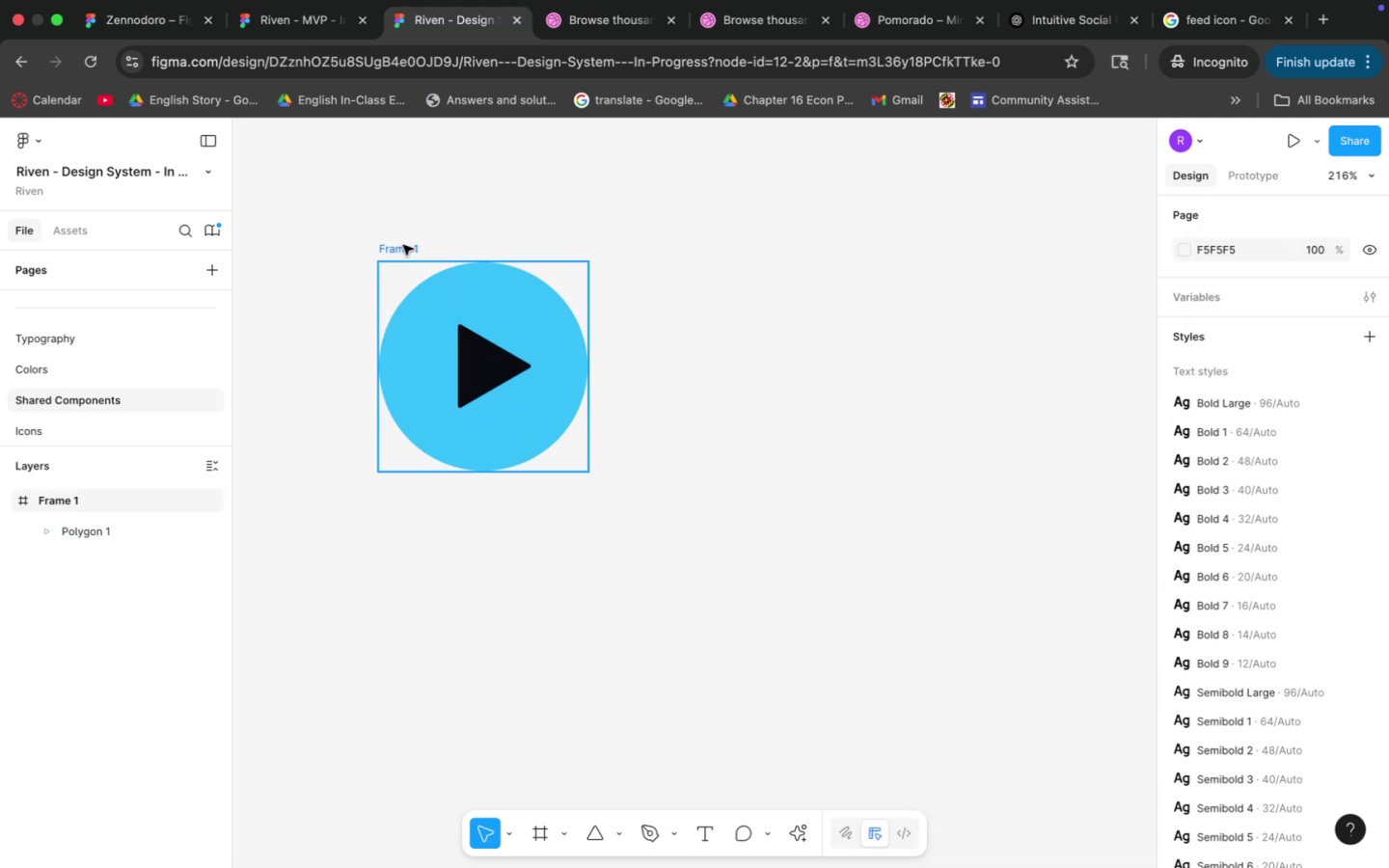 
triple_click([411, 246])
 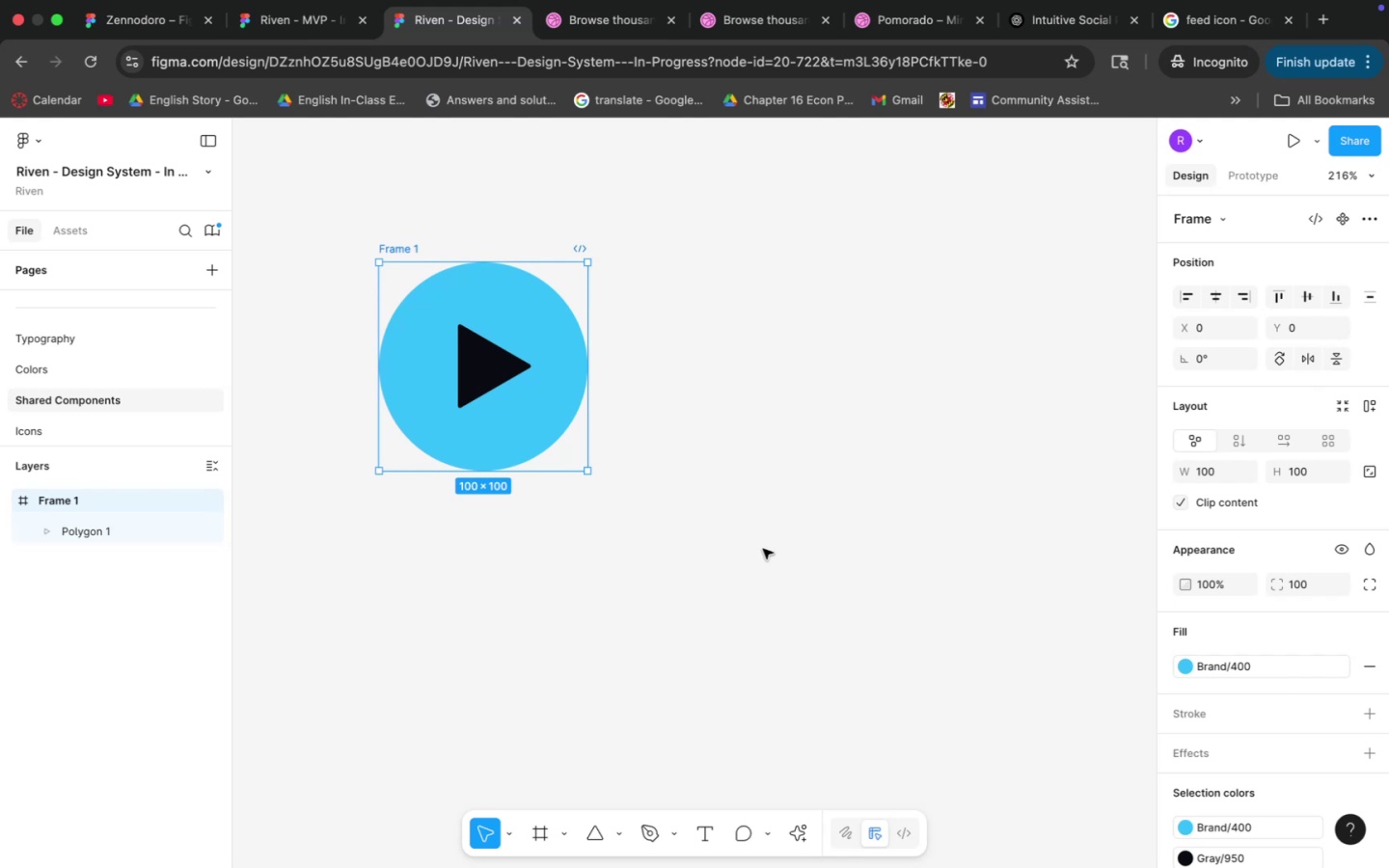 
scroll: coordinate [726, 553], scroll_direction: down, amount: 8.0
 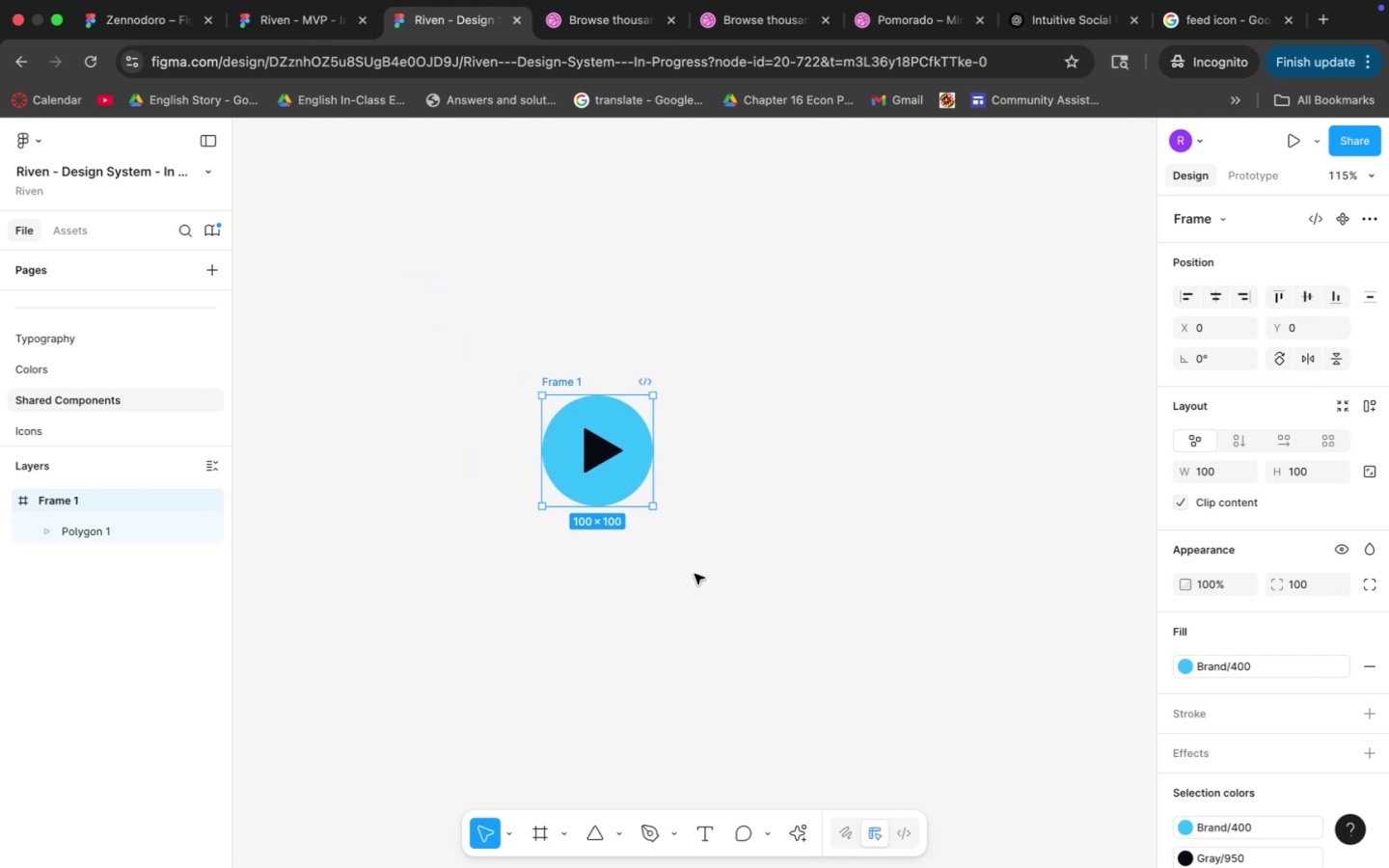 
hold_key(key=CommandLeft, duration=1.31)
 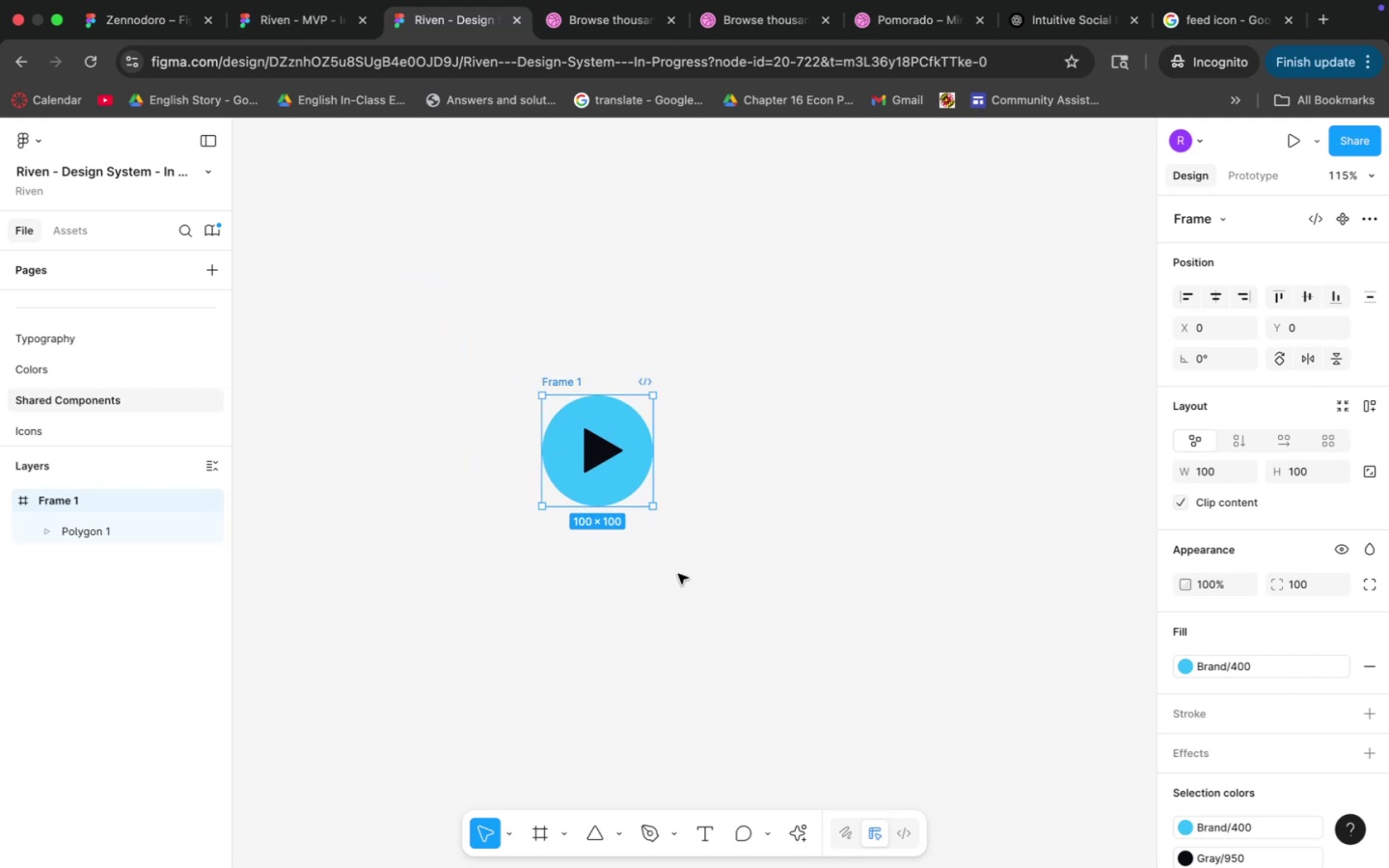 
hold_key(key=Space, duration=0.48)
 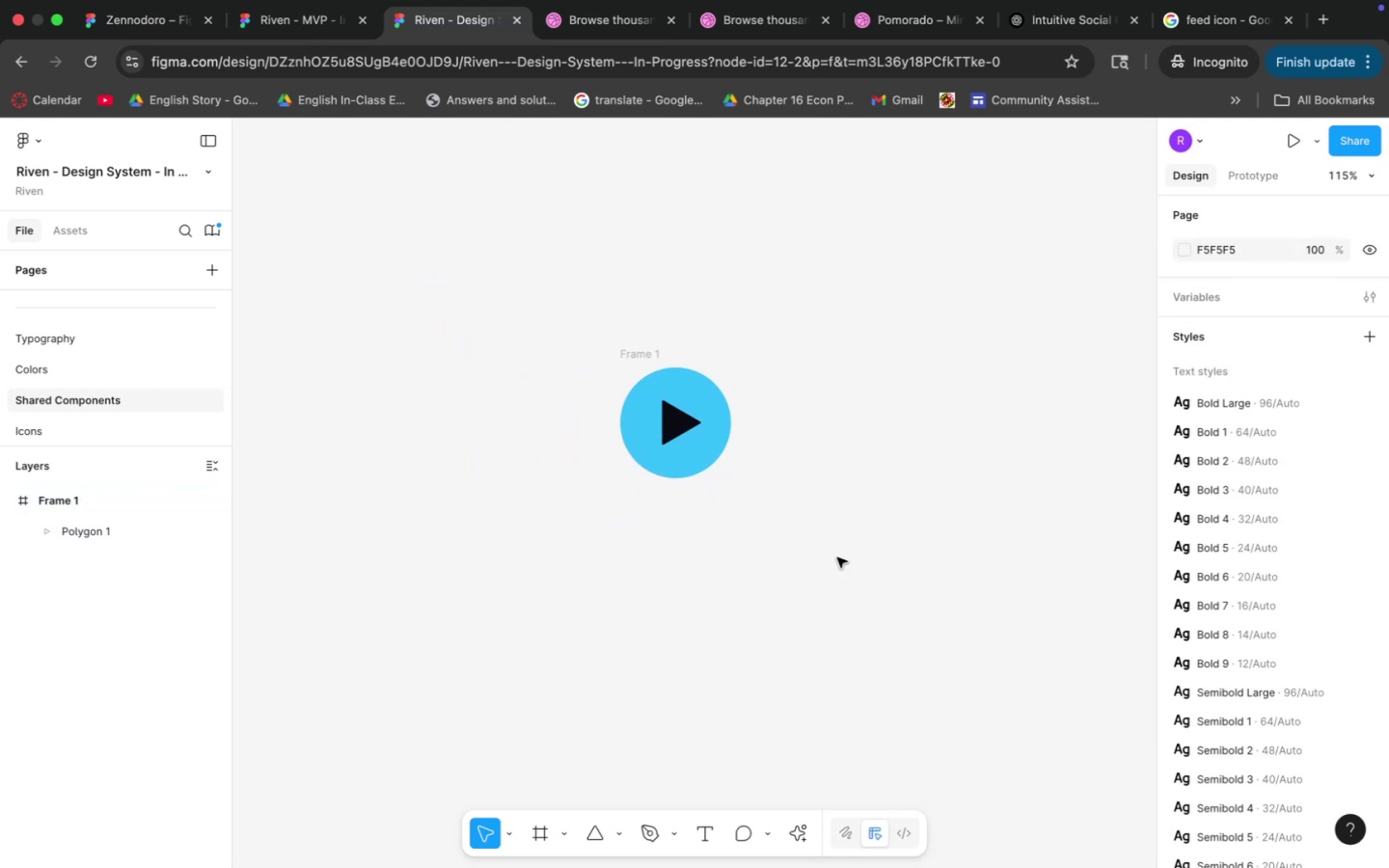 
left_click_drag(start_coordinate=[634, 570], to_coordinate=[712, 542])
 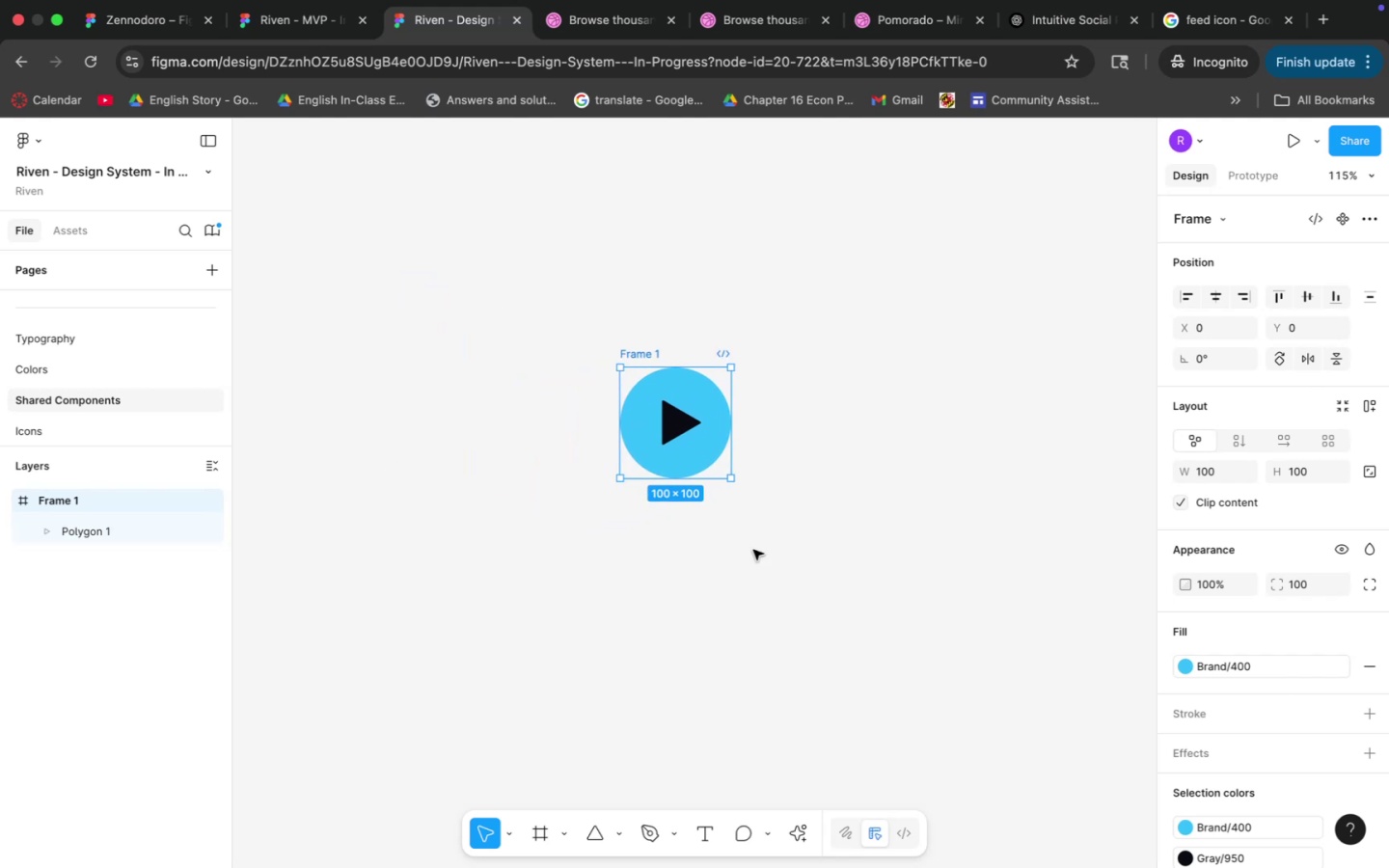 
left_click([837, 557])
 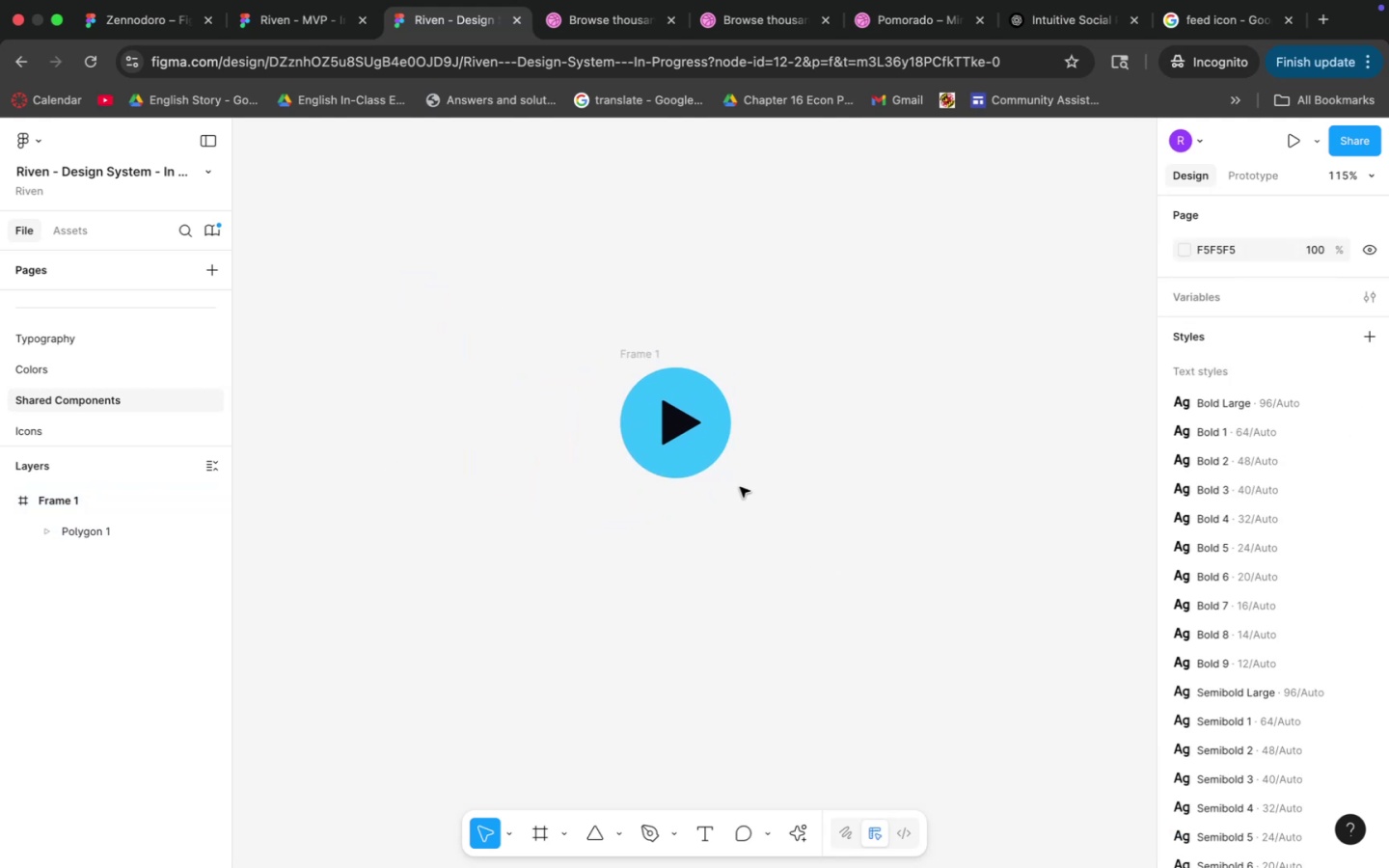 
left_click([715, 457])
 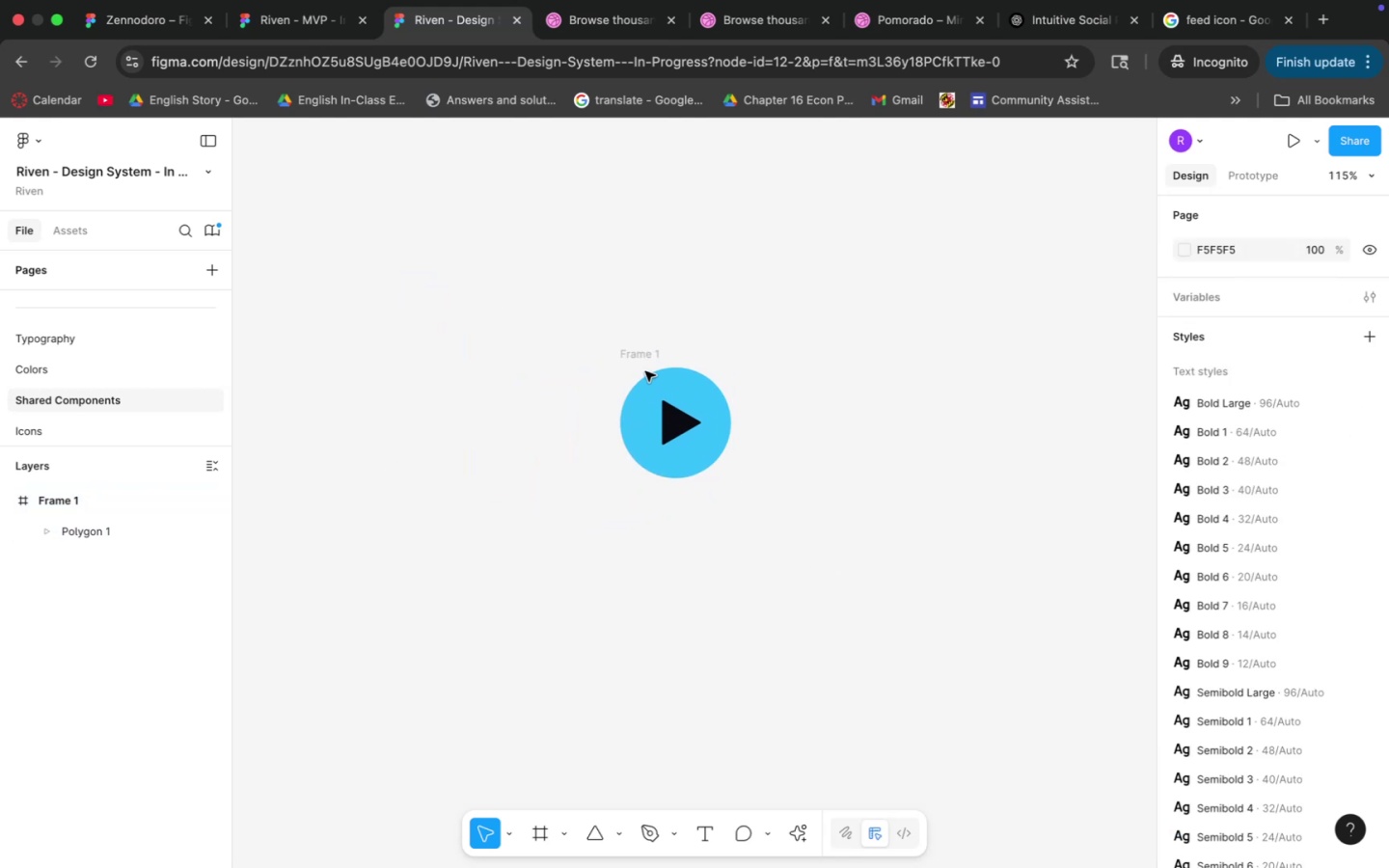 
left_click([640, 364])
 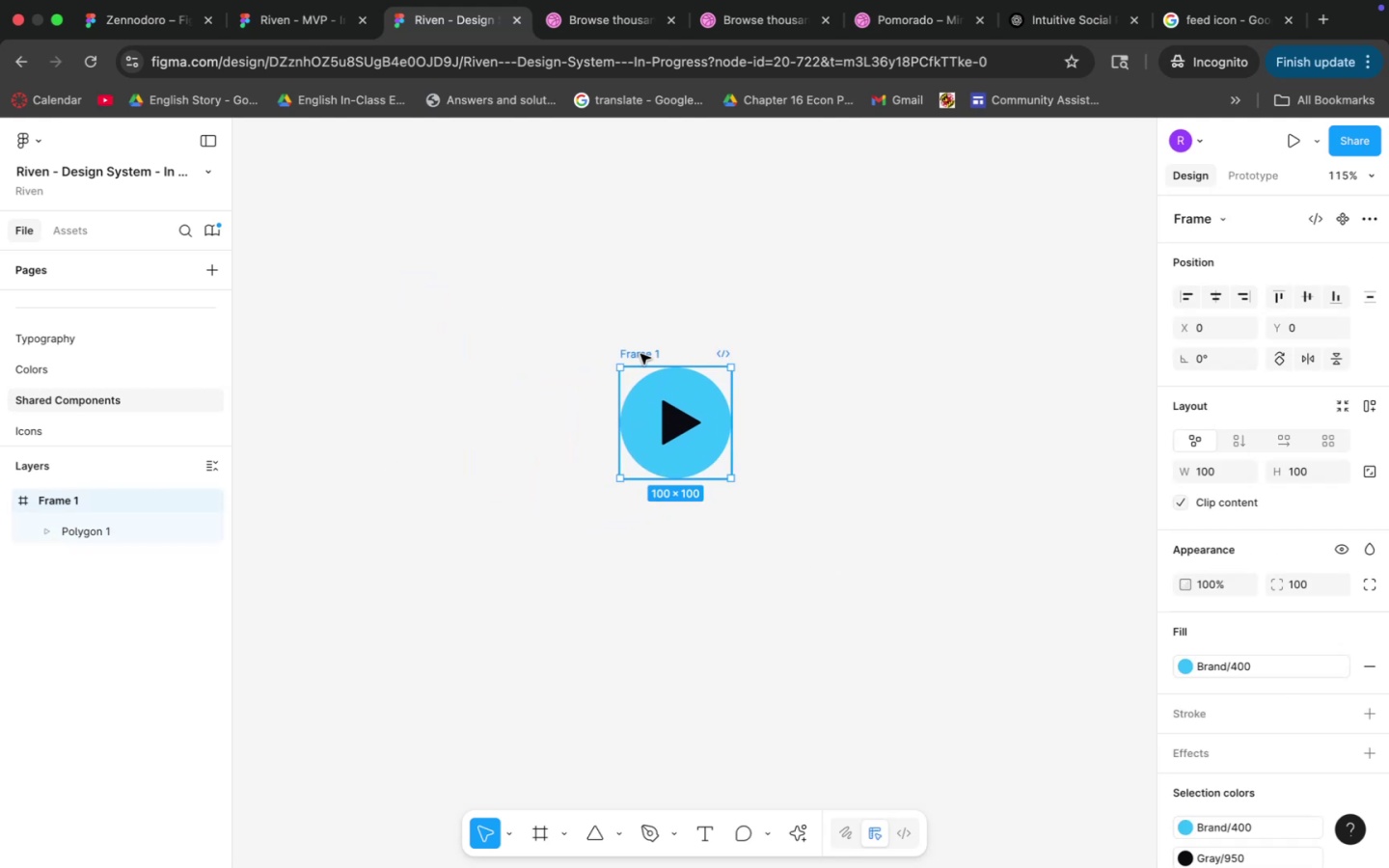 
double_click([640, 354])
 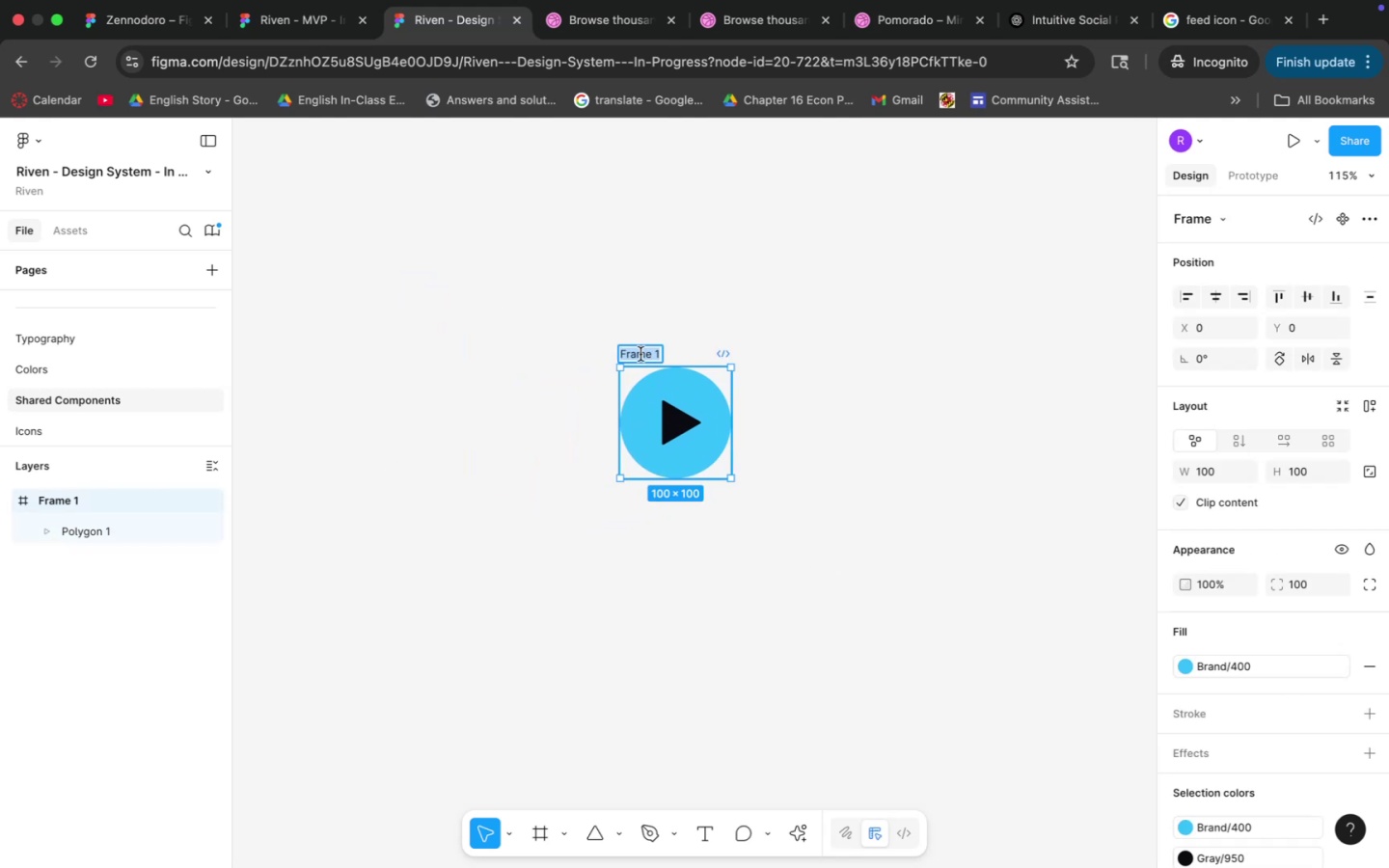 
type(Start button)
key(Backspace)
key(Backspace)
key(Backspace)
key(Backspace)
key(Backspace)
key(Backspace)
type(Button)
 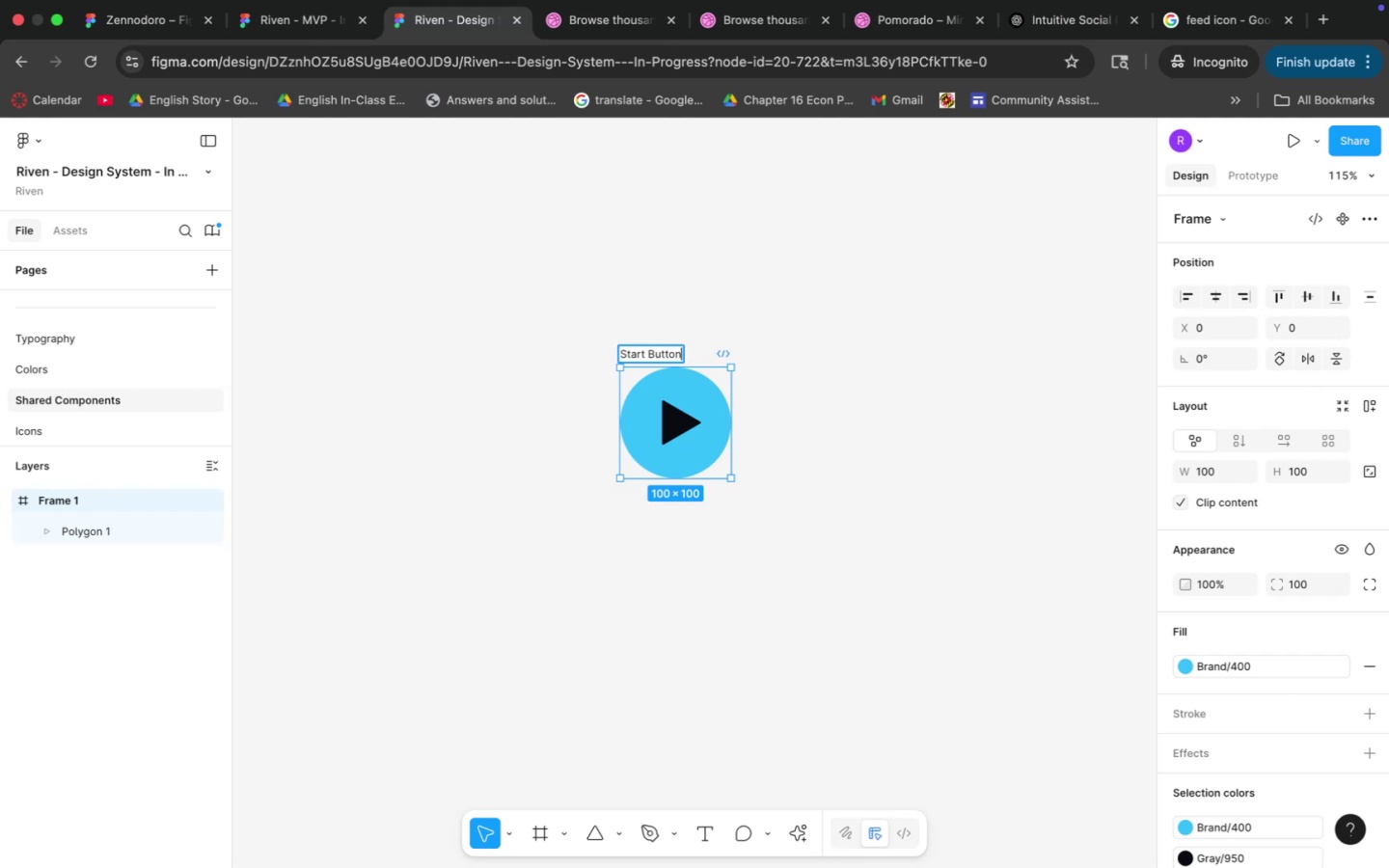 
key(Enter)
 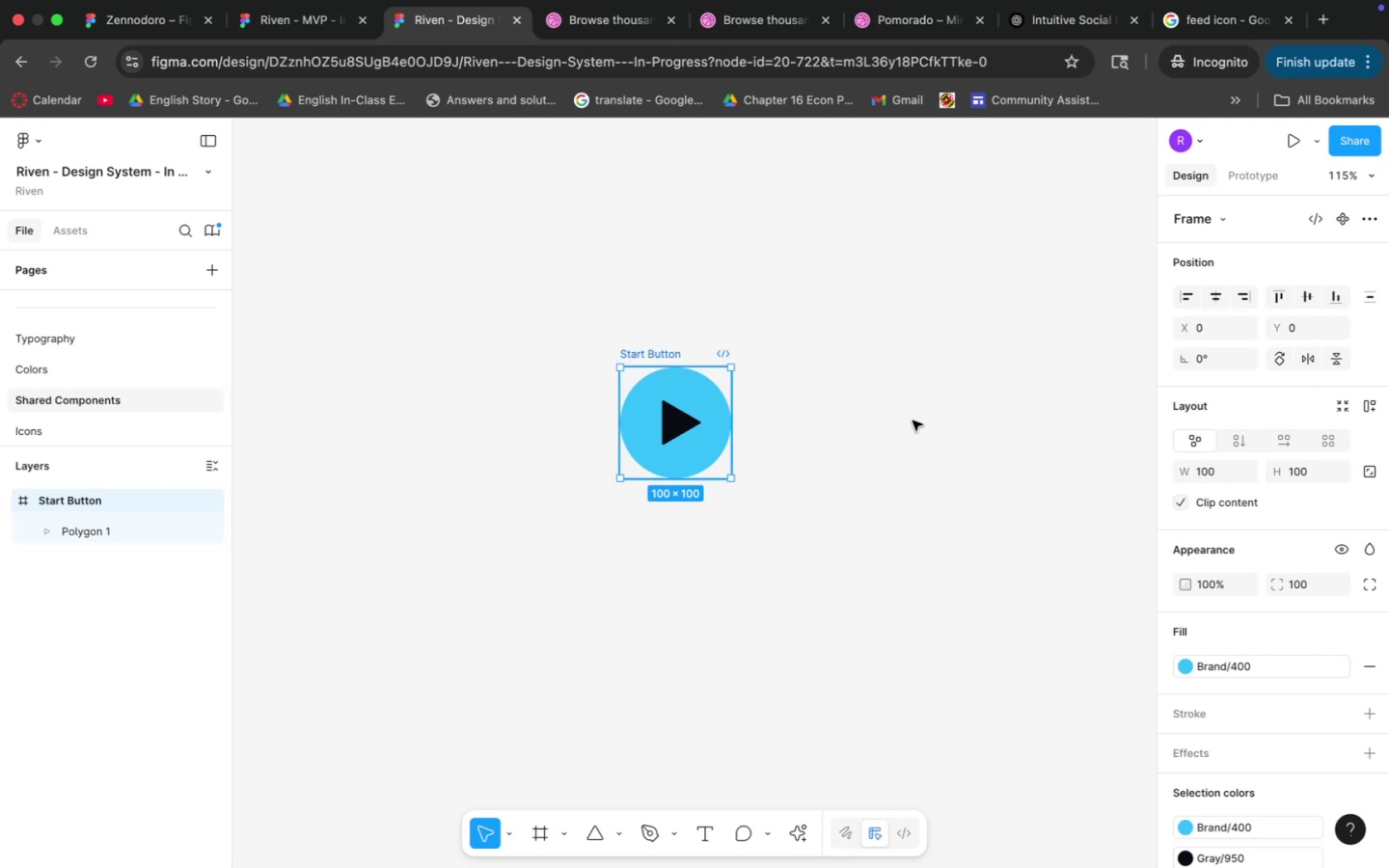 
left_click([1013, 489])
 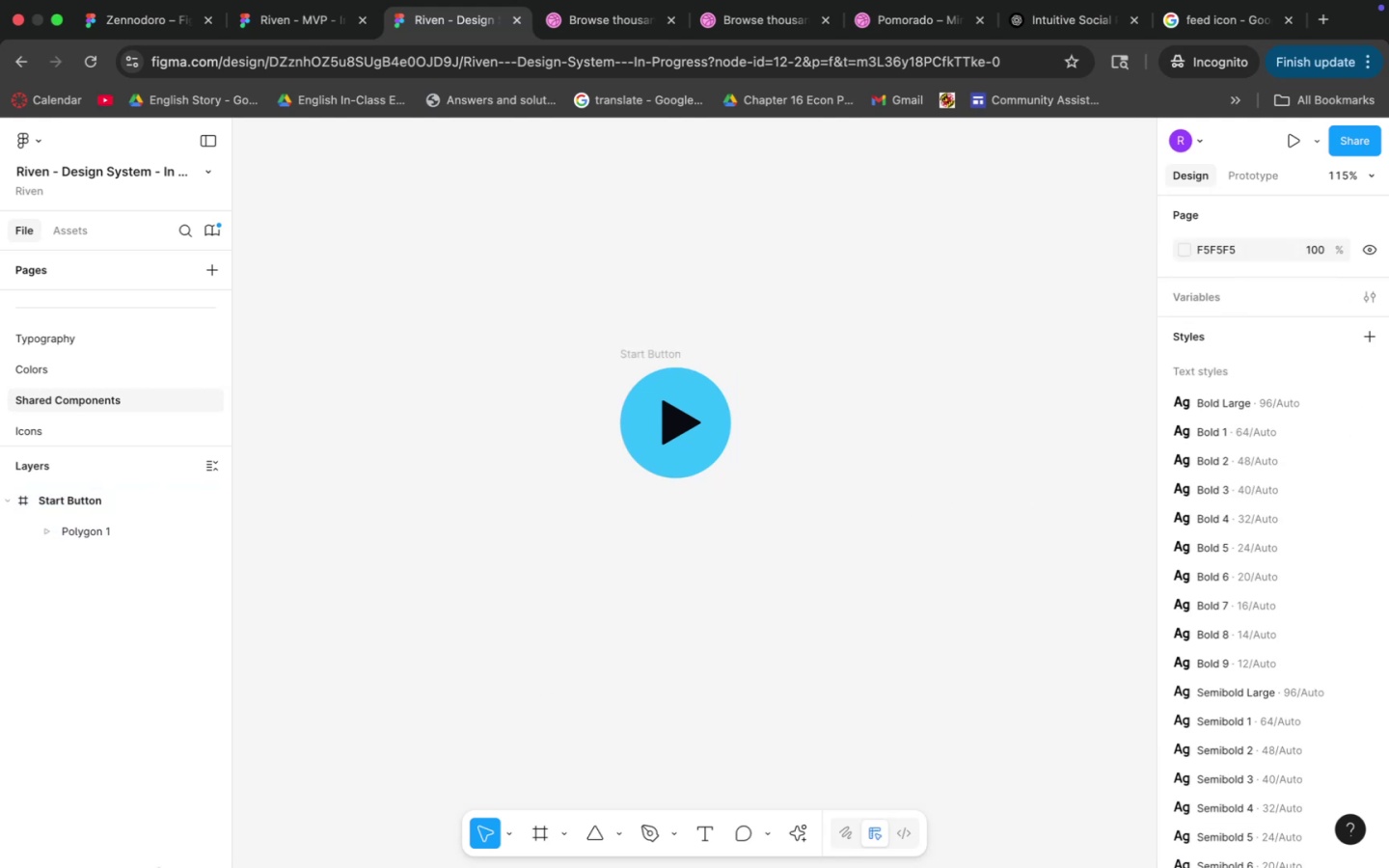 
mouse_move([385, 867])
 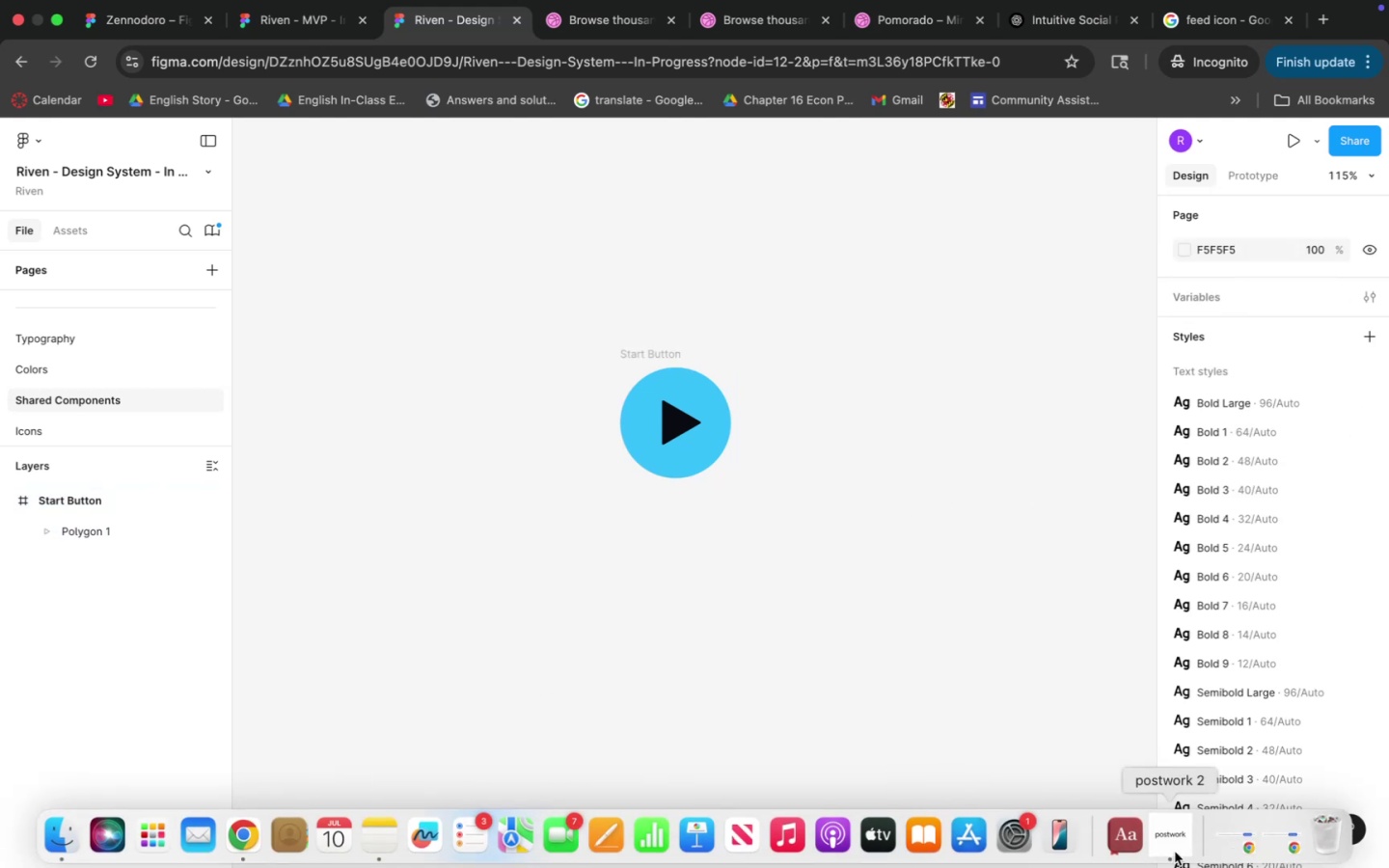 
left_click([1174, 852])
 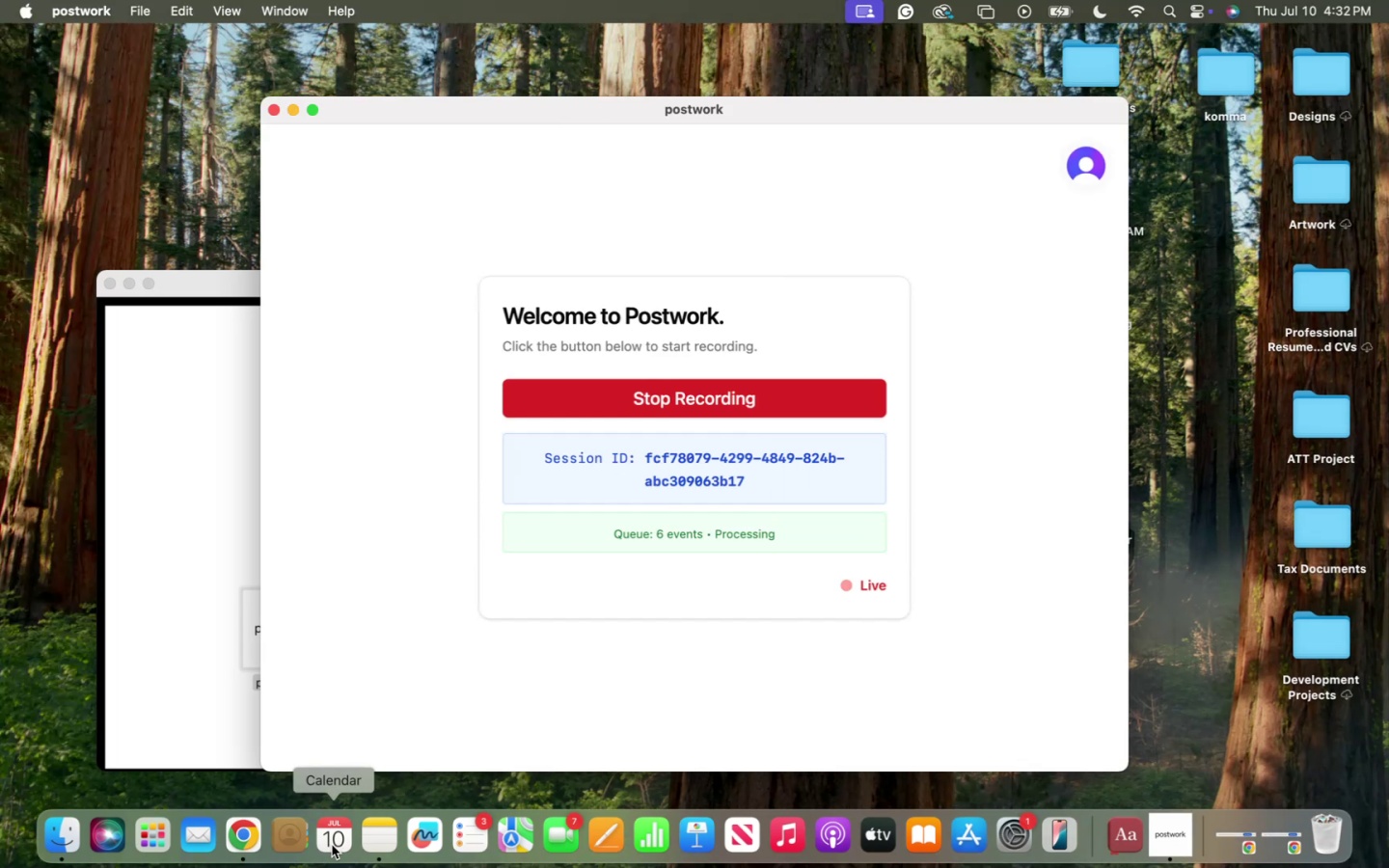 
right_click([242, 856])
 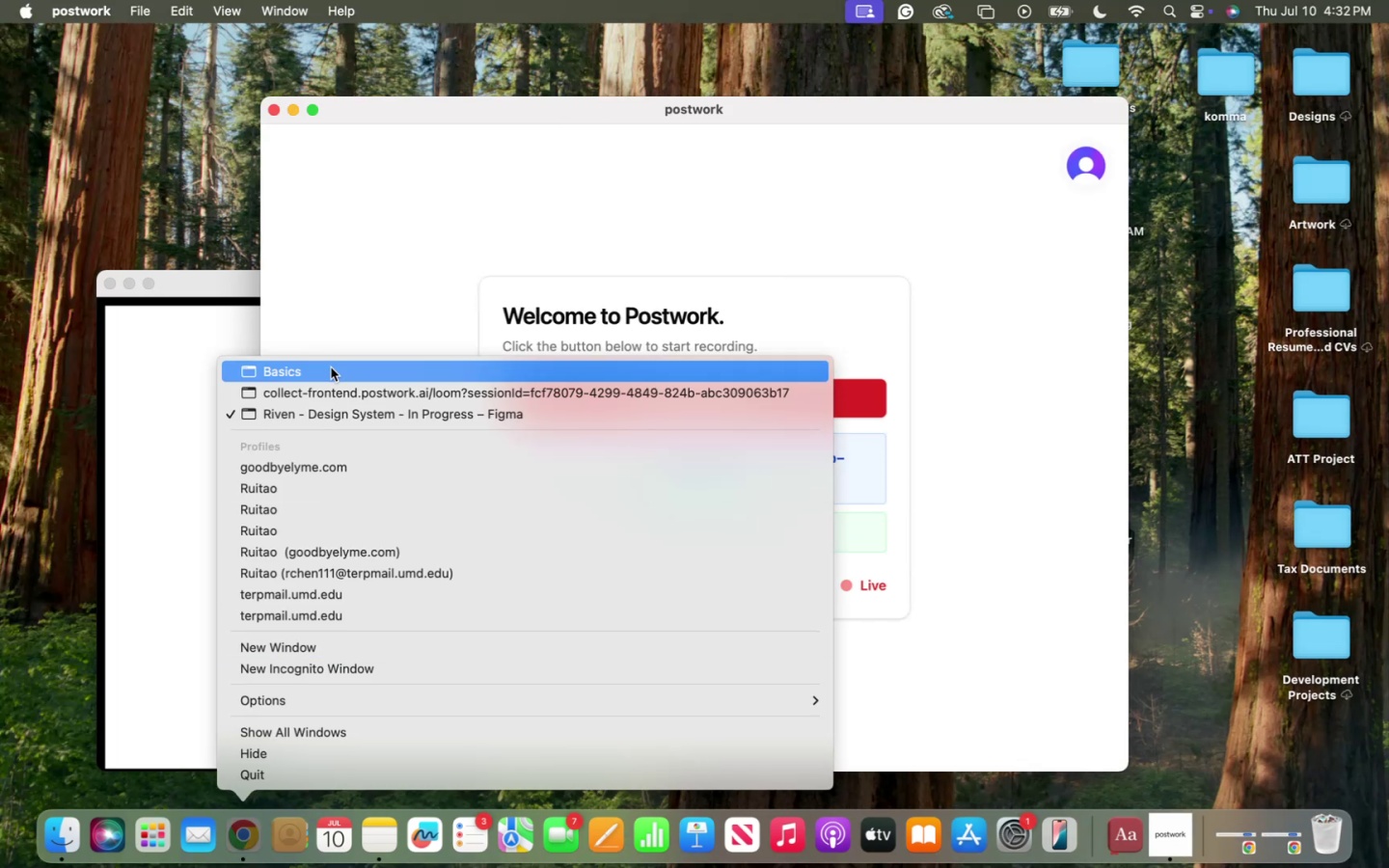 
left_click([340, 390])
 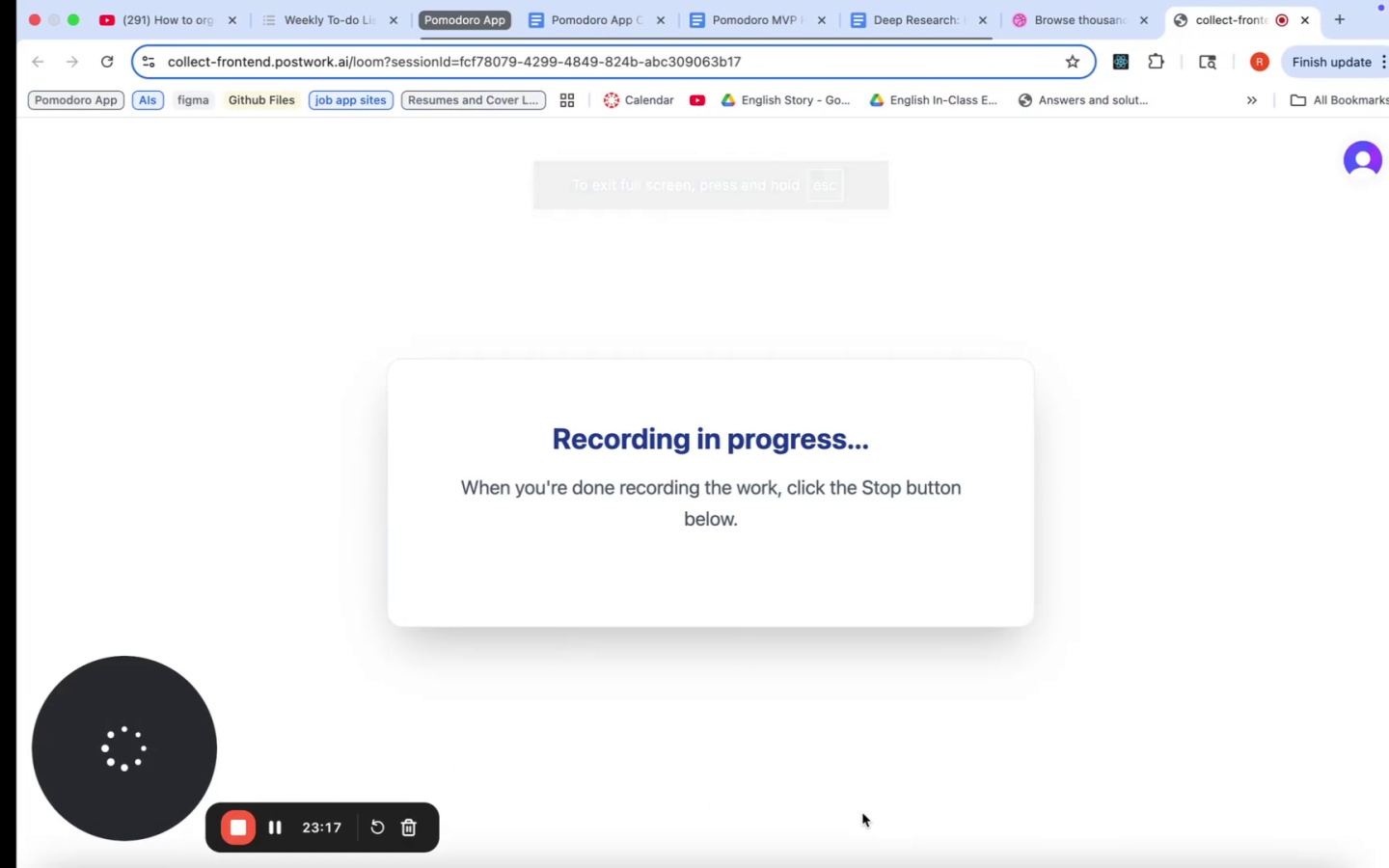 
wait(7.11)
 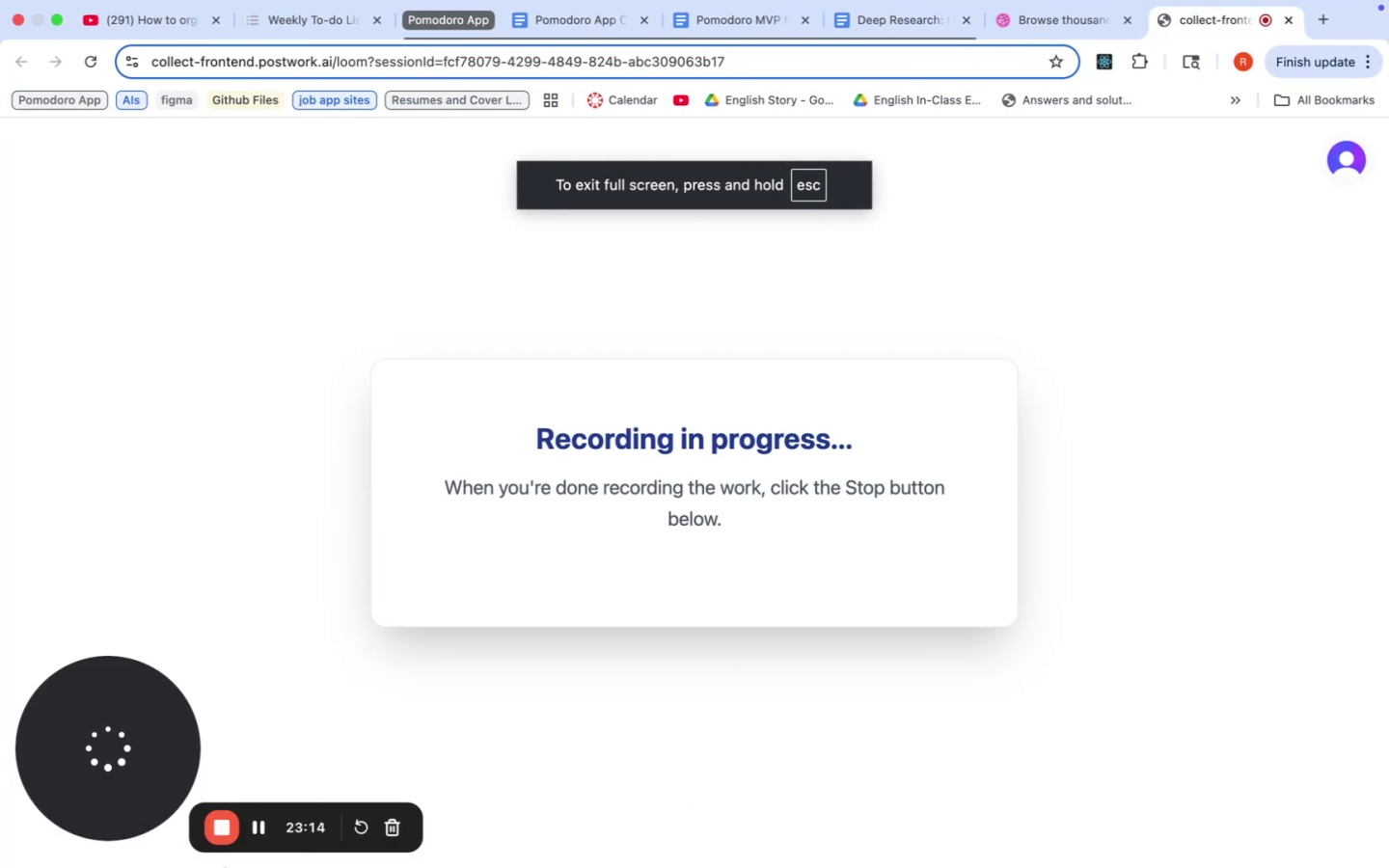 
right_click([1181, 819])
 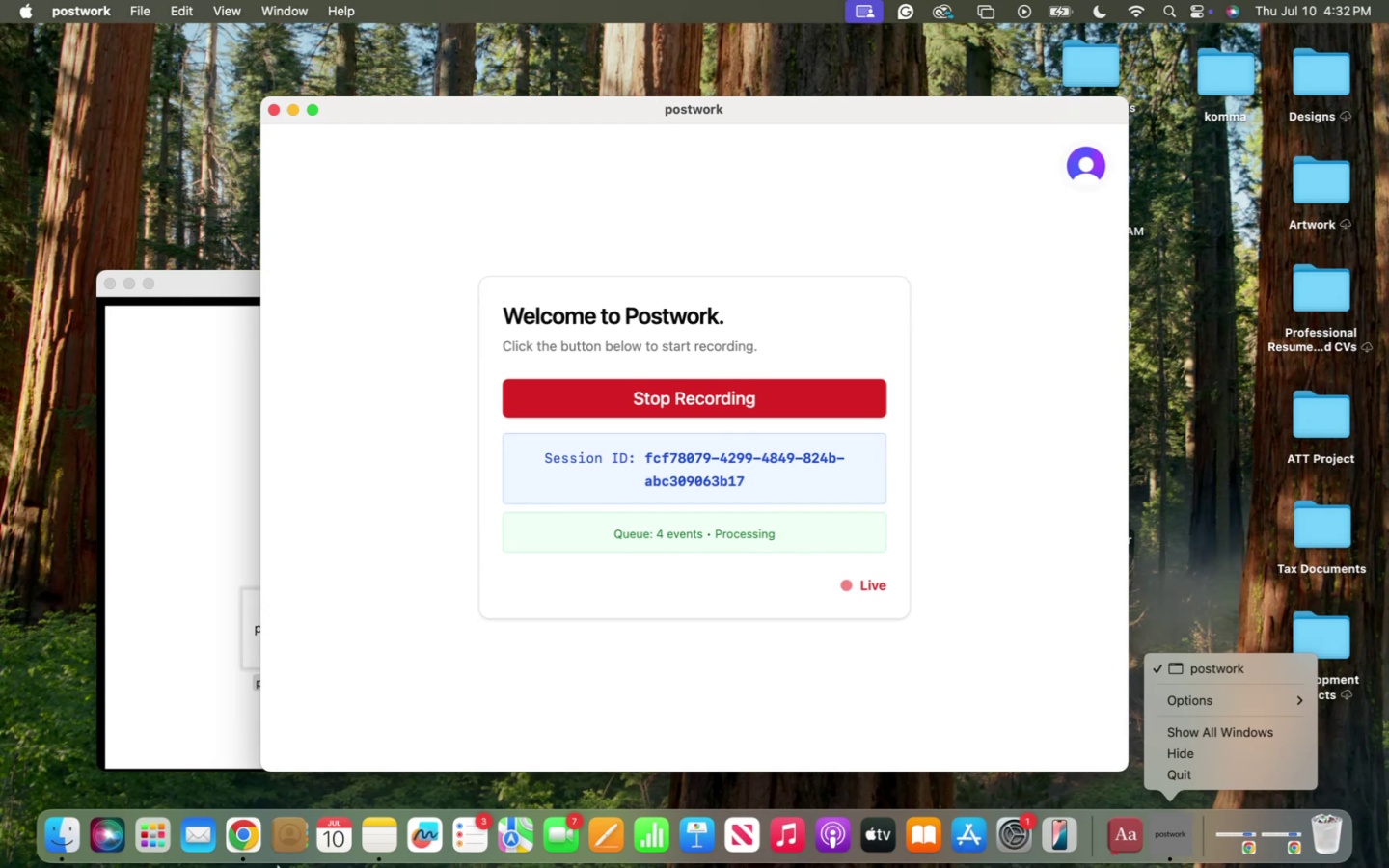 
right_click([232, 844])
 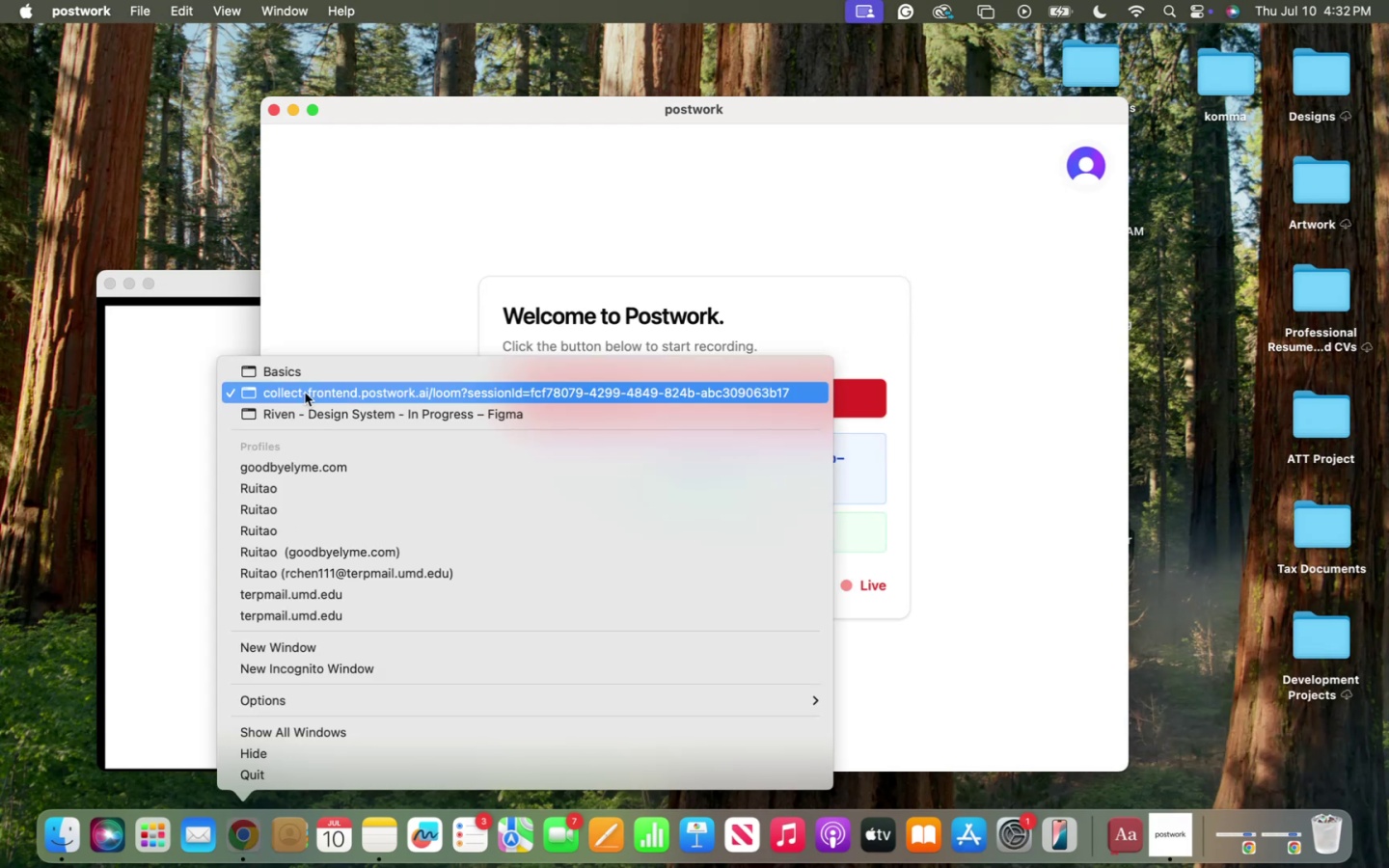 
left_click([302, 412])
 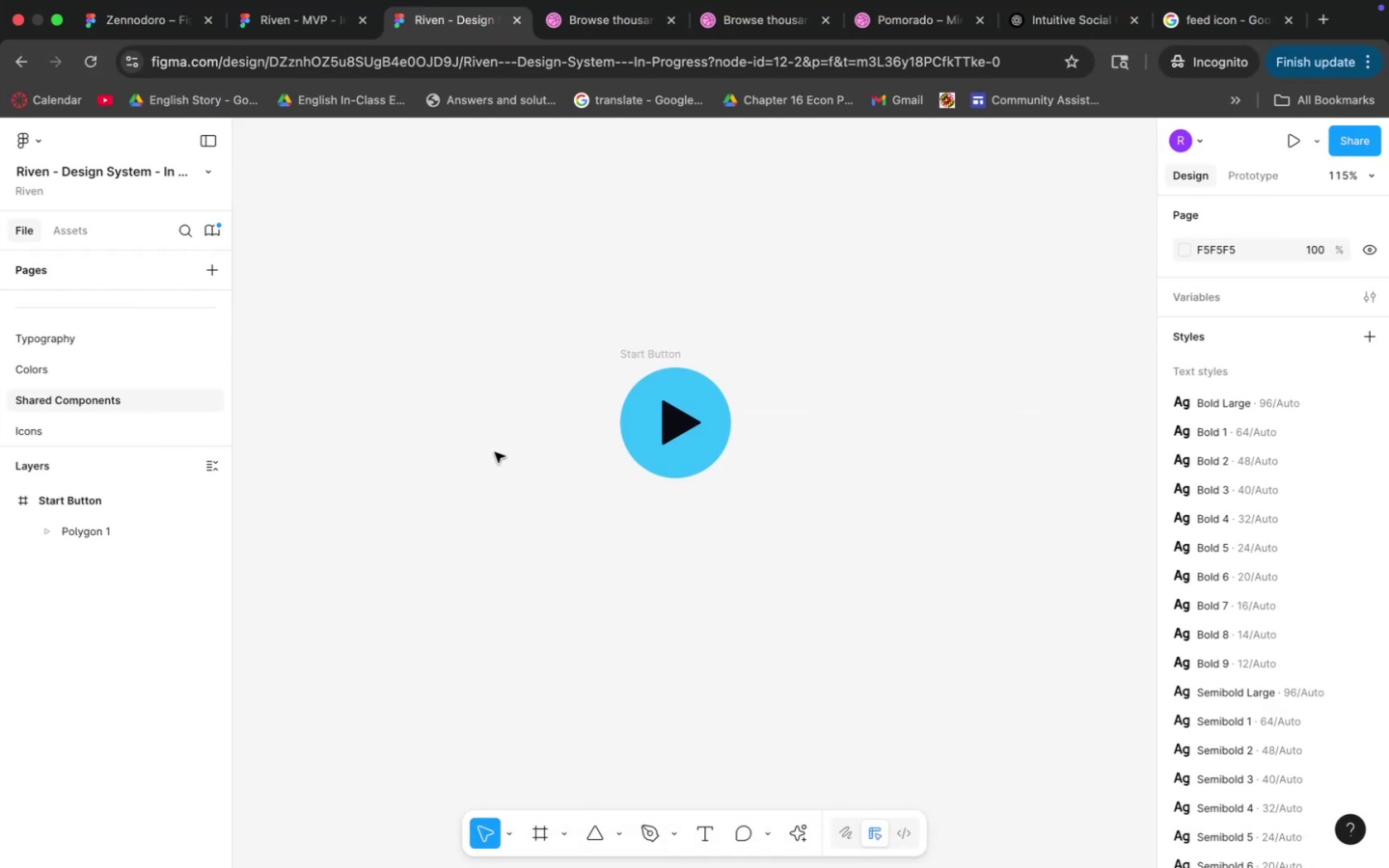 
left_click([707, 435])
 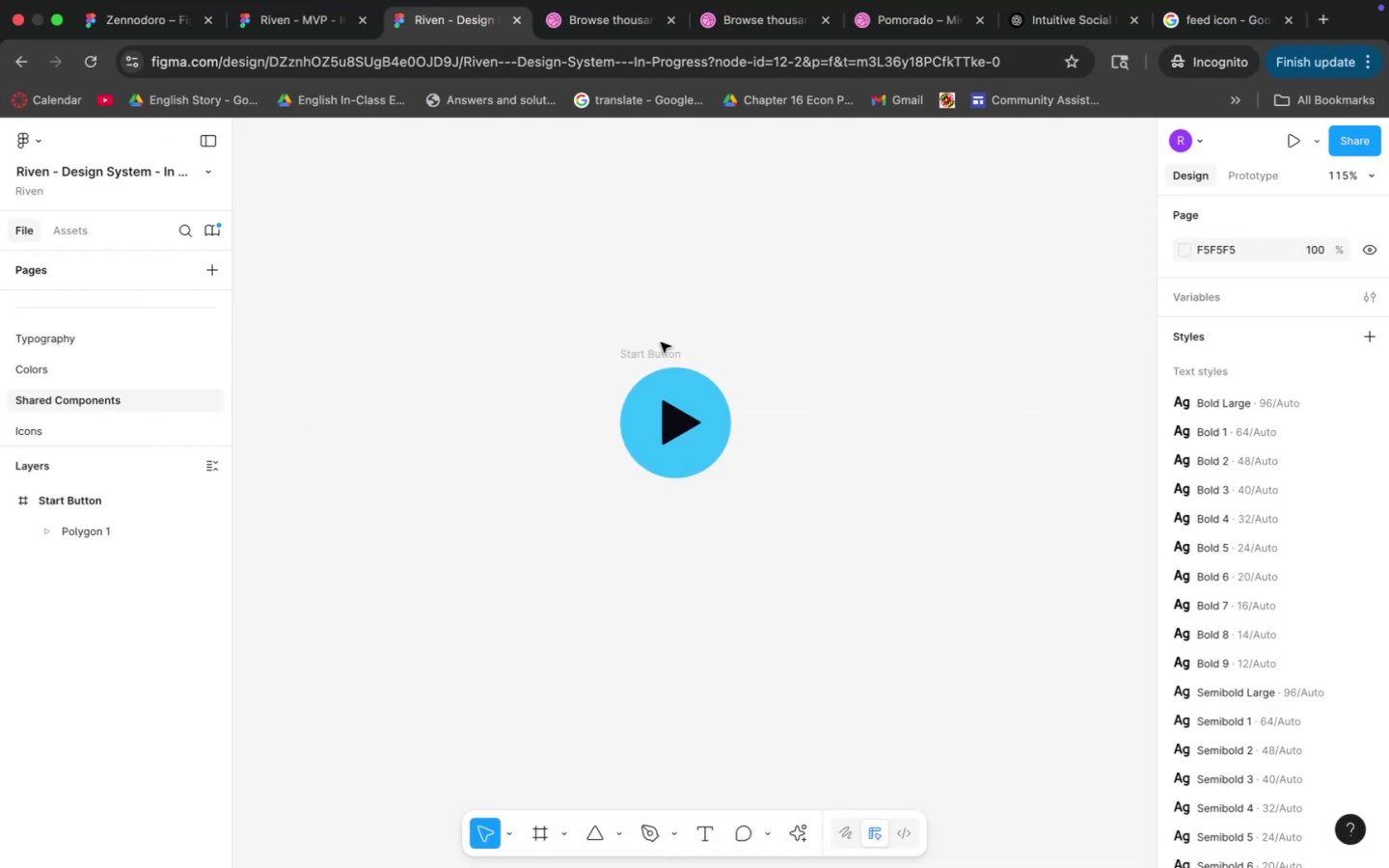 
left_click([658, 347])
 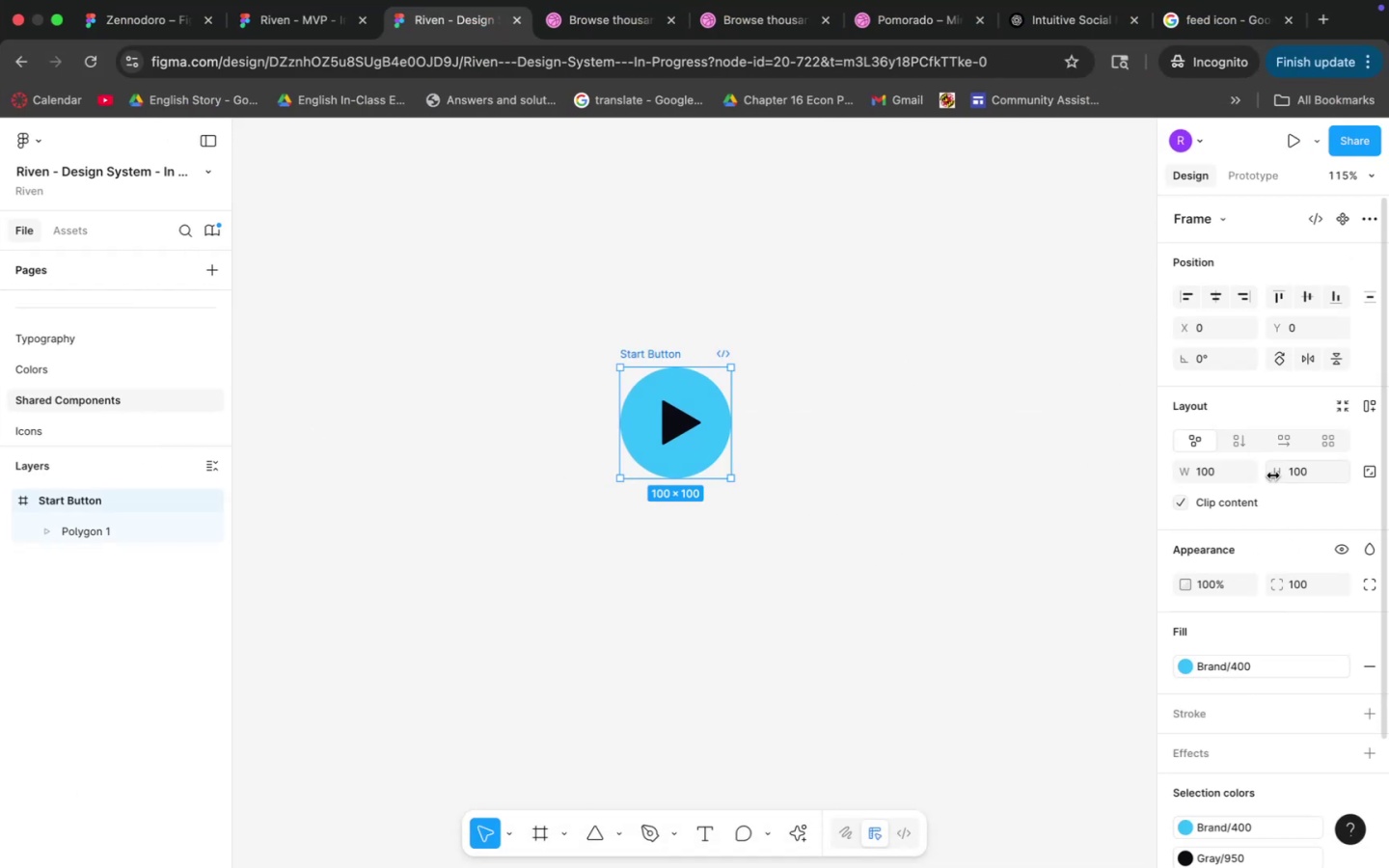 
double_click([689, 426])
 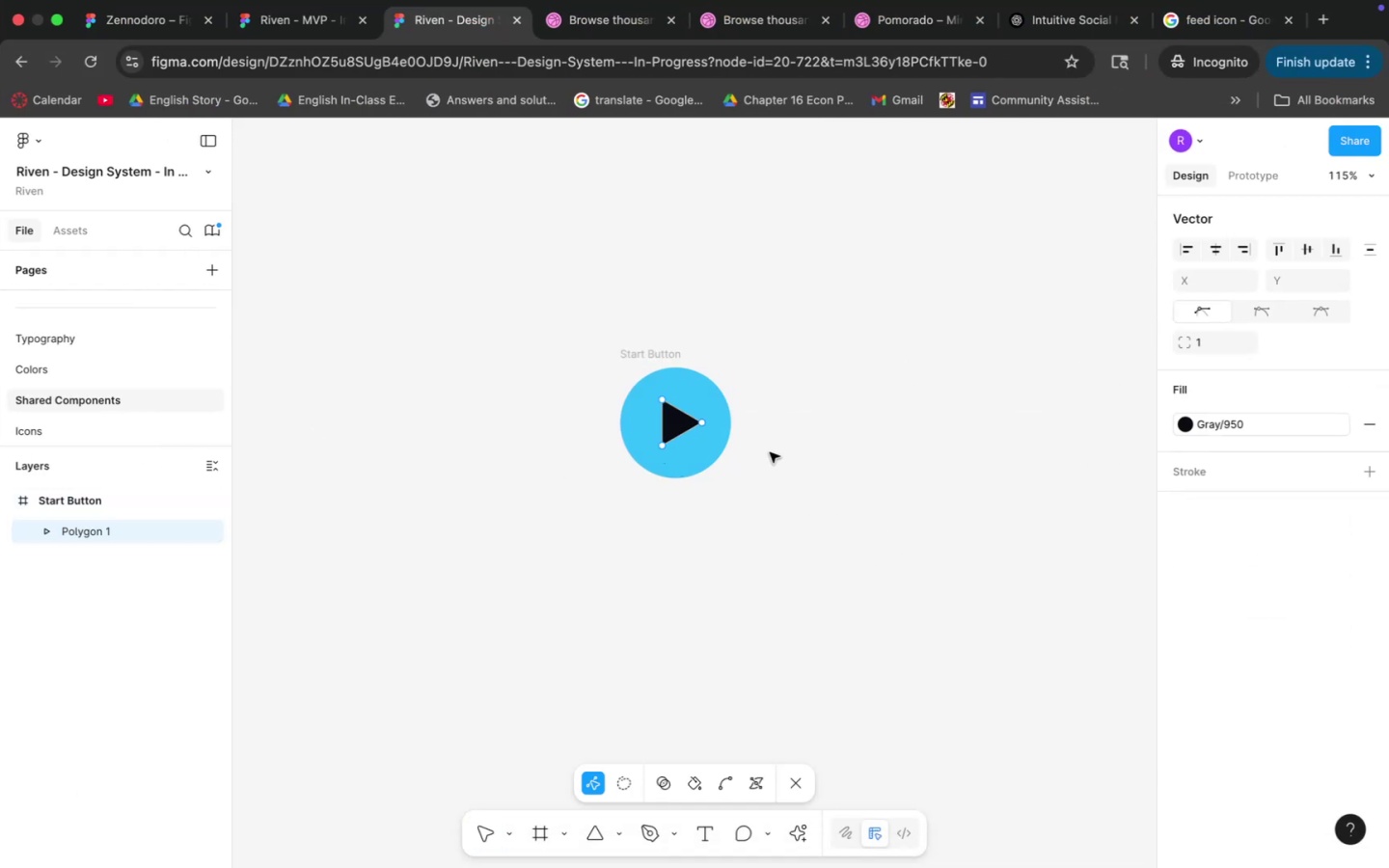 
left_click([796, 471])
 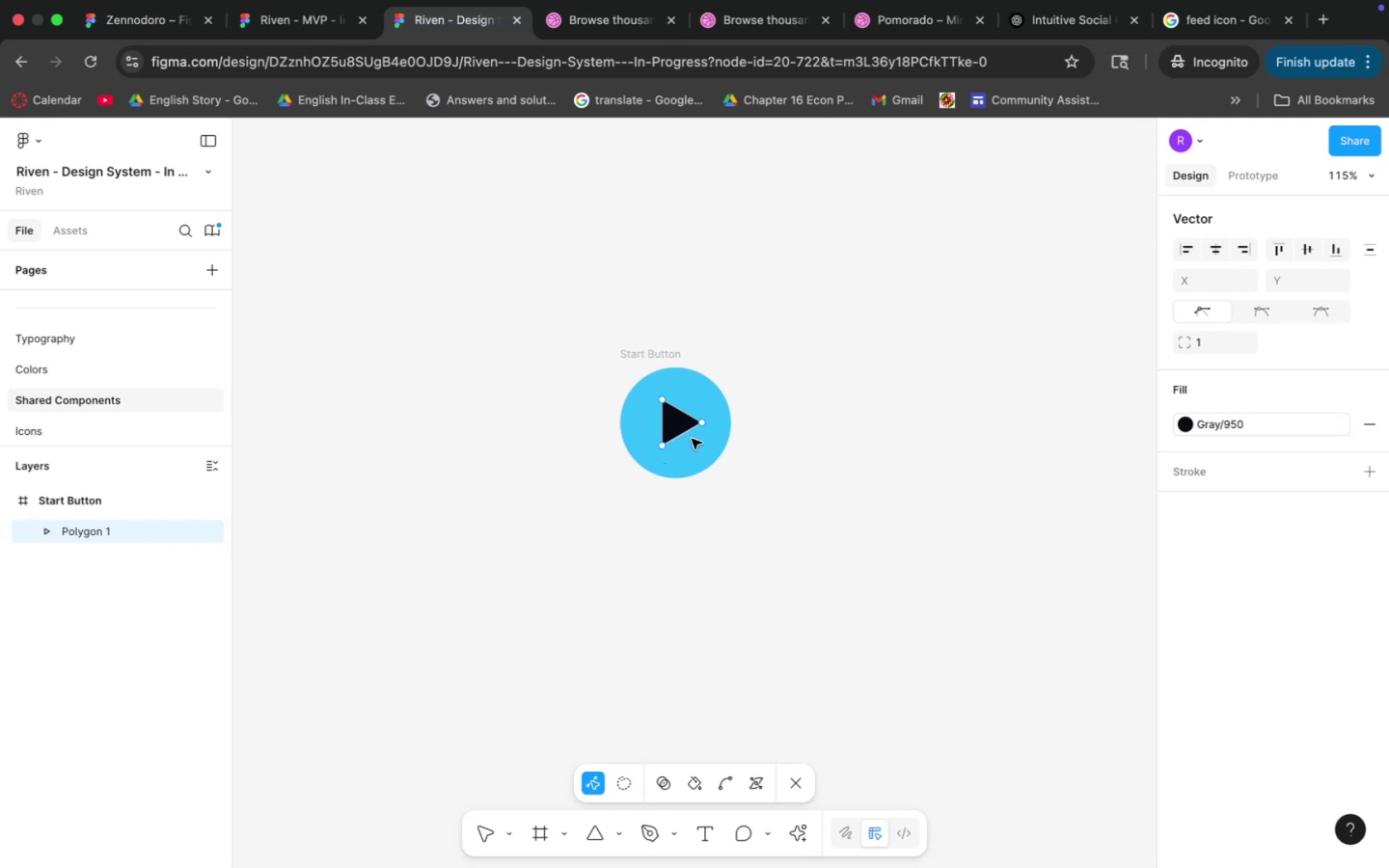 
left_click([829, 609])
 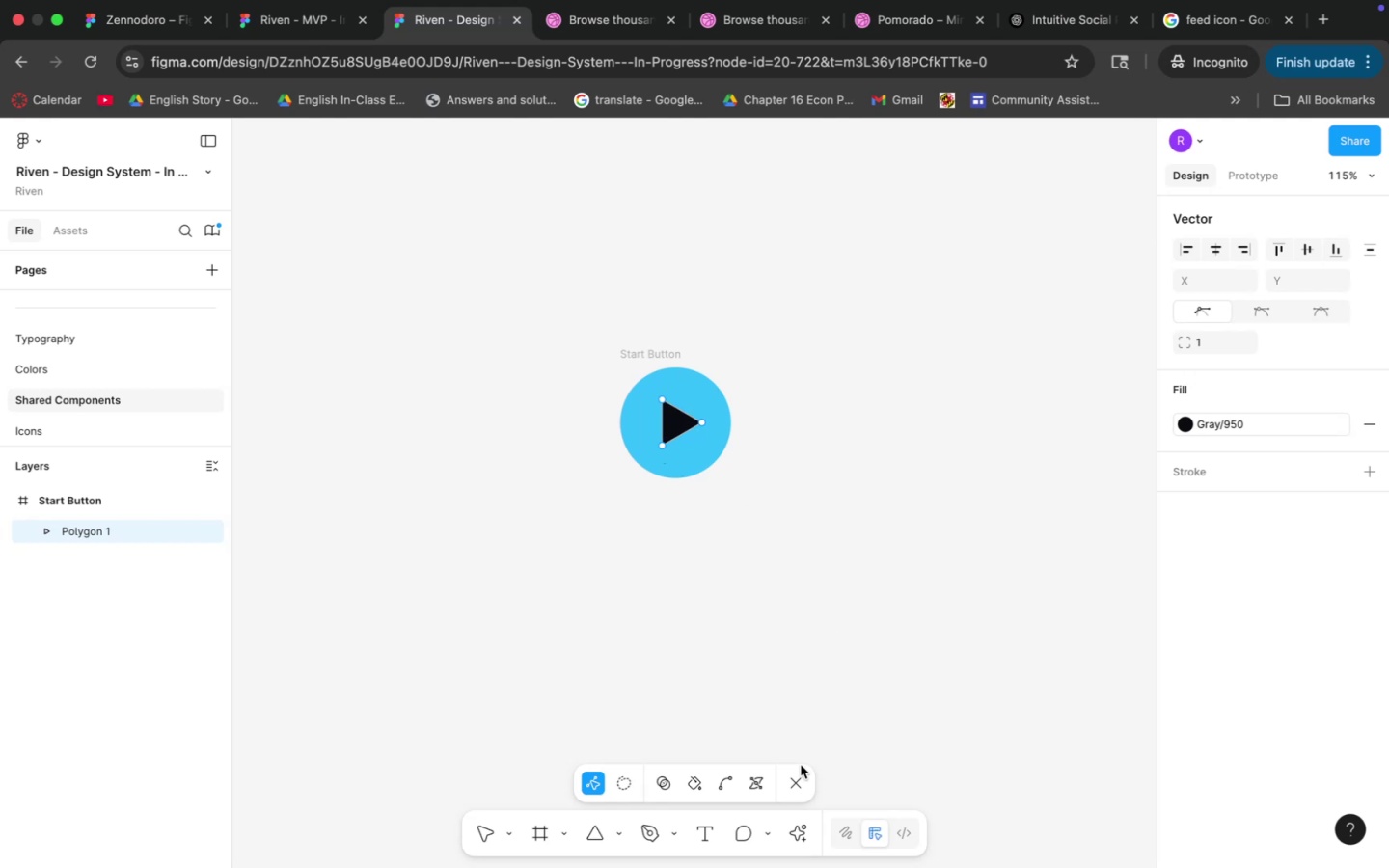 
left_click([795, 775])
 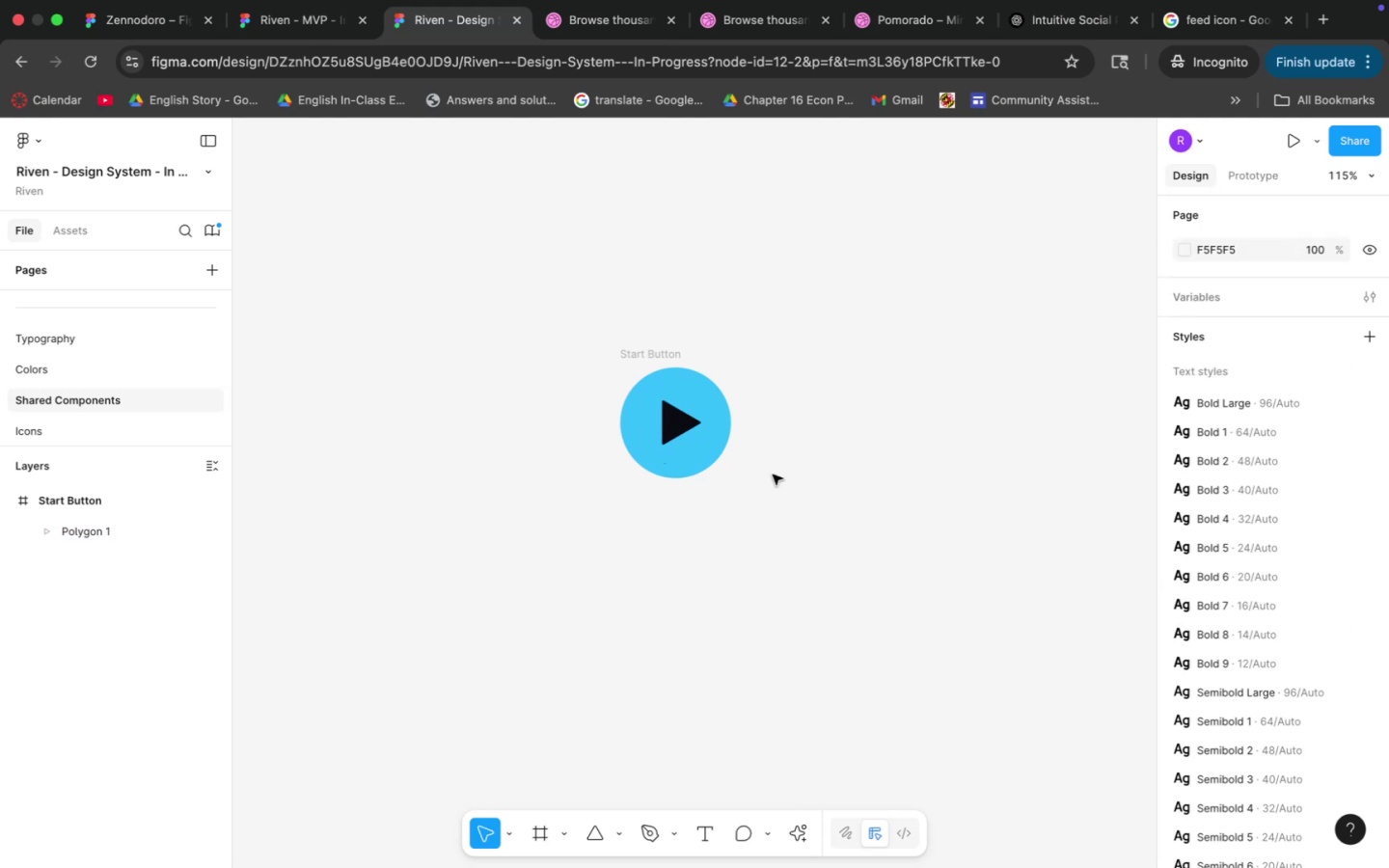 
double_click([686, 407])
 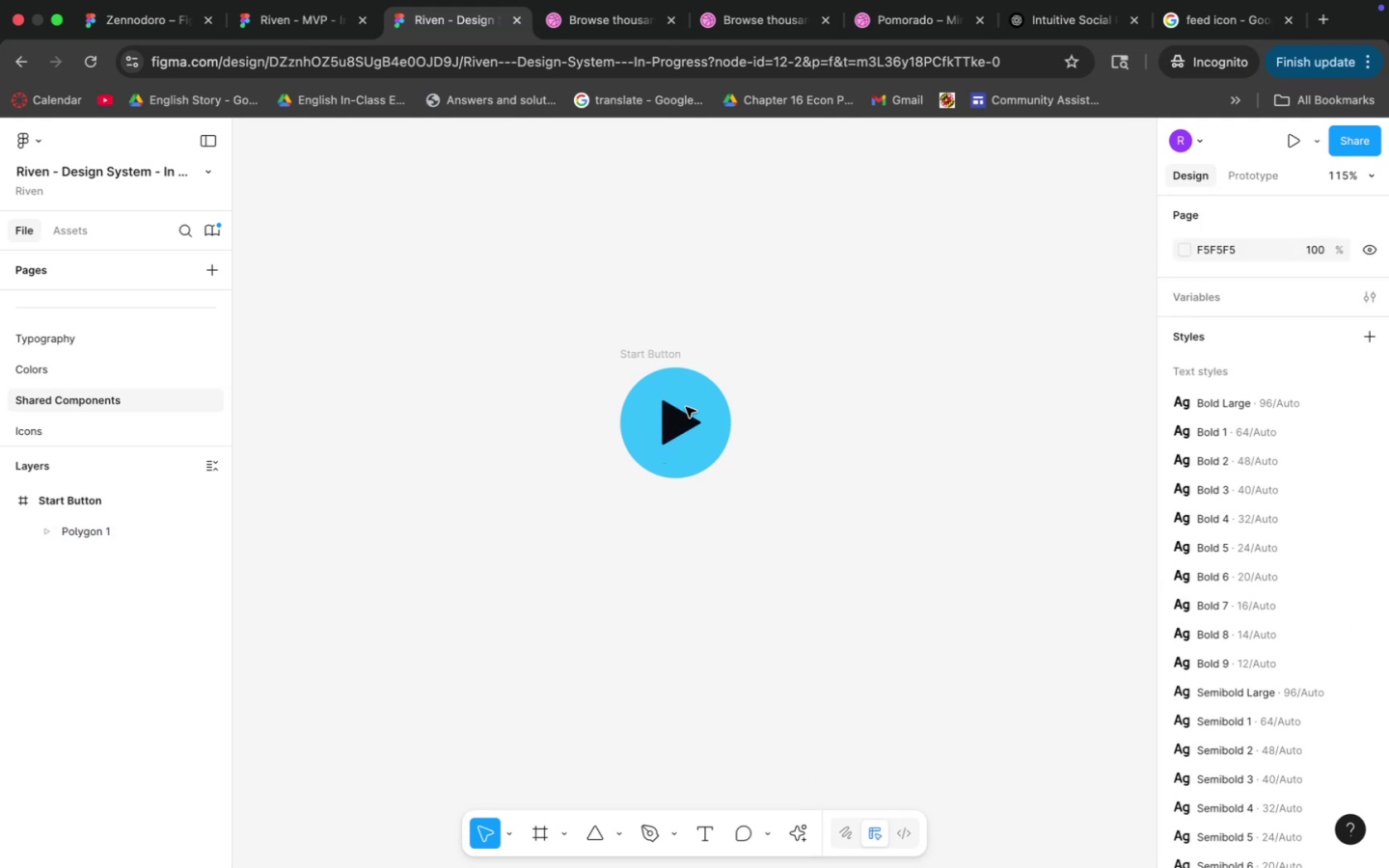 
triple_click([686, 407])
 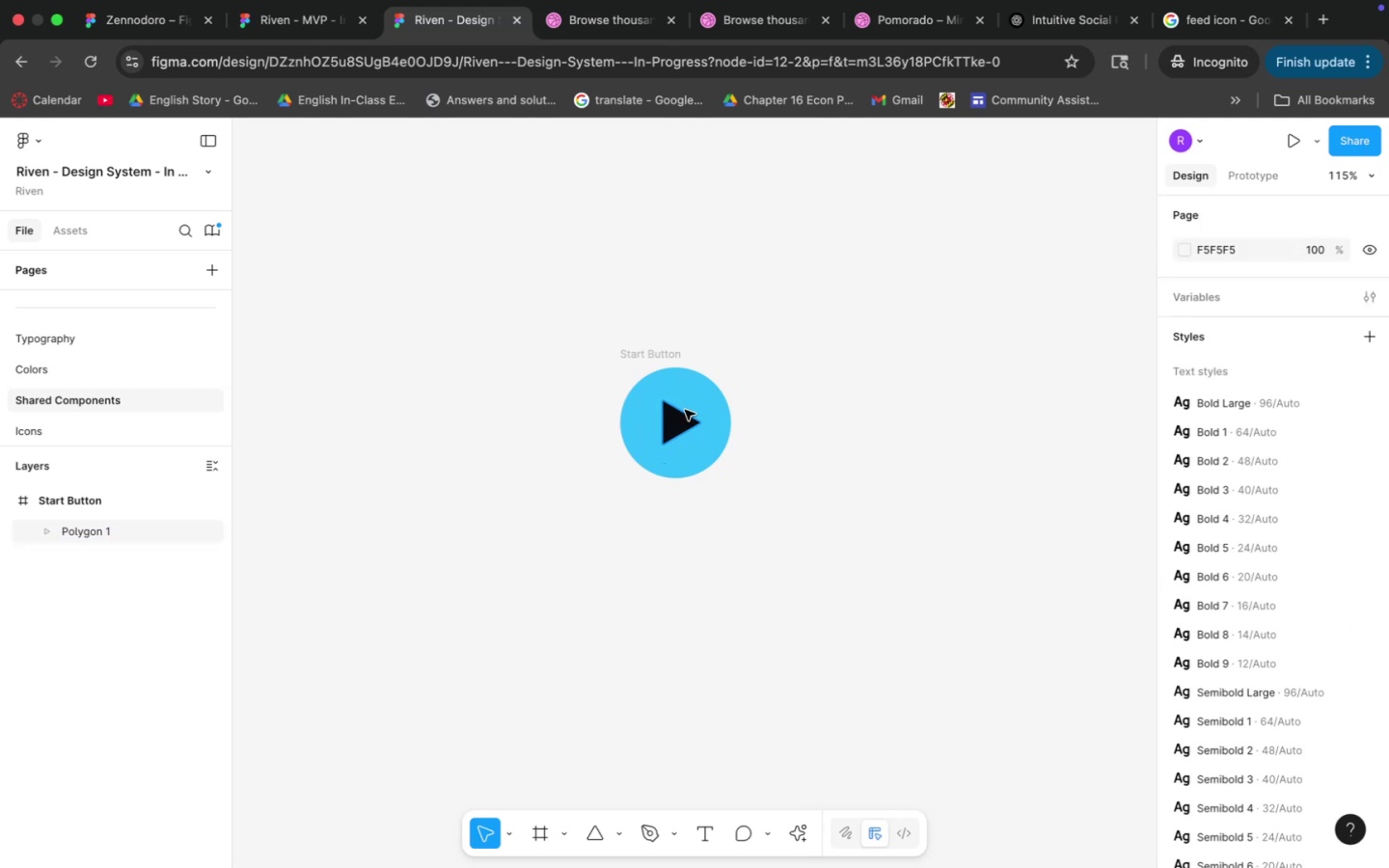 
triple_click([680, 417])
 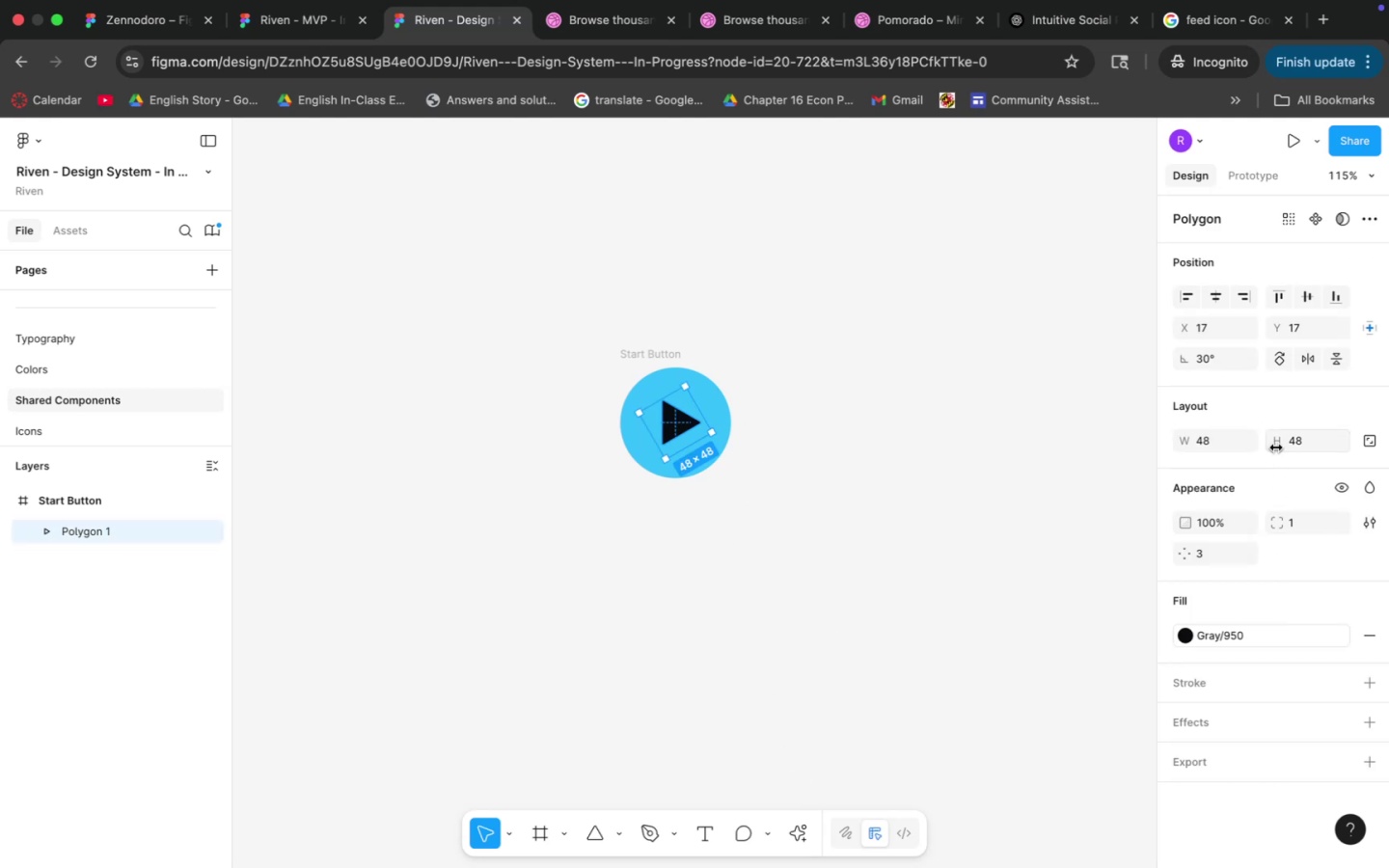 
left_click([1218, 430])
 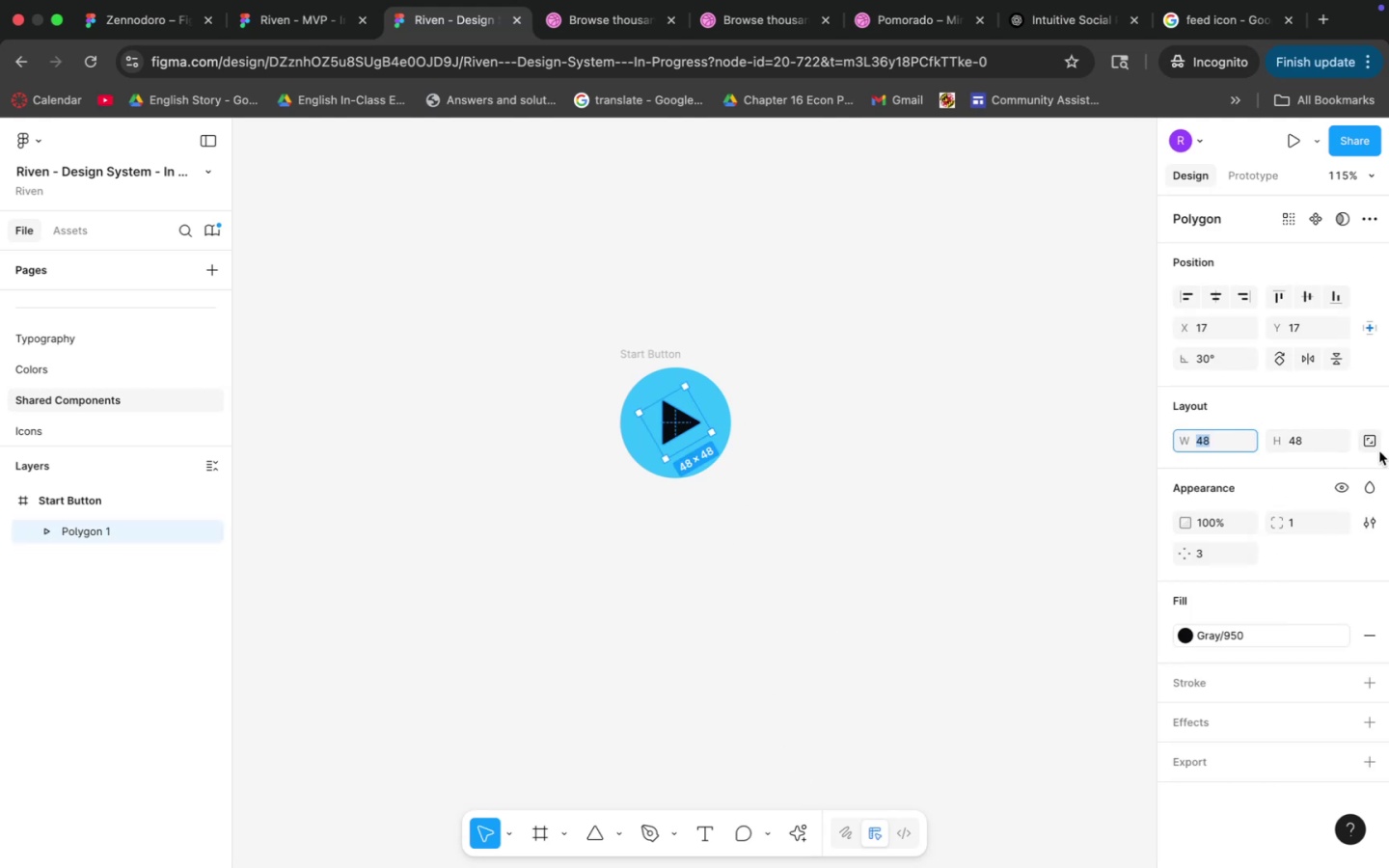 
left_click([1370, 441])
 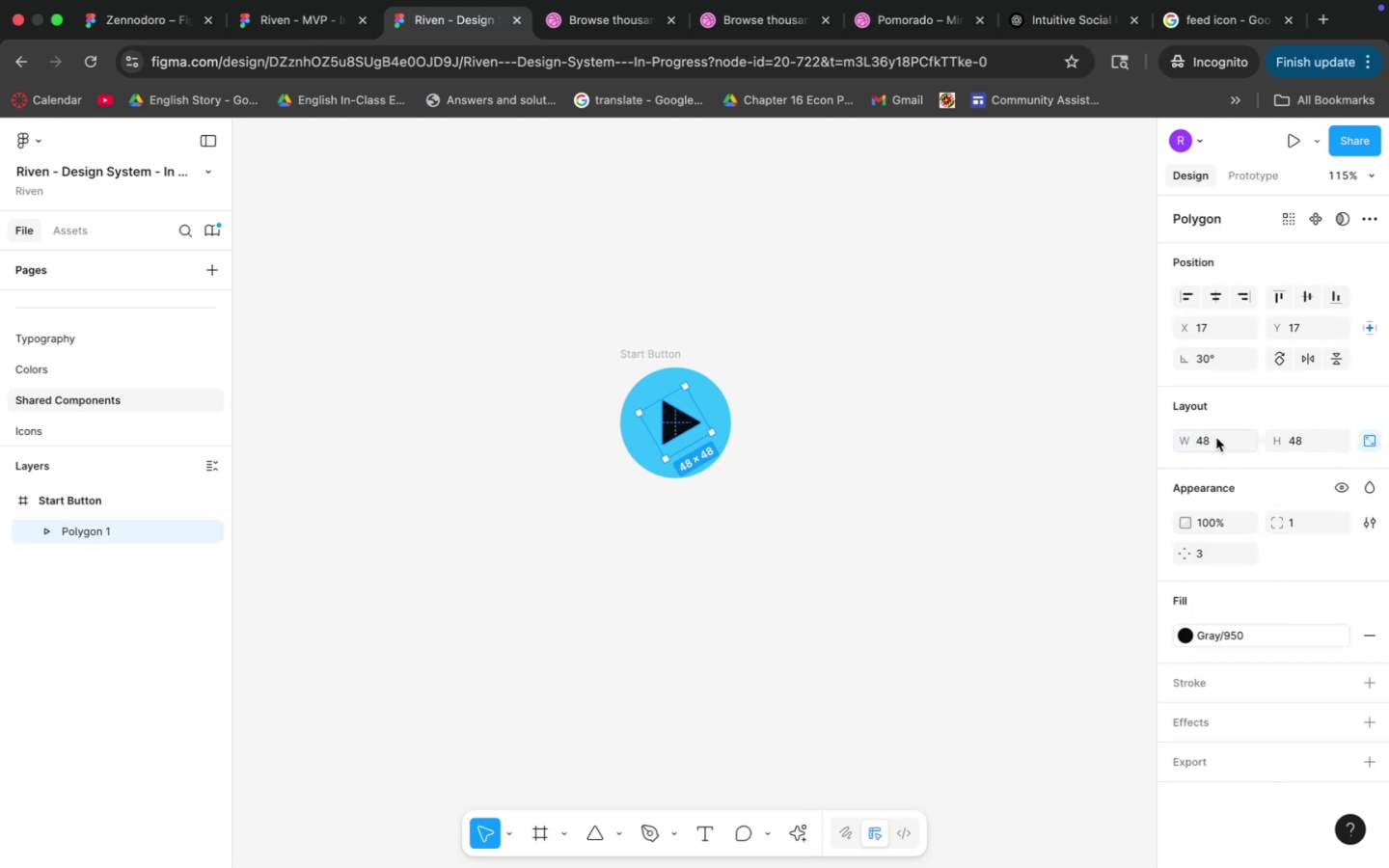 
left_click([1212, 438])
 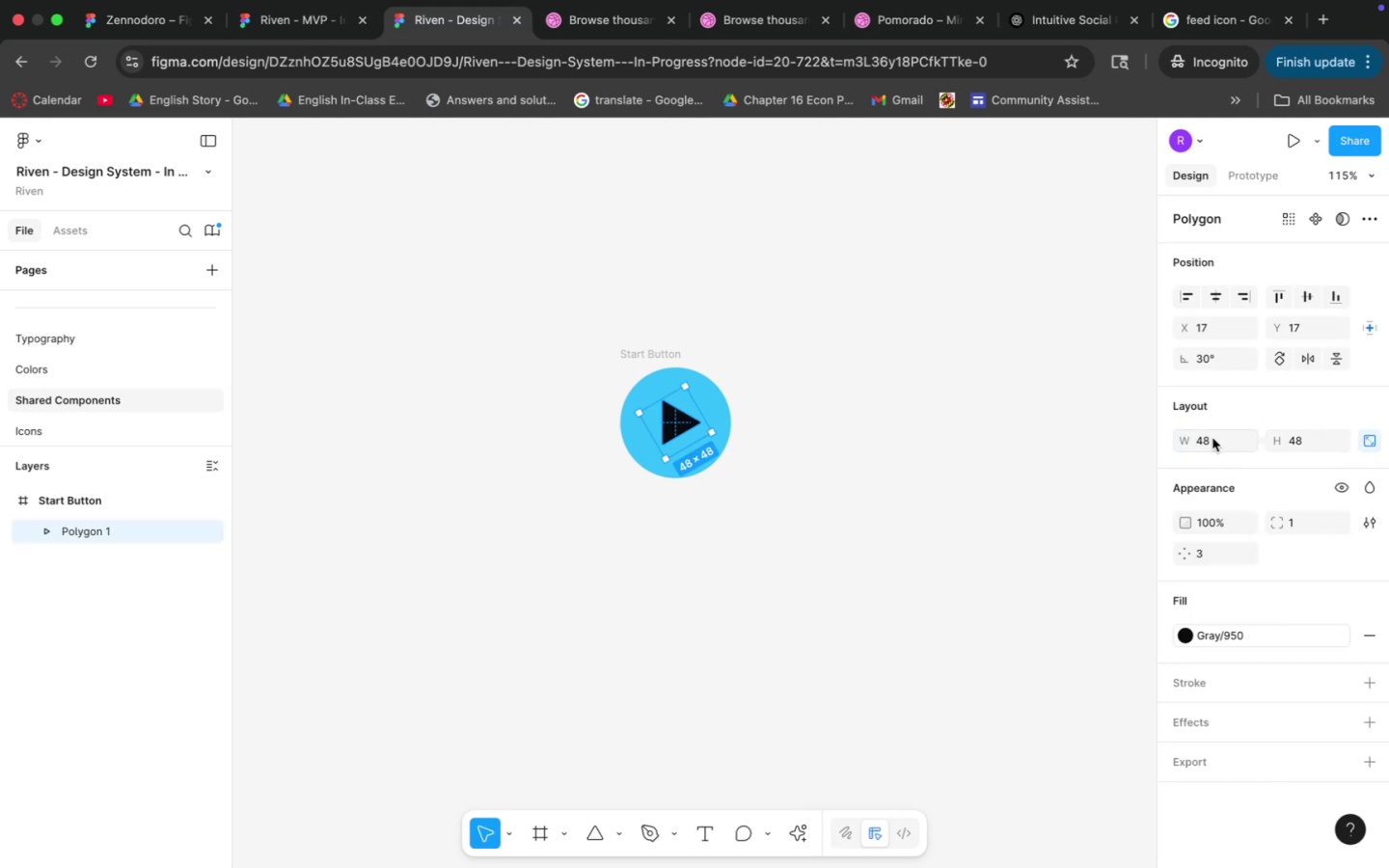 
type(24)
 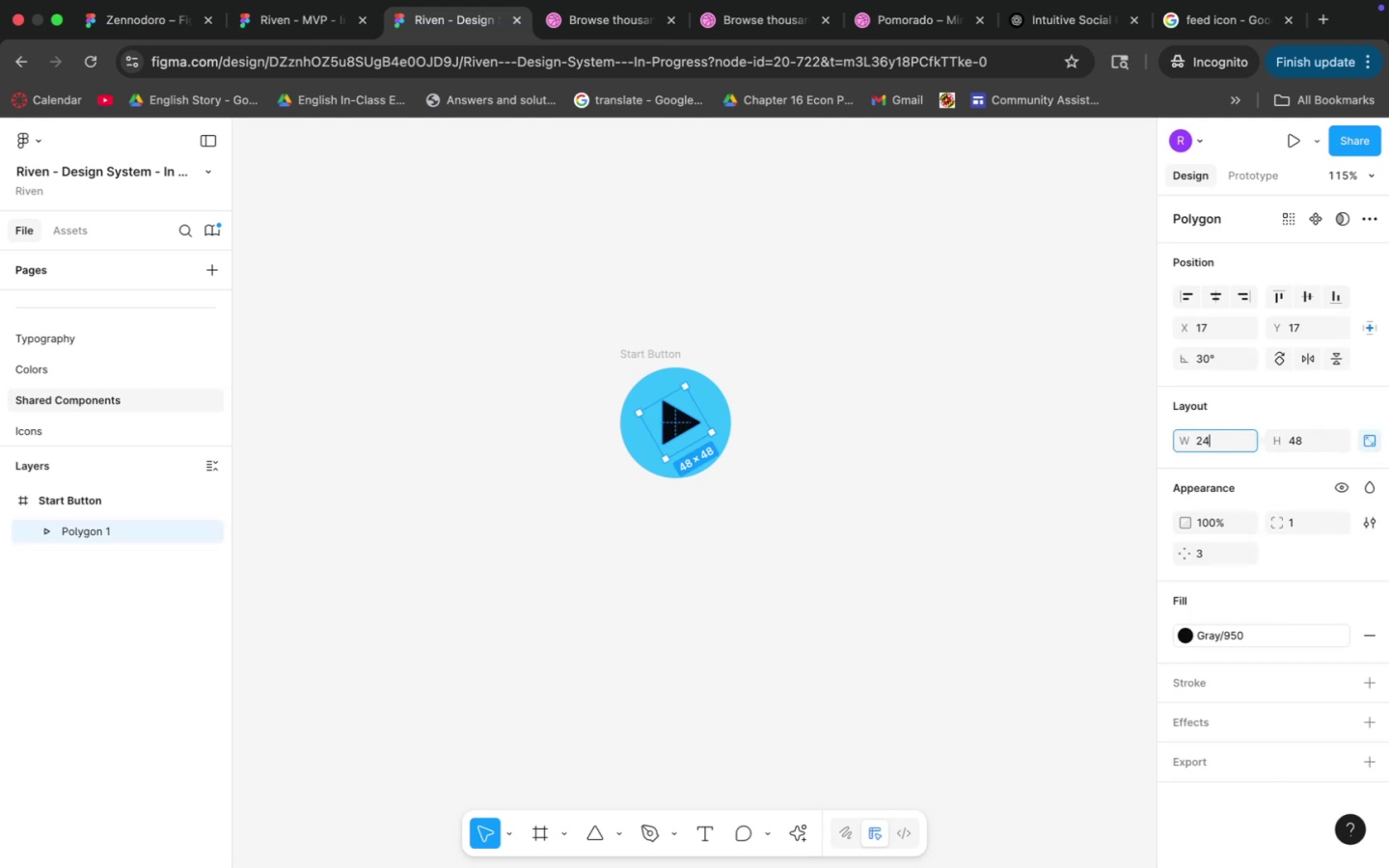 
key(Enter)
 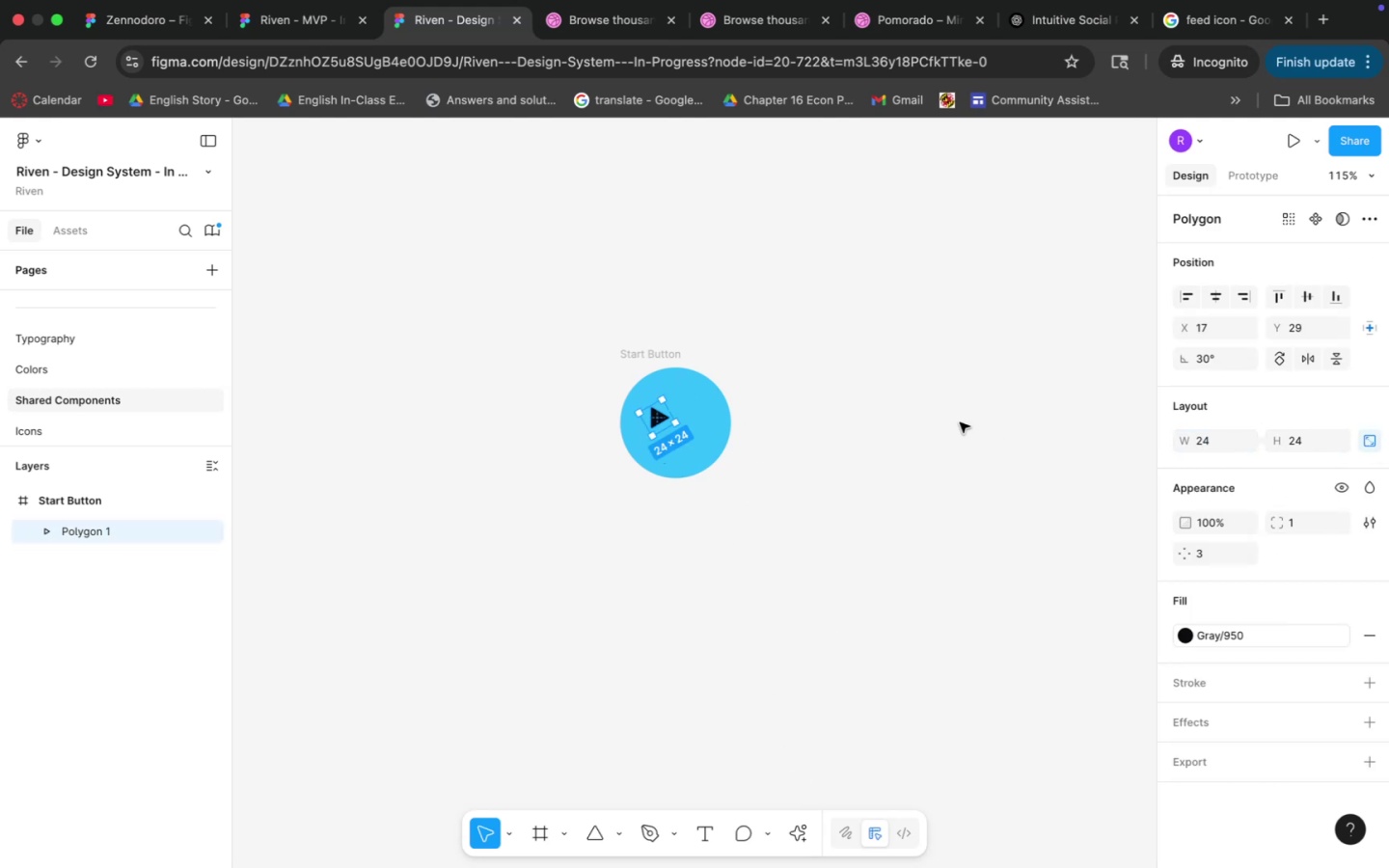 
left_click([940, 421])
 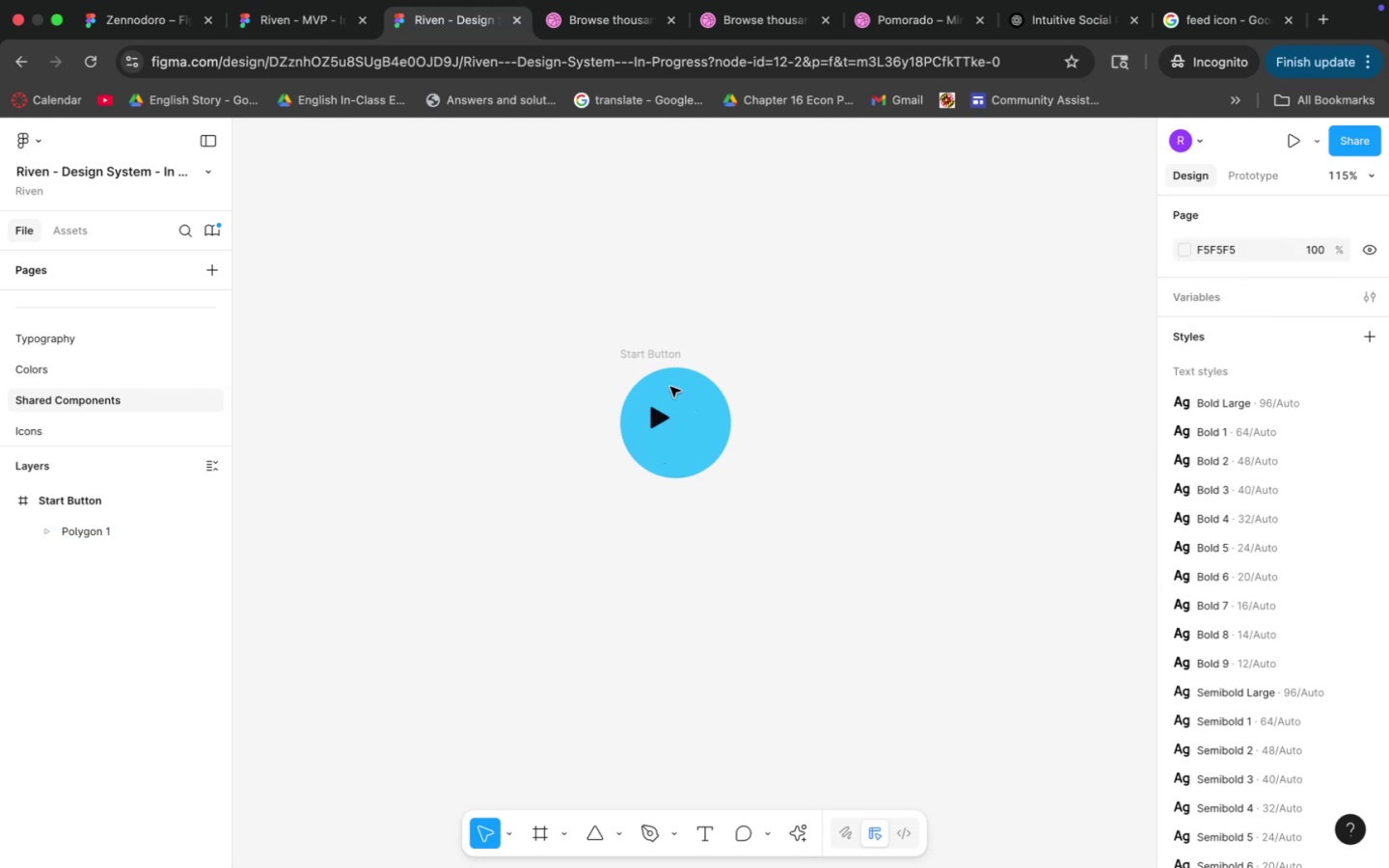 
double_click([644, 356])
 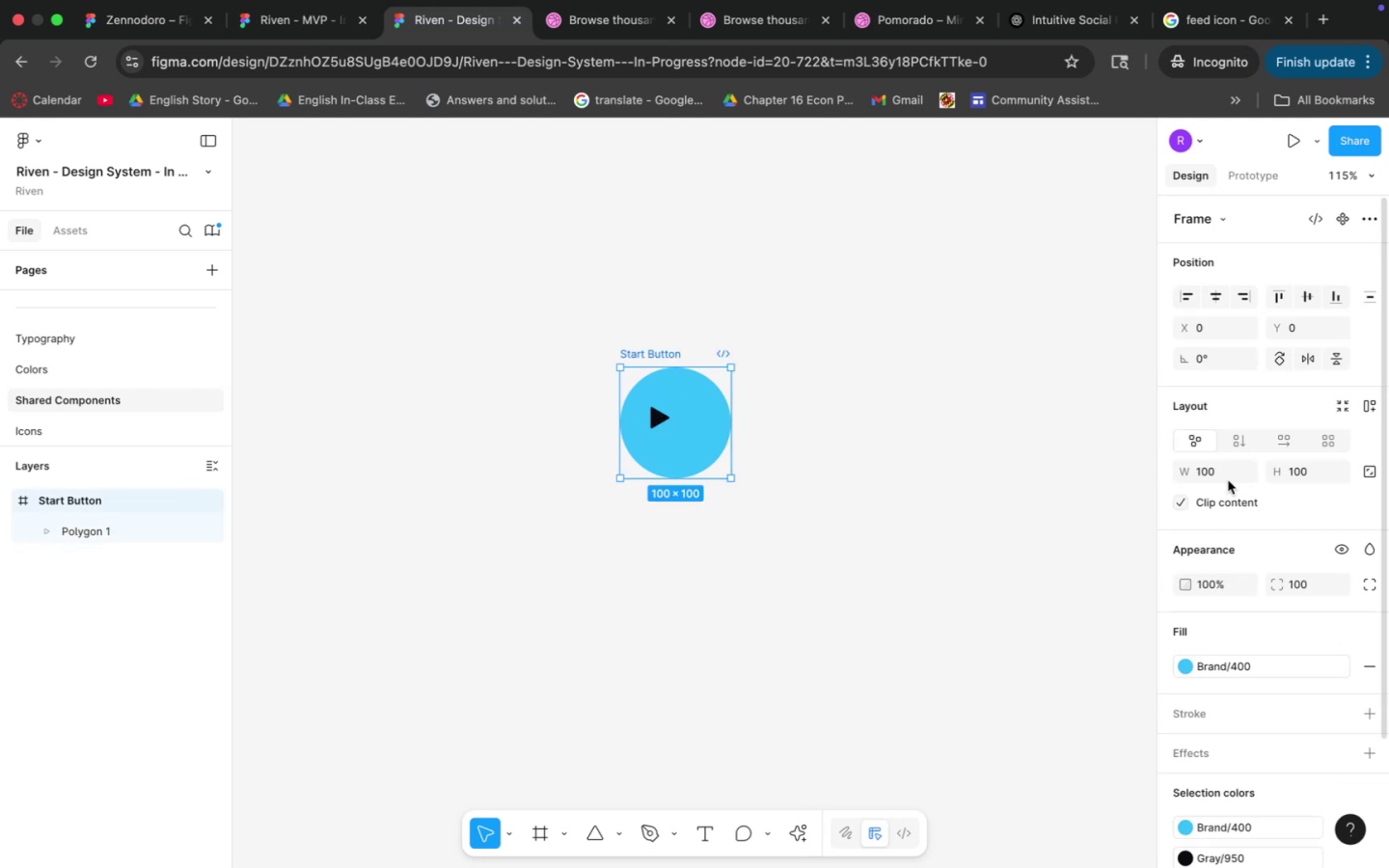 
left_click([1222, 475])
 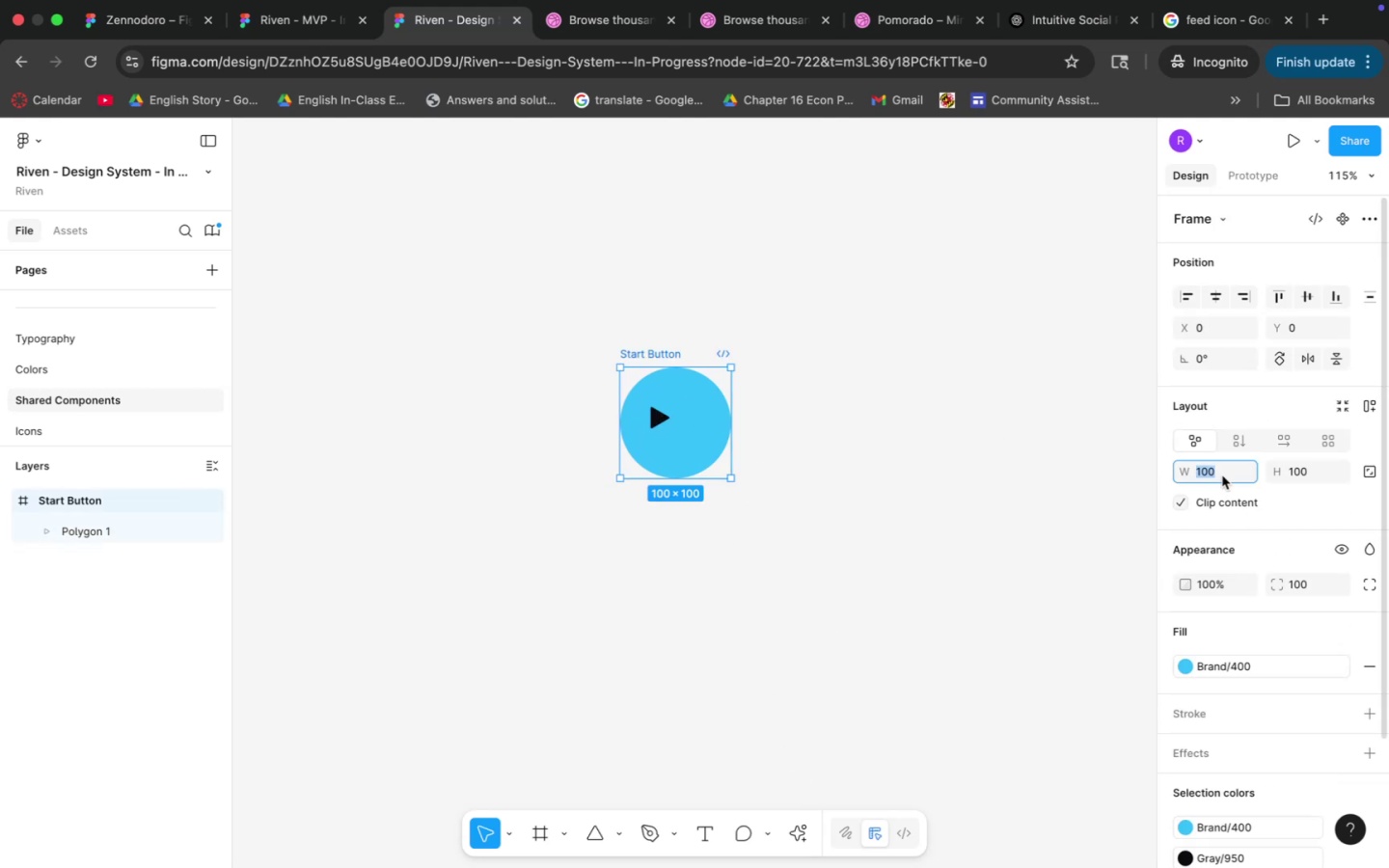 
type(48)
 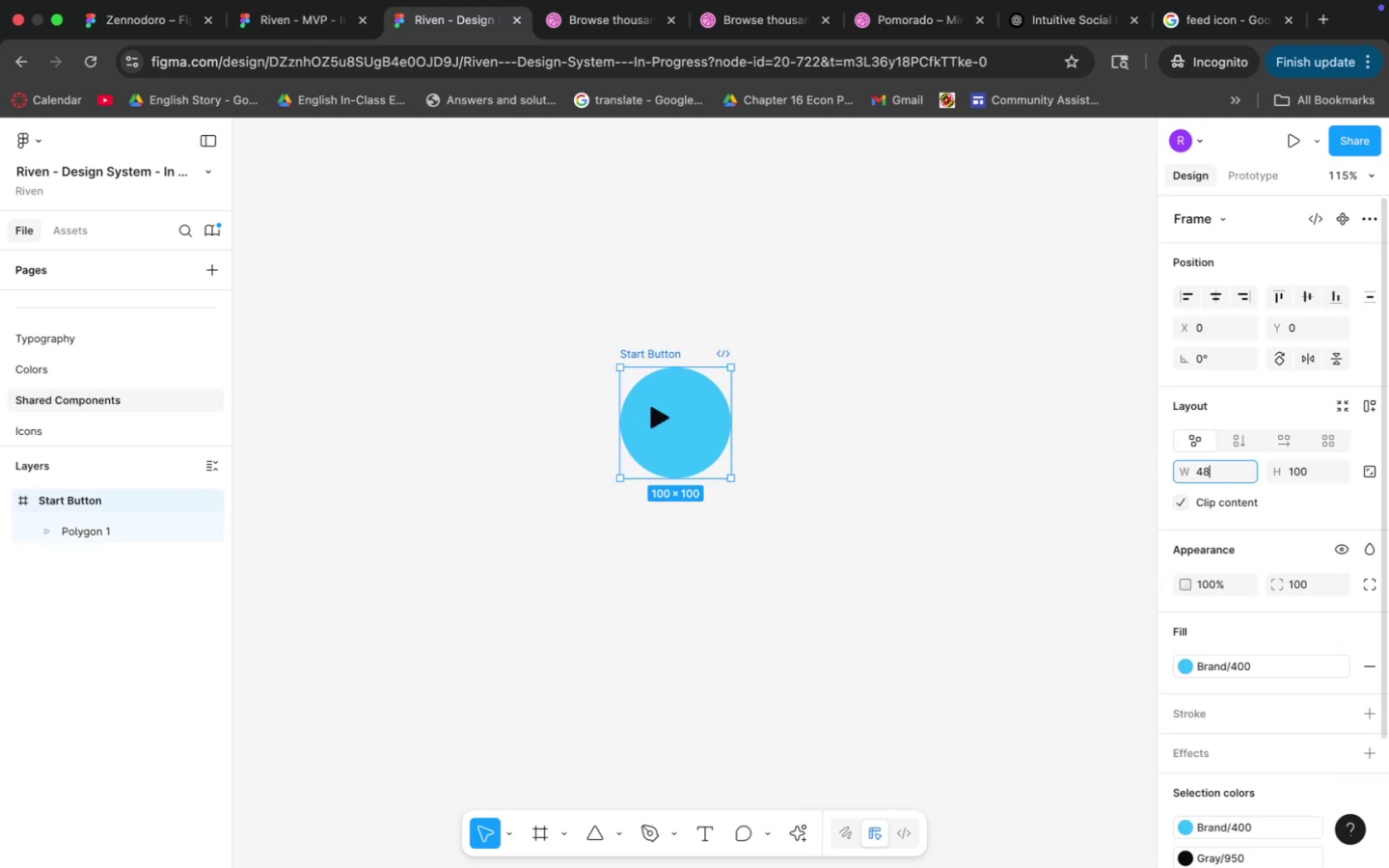 
key(Enter)
 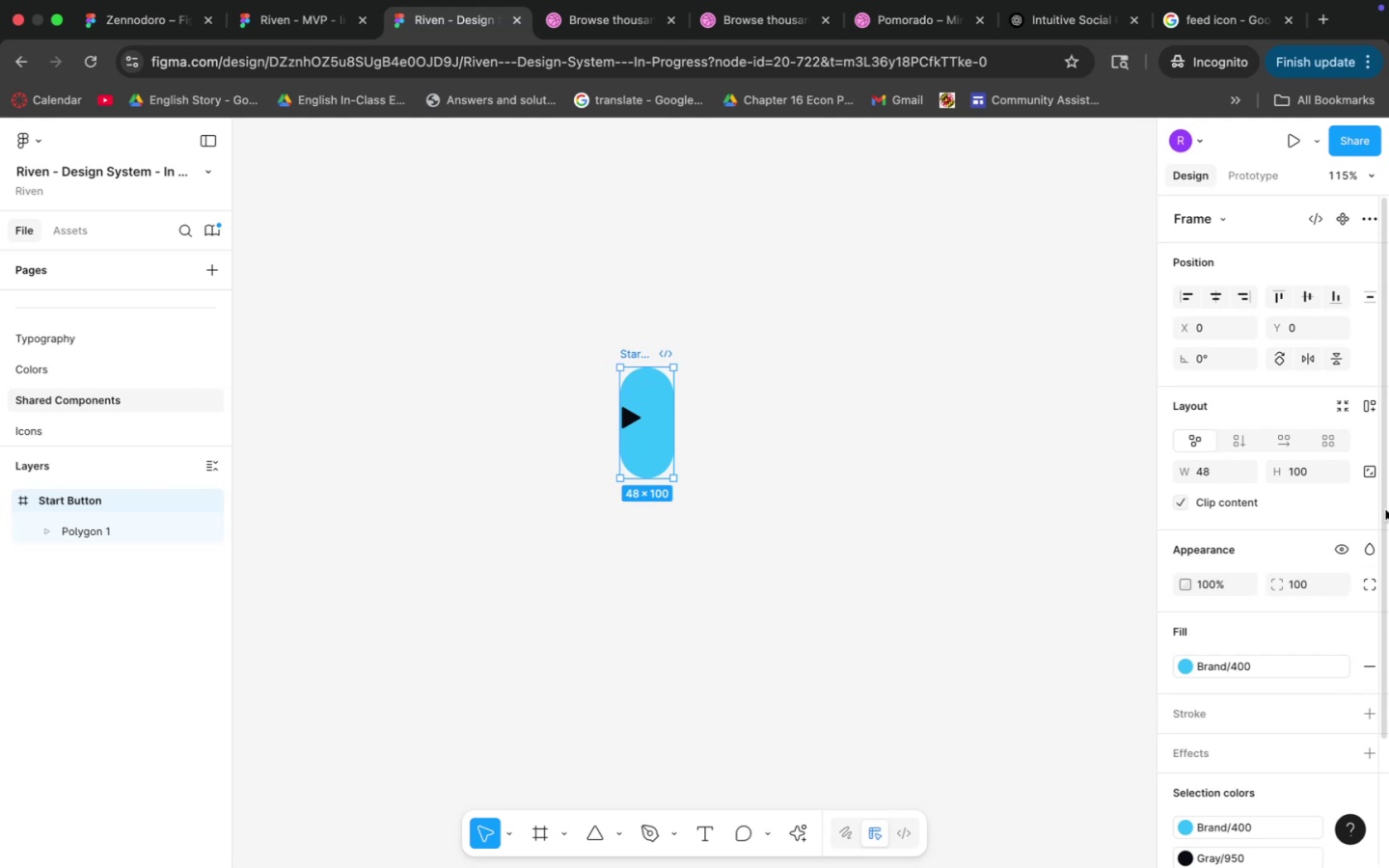 
left_click([1298, 477])
 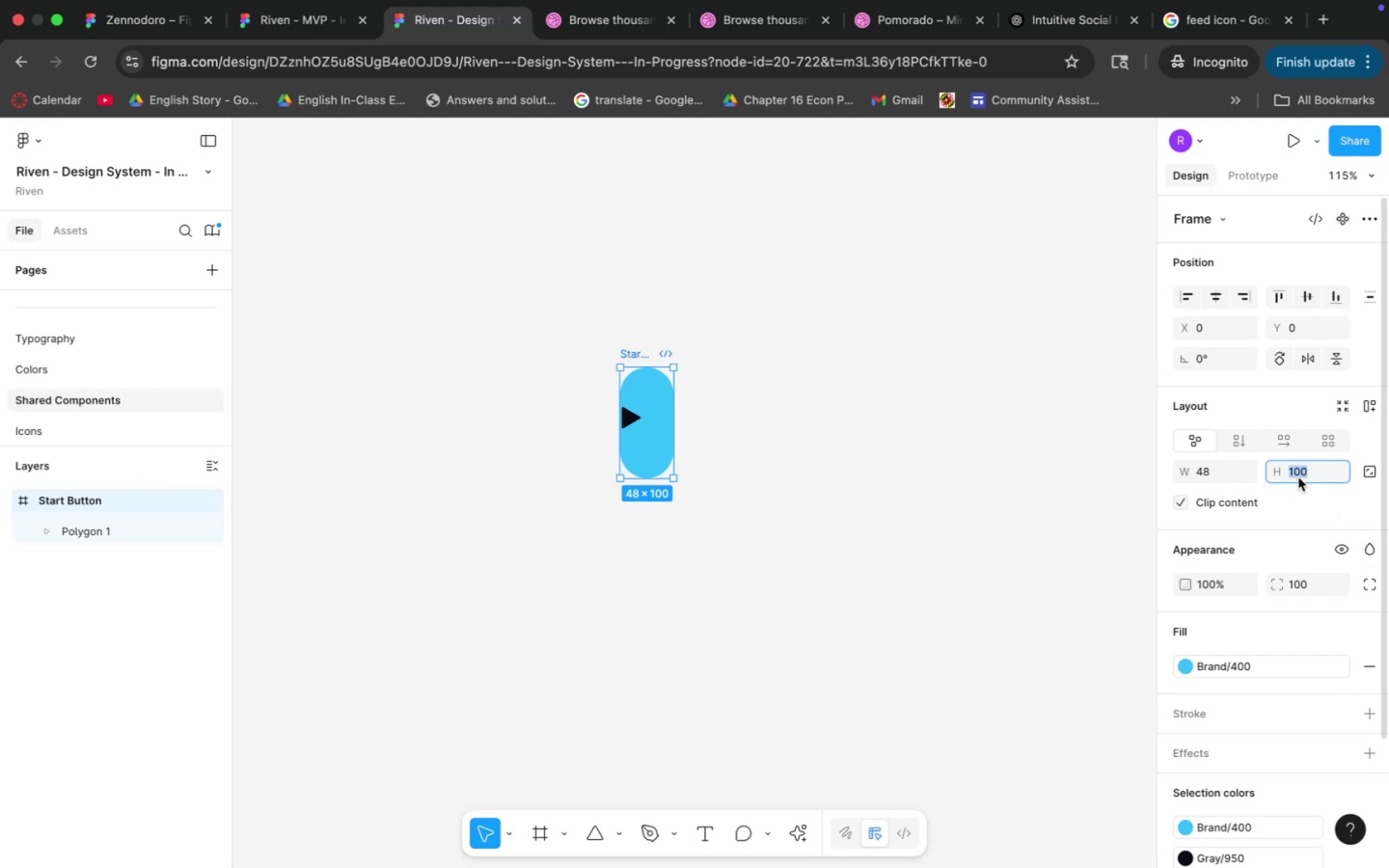 
type(489)
 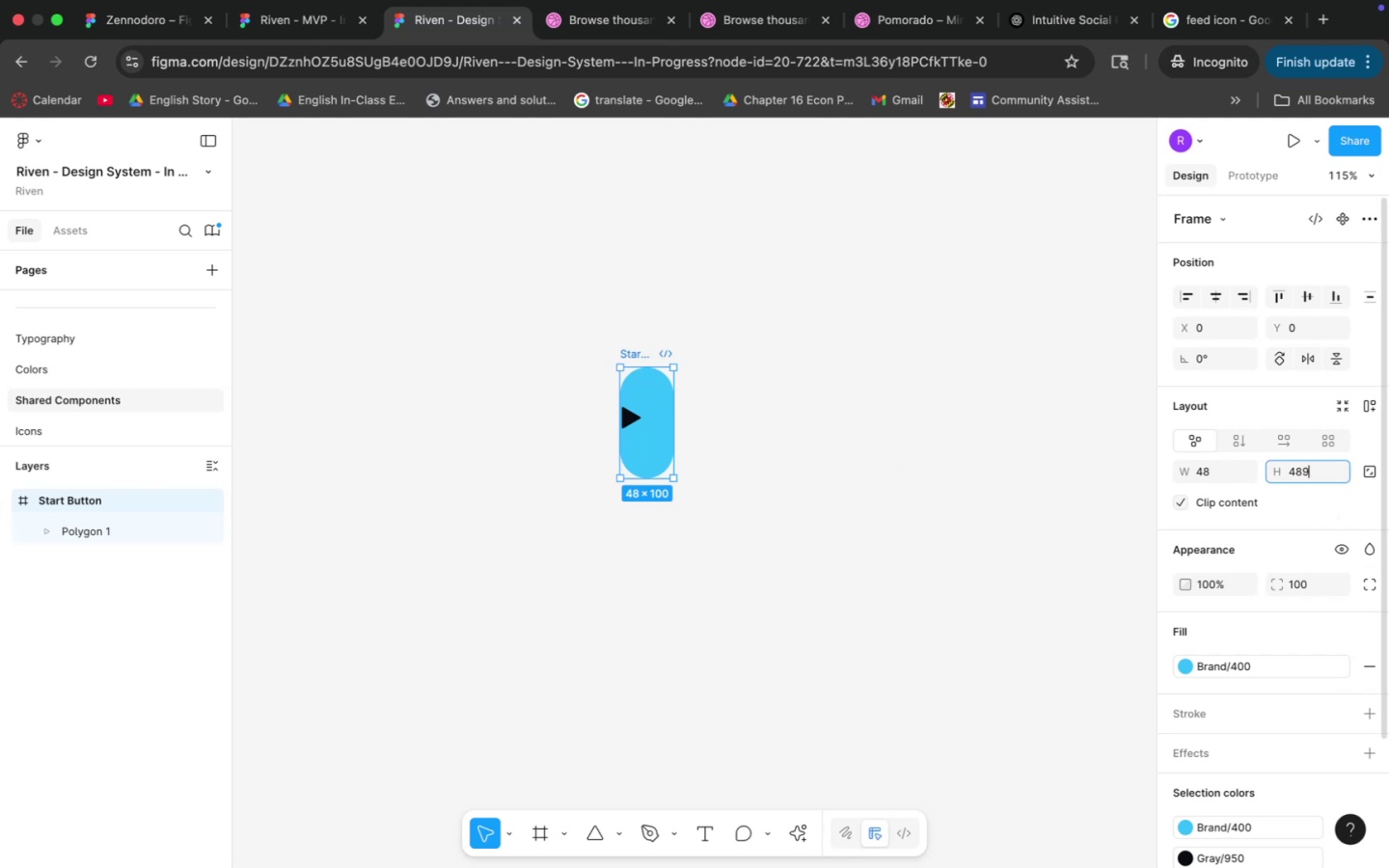 
key(Enter)
 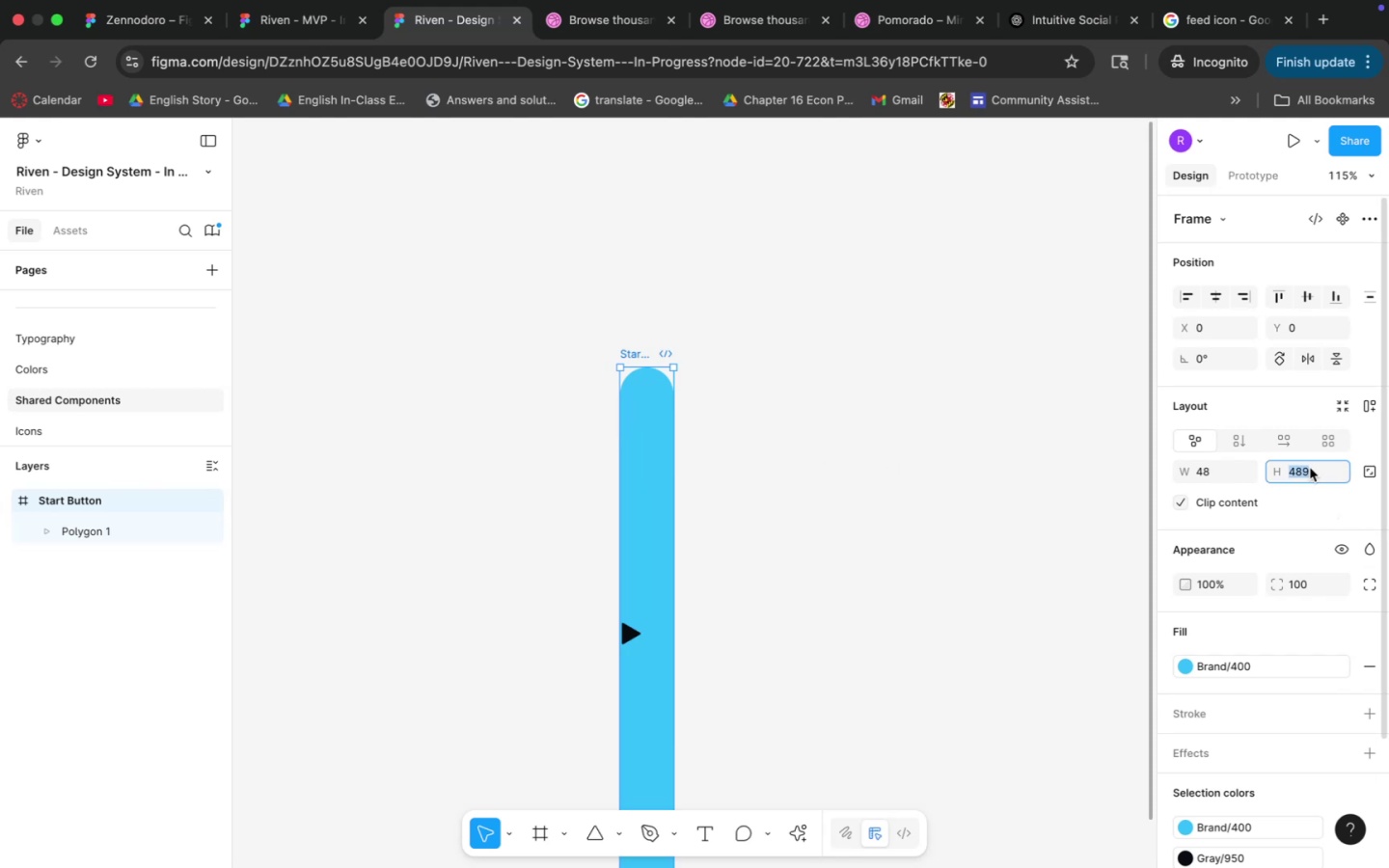 
double_click([1316, 472])
 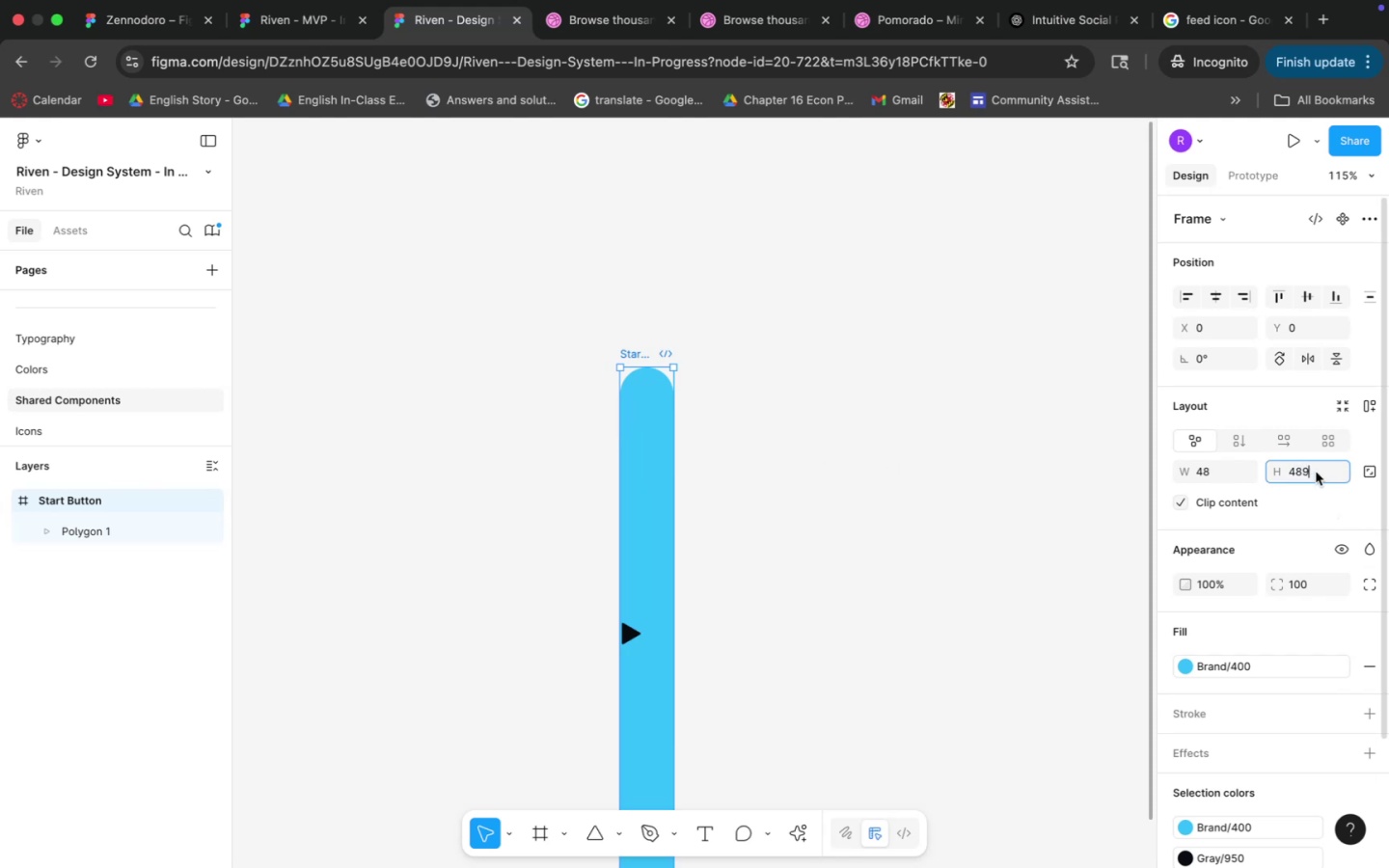 
key(Backspace)
 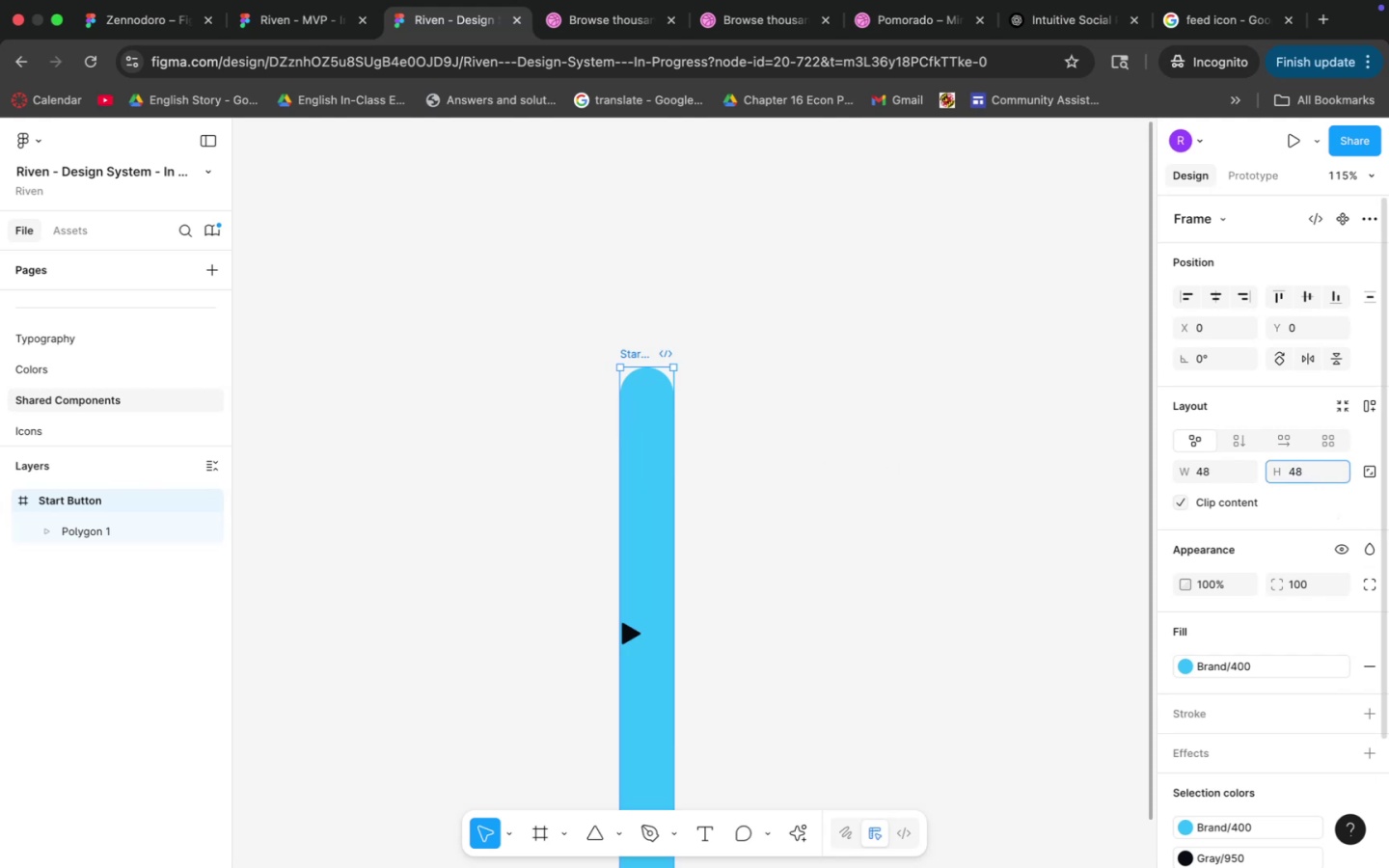 
key(Enter)
 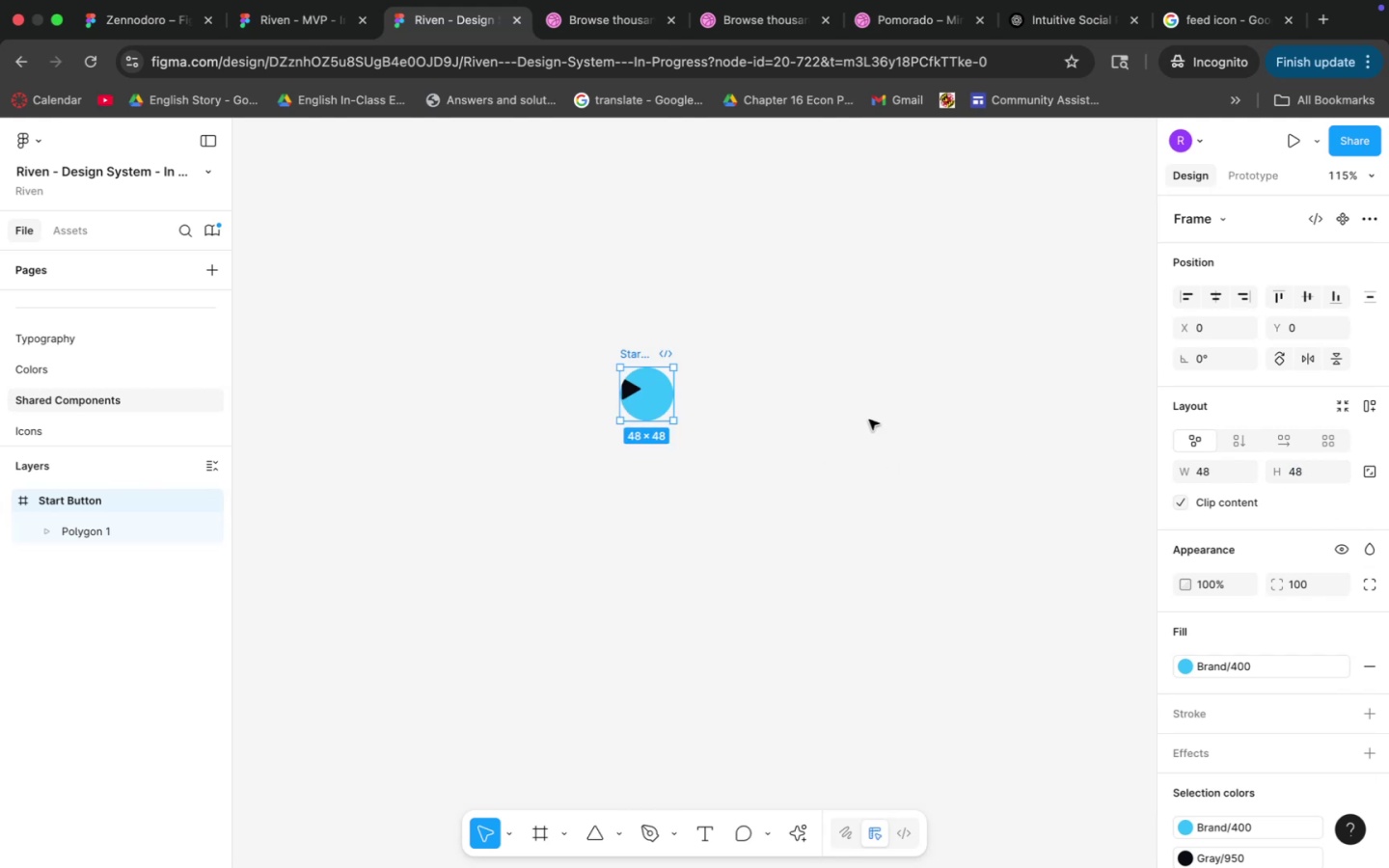 
left_click([830, 420])
 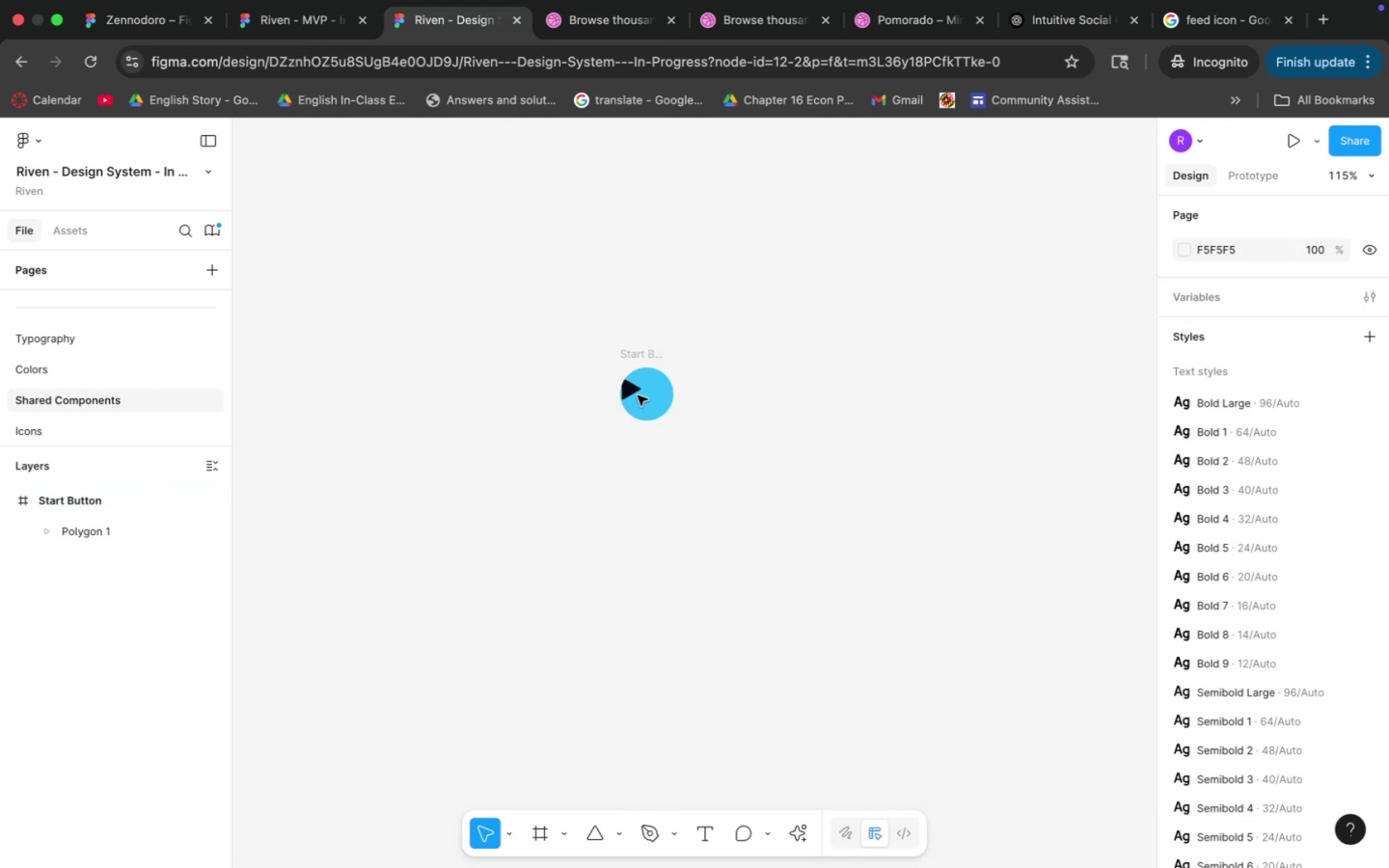 
double_click([638, 394])
 